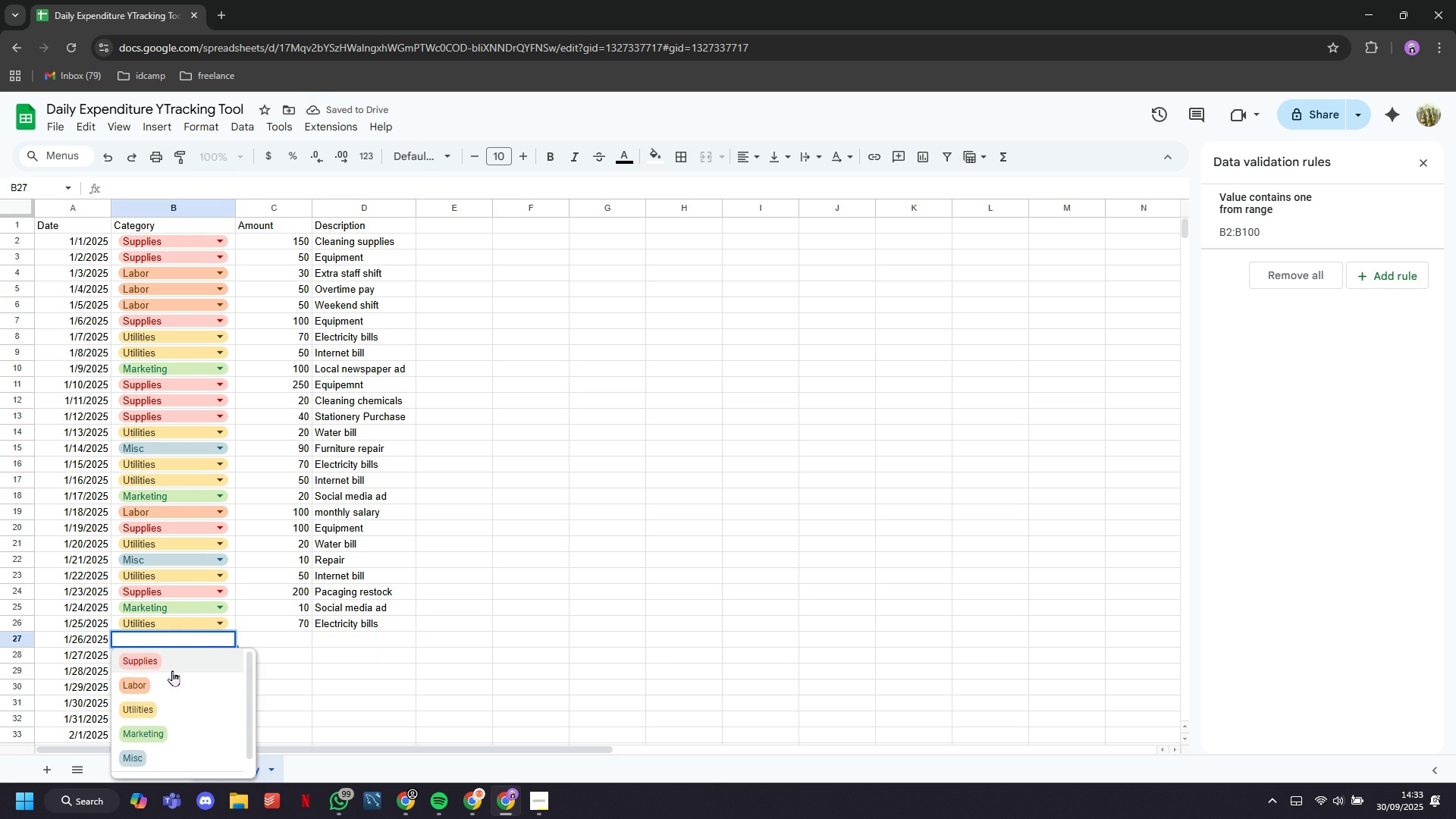 
left_click([172, 670])
 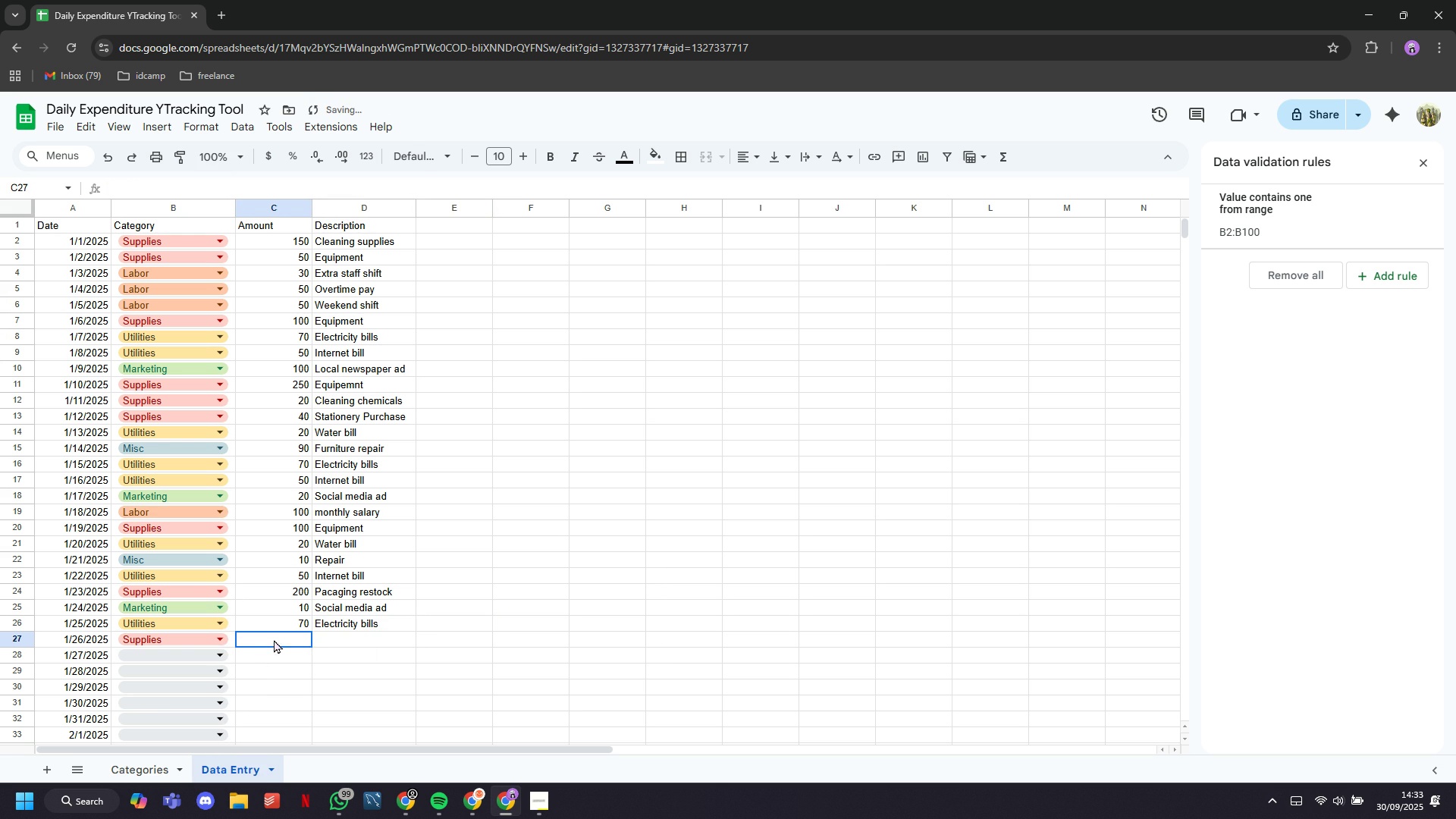 
left_click([274, 639])
 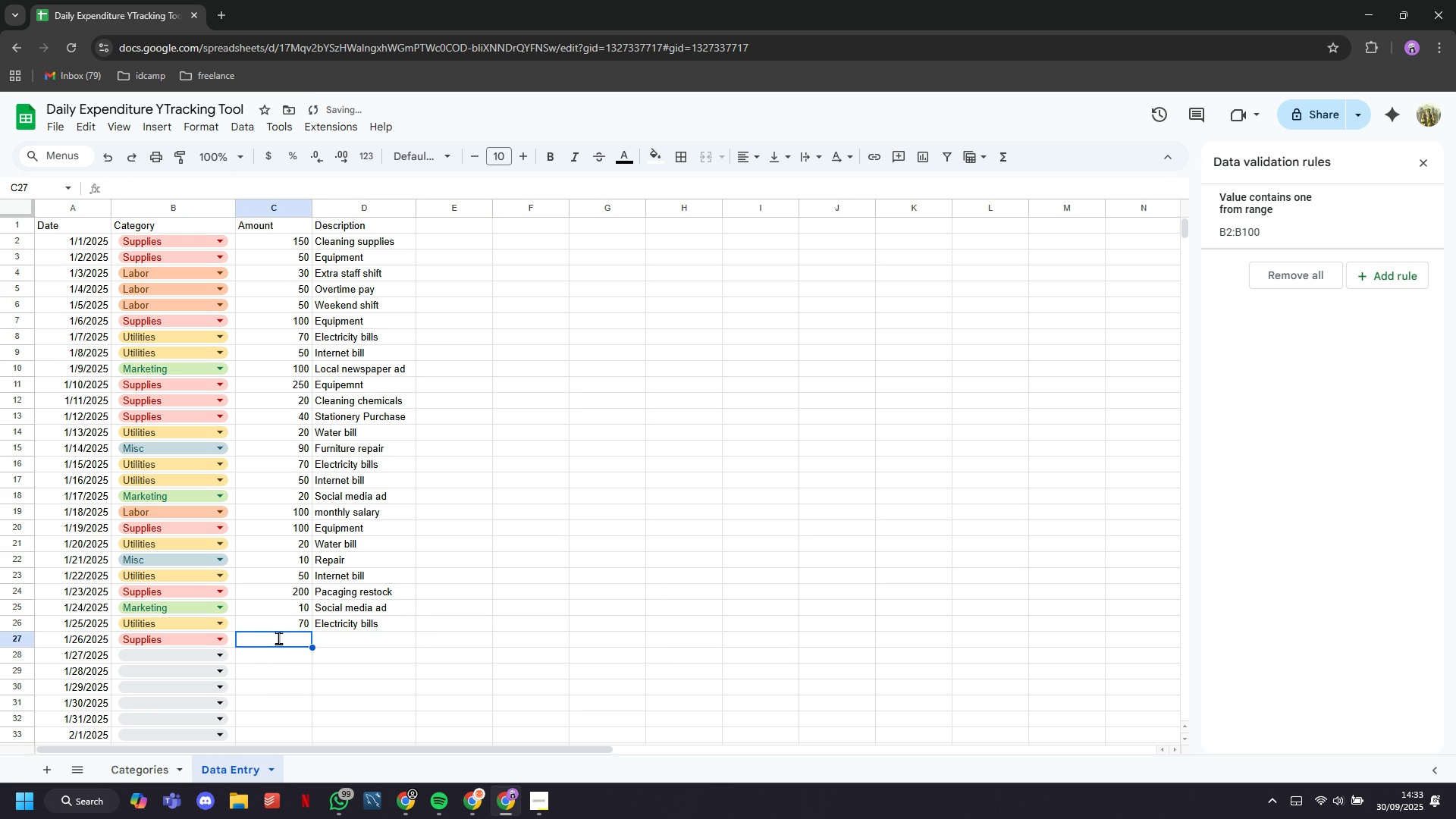 
type(200)
 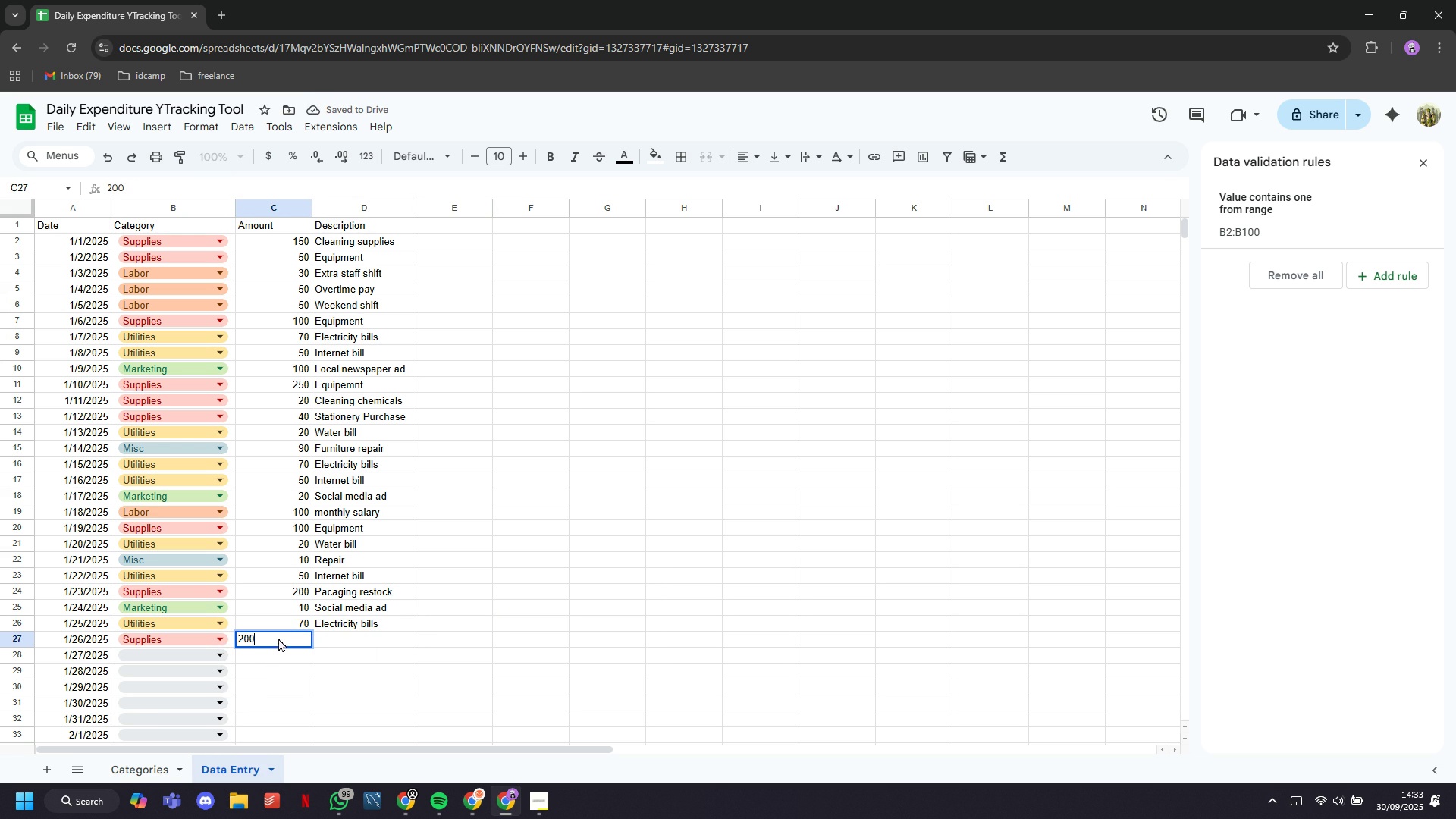 
key(ArrowRight)
 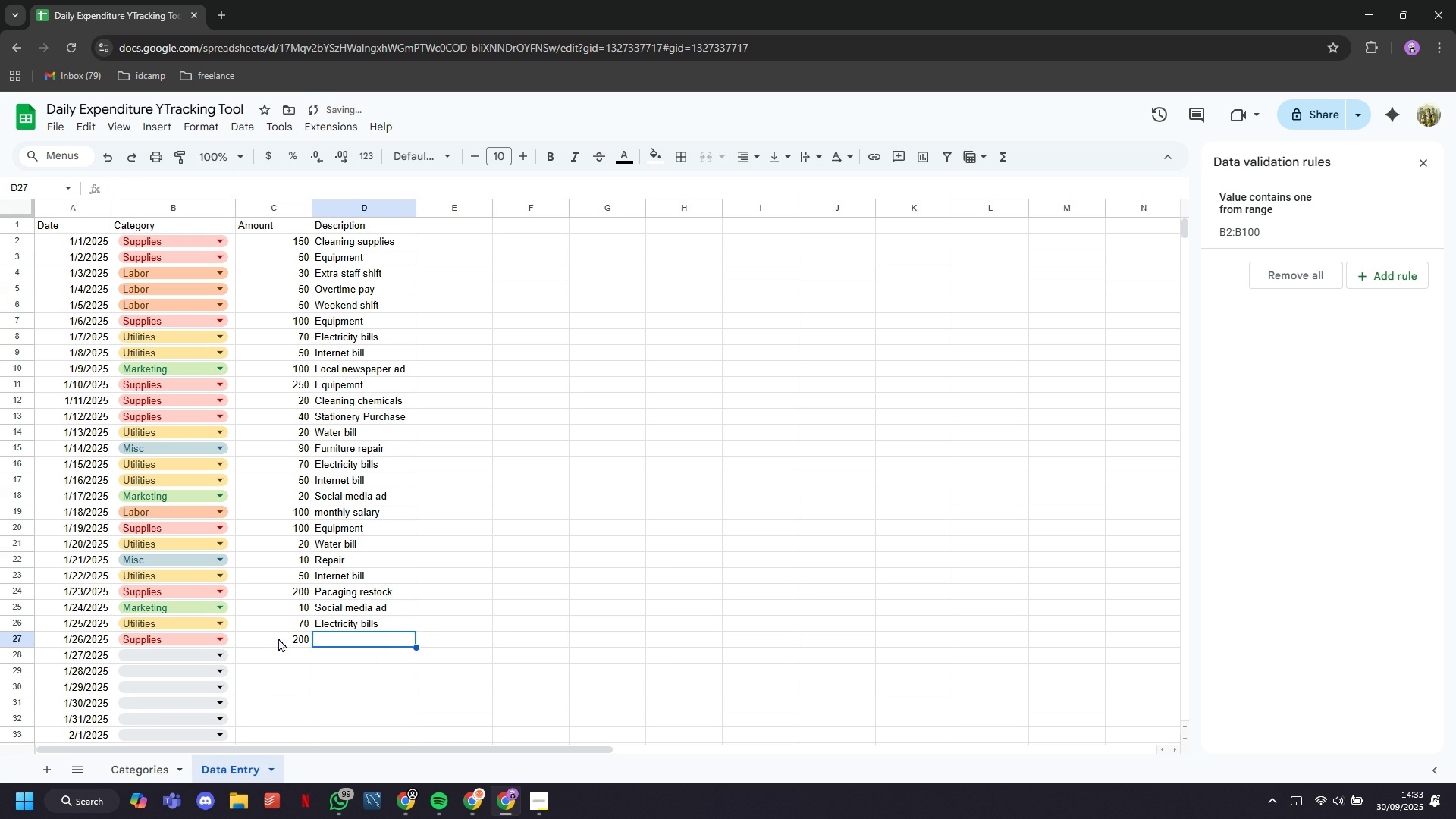 
type(Purcahse)
key(Backspace)
key(Backspace)
key(Backspace)
key(Backspace)
type(hase)
 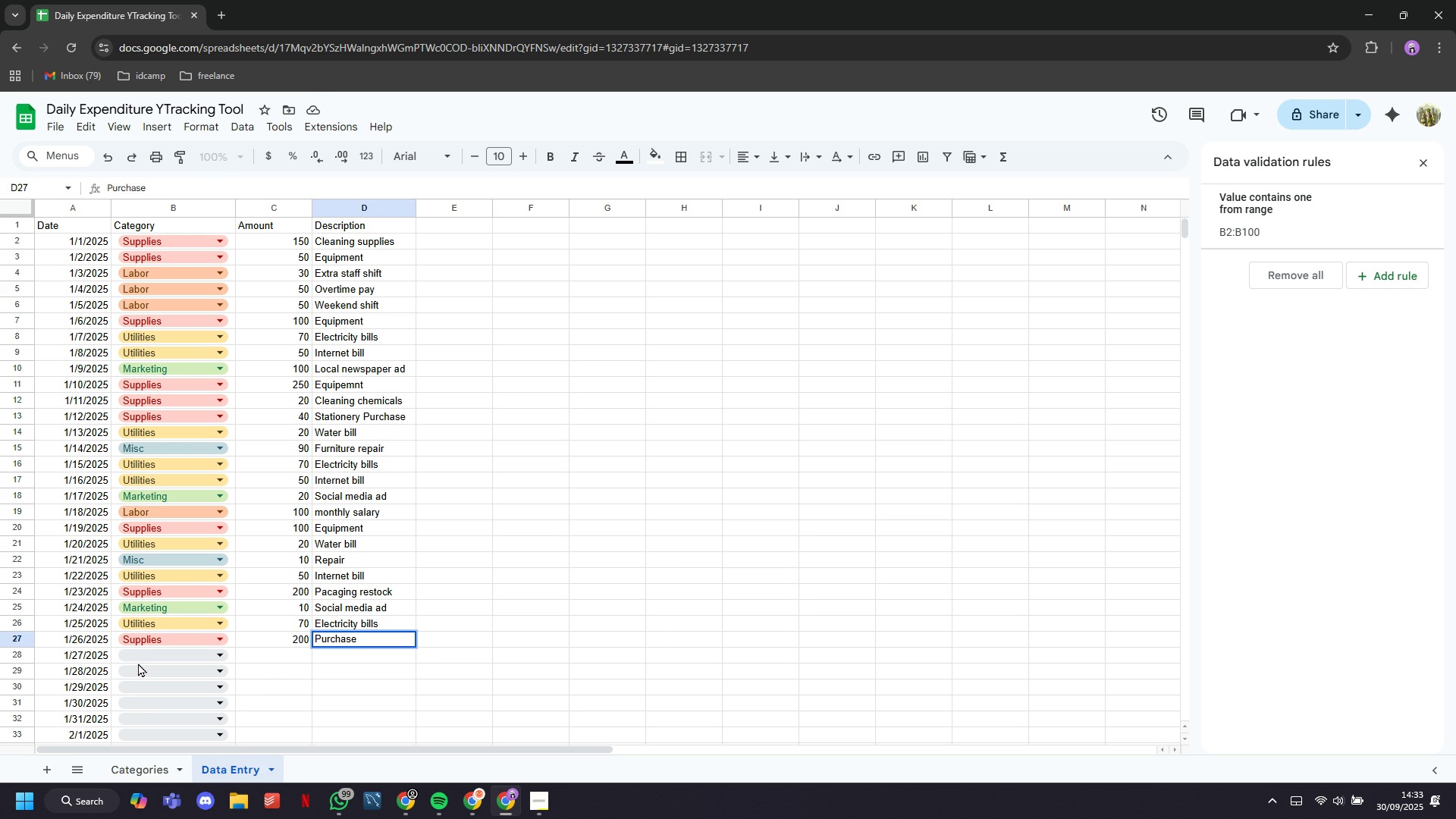 
left_click([138, 658])
 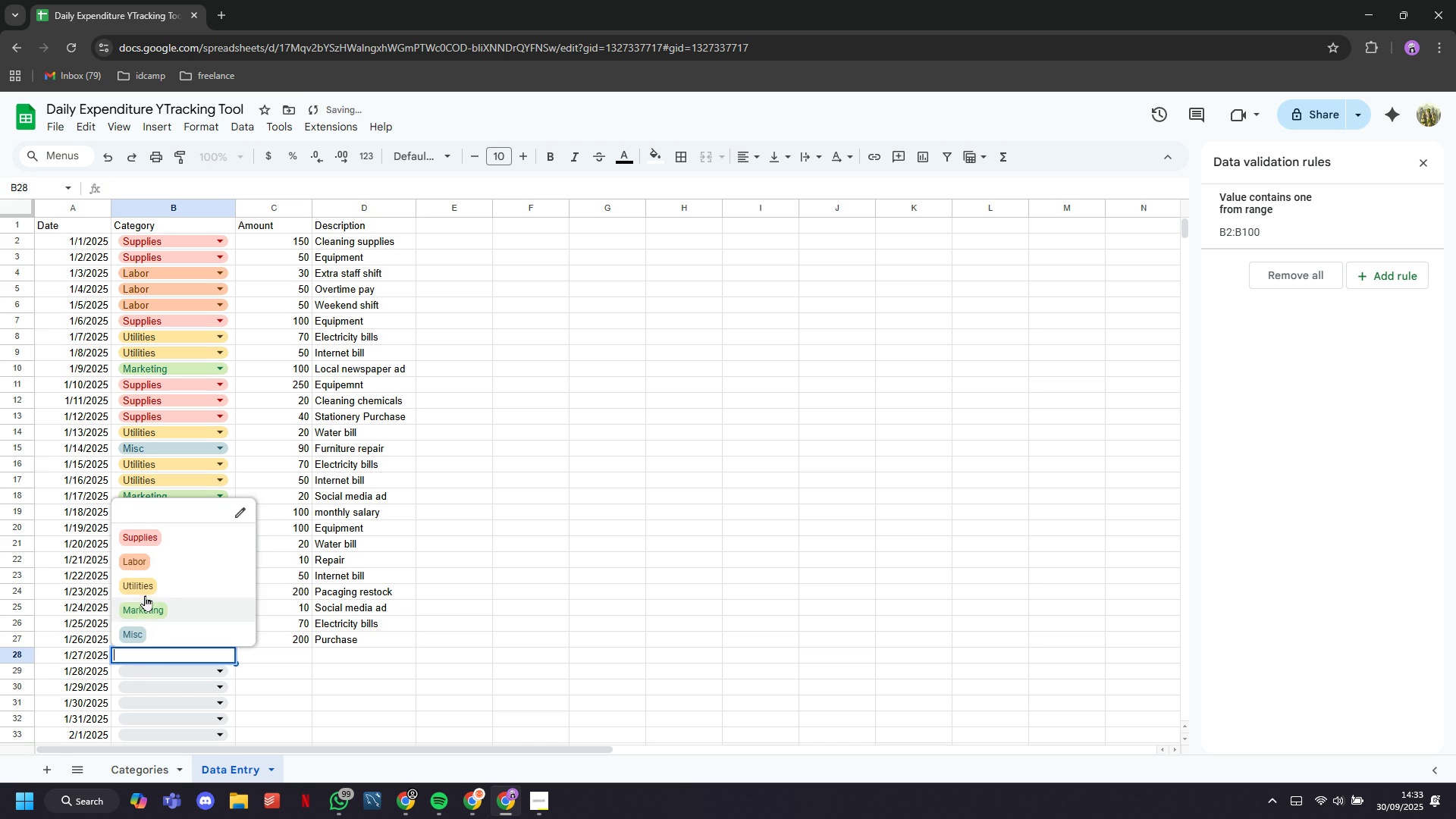 
left_click([144, 590])
 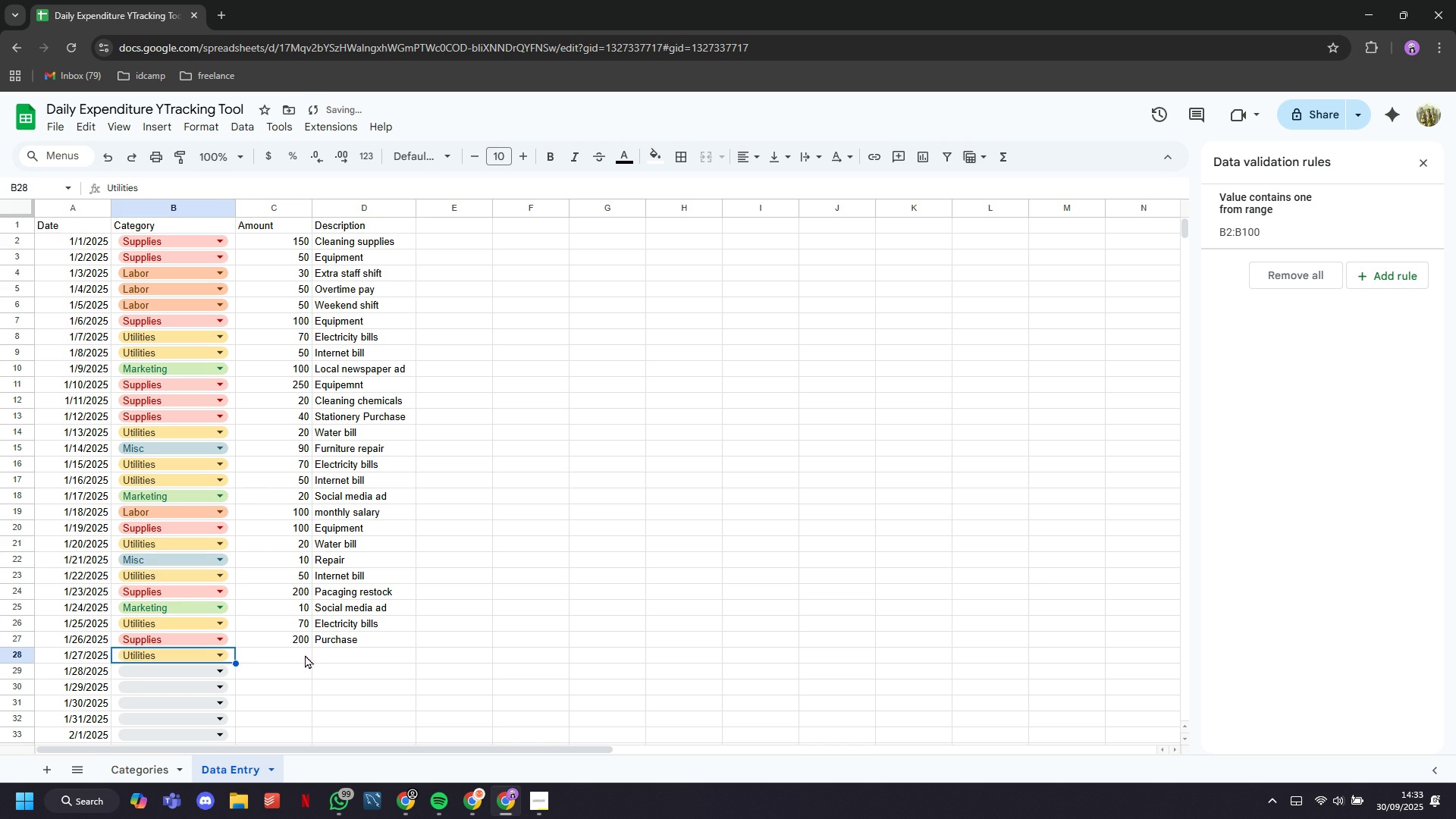 
left_click([305, 656])
 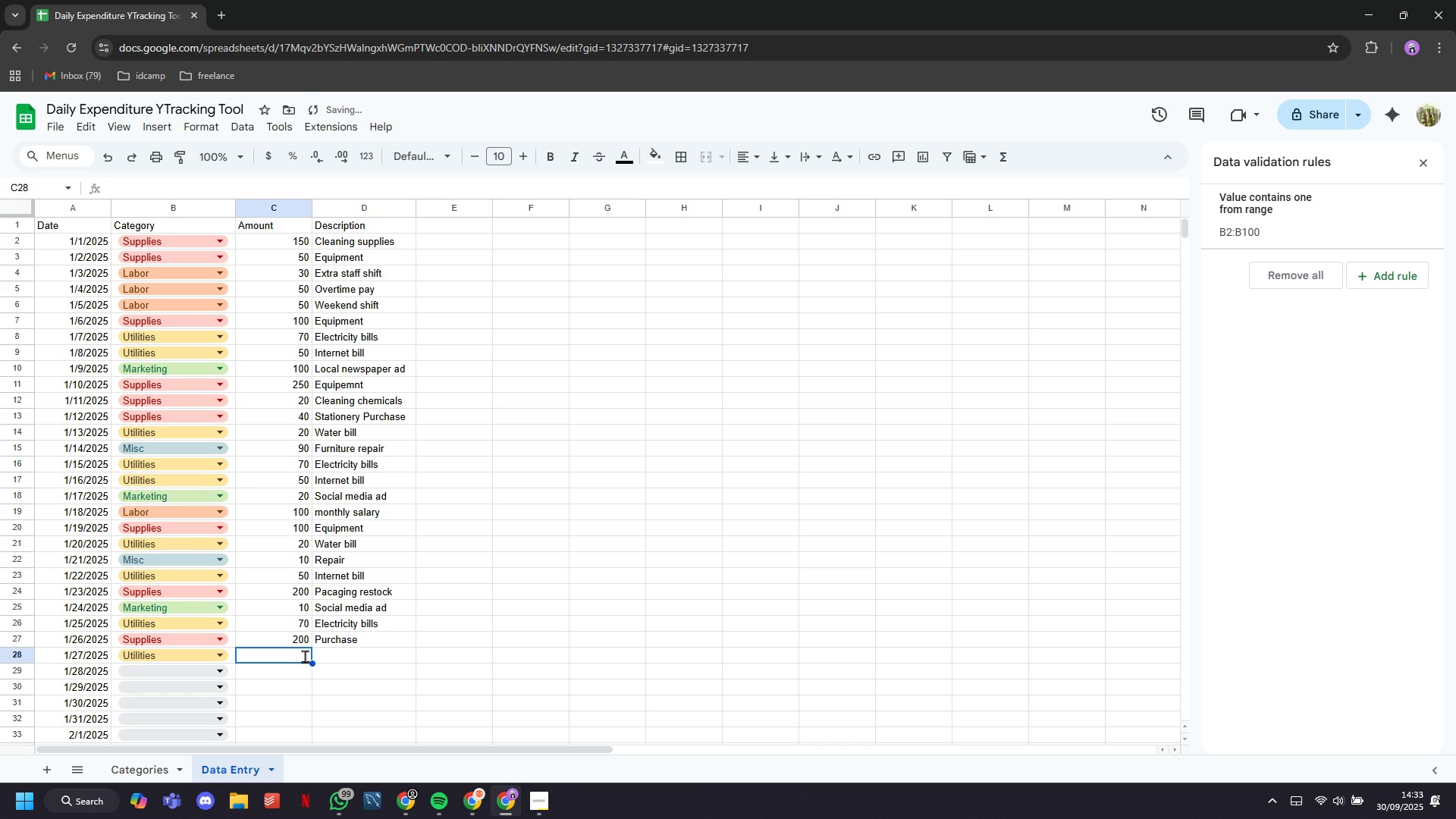 
type(100)
 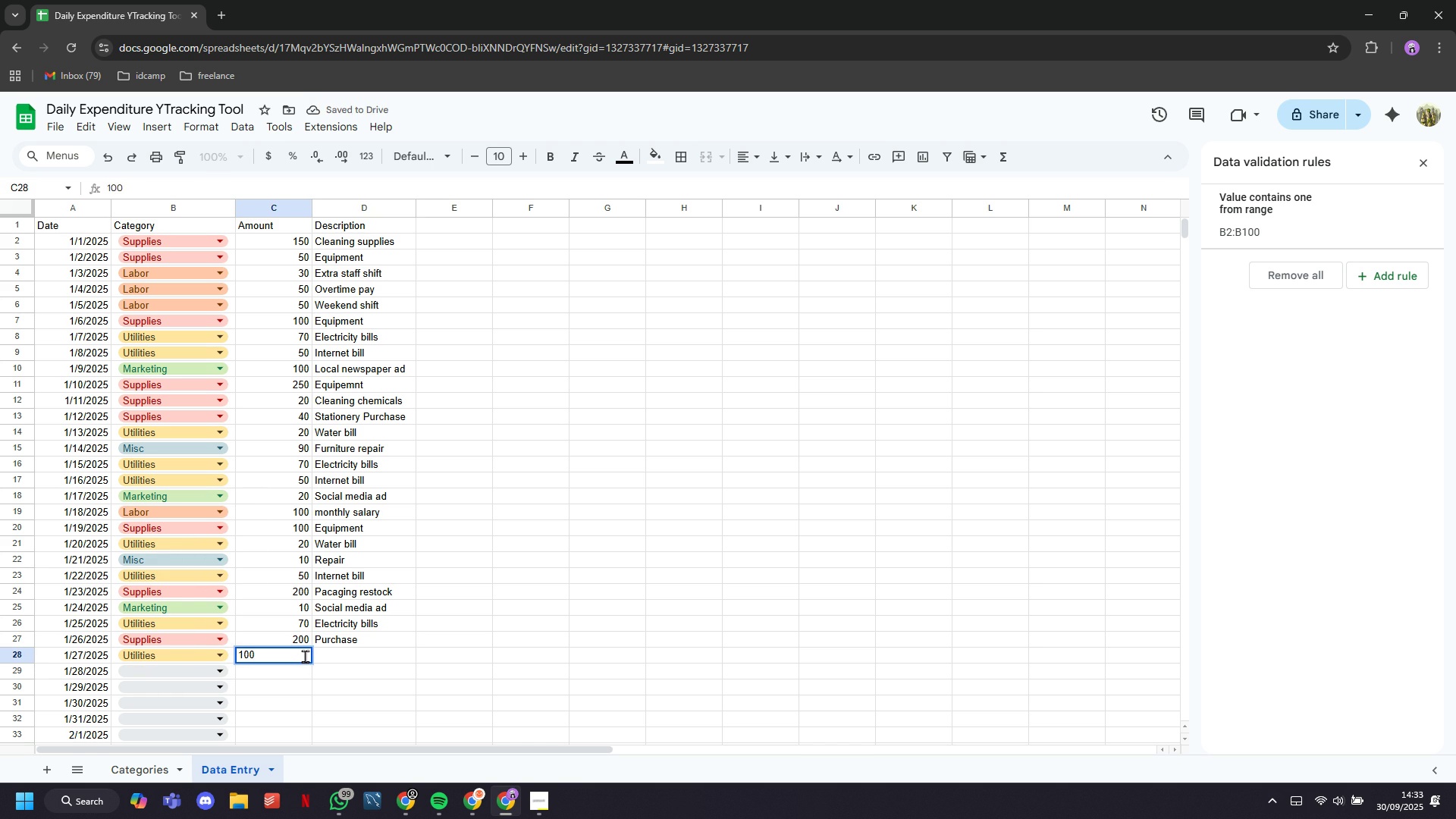 
key(ArrowRight)
 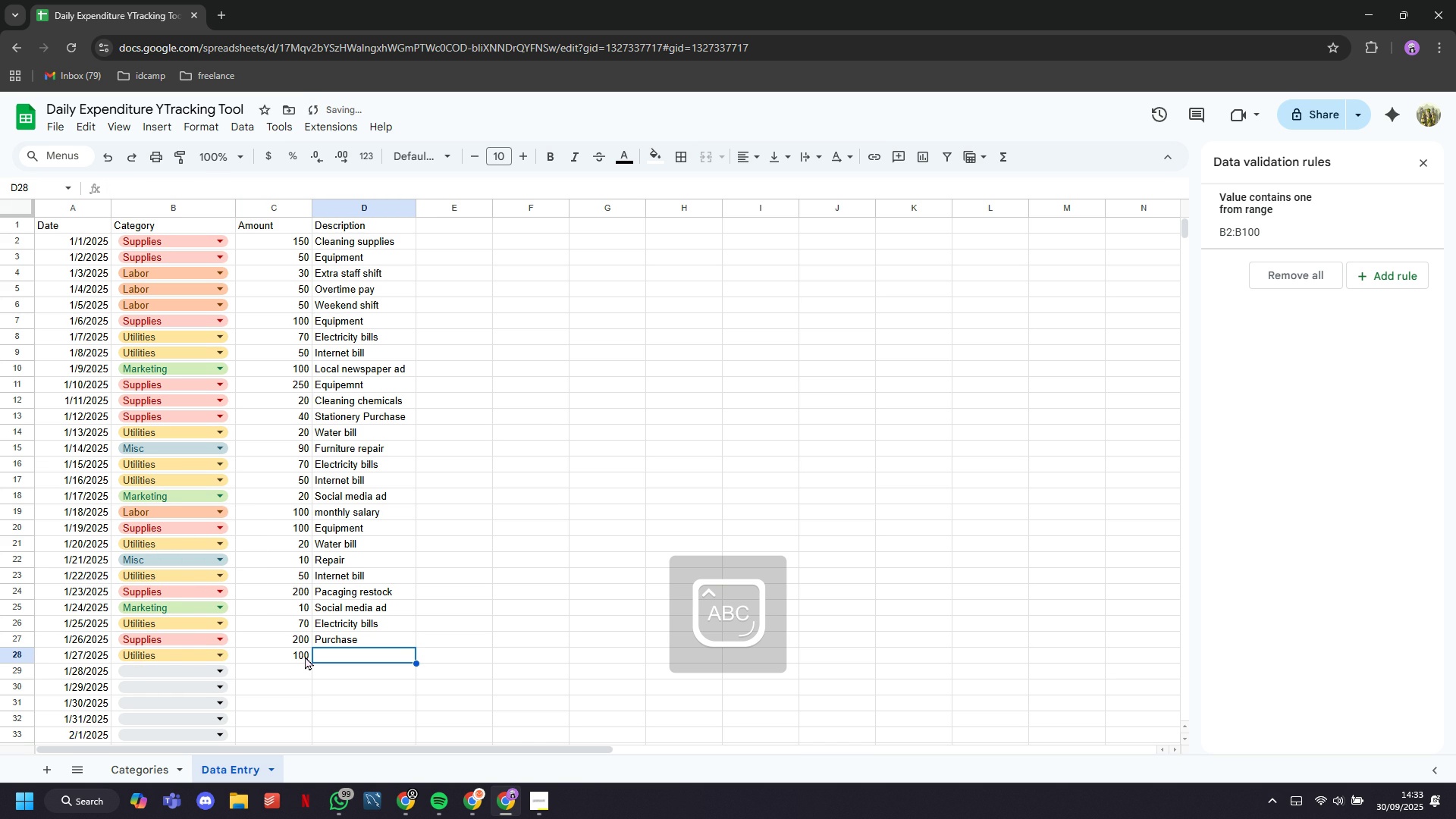 
type(bill)
 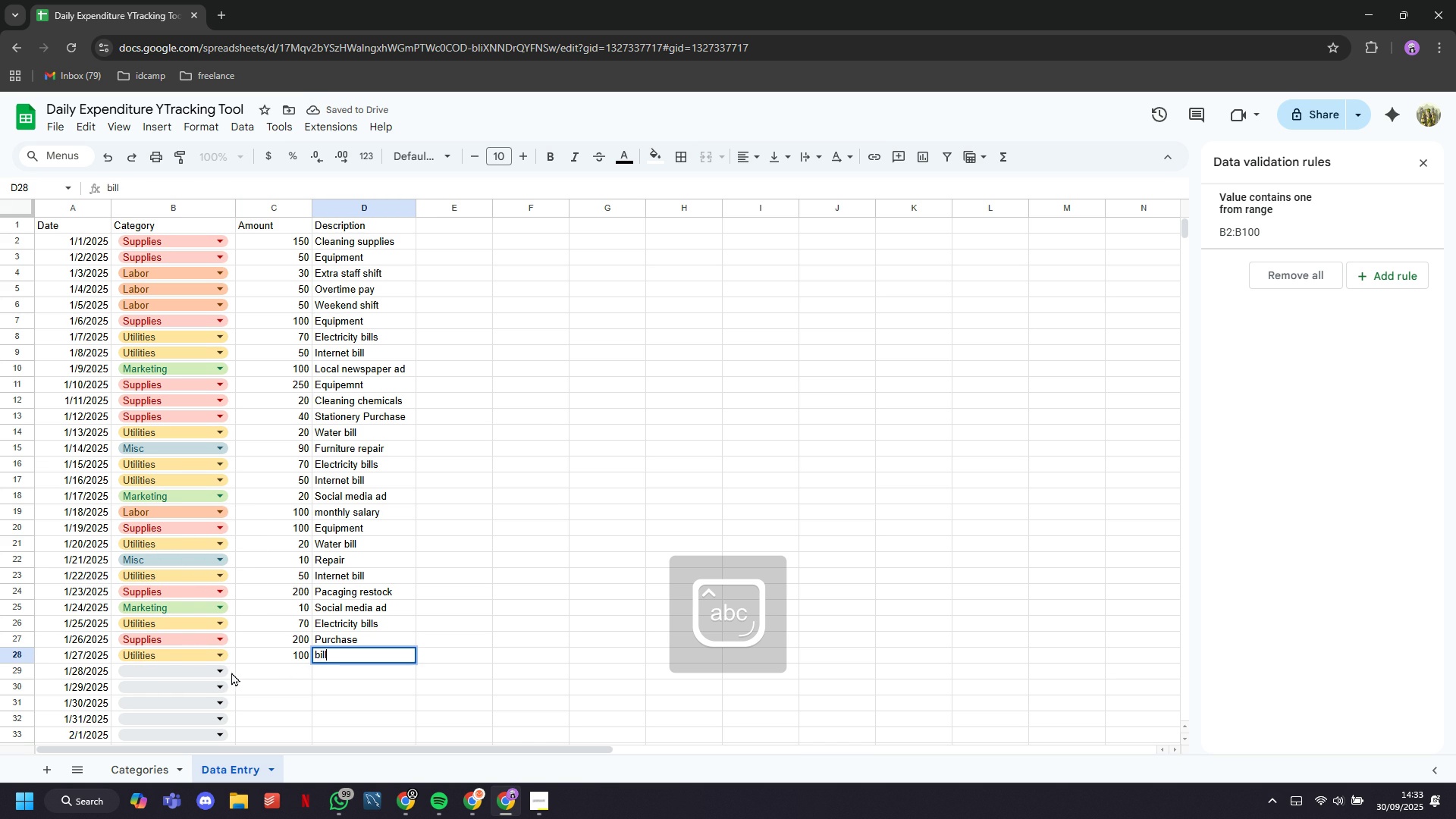 
left_click([212, 673])
 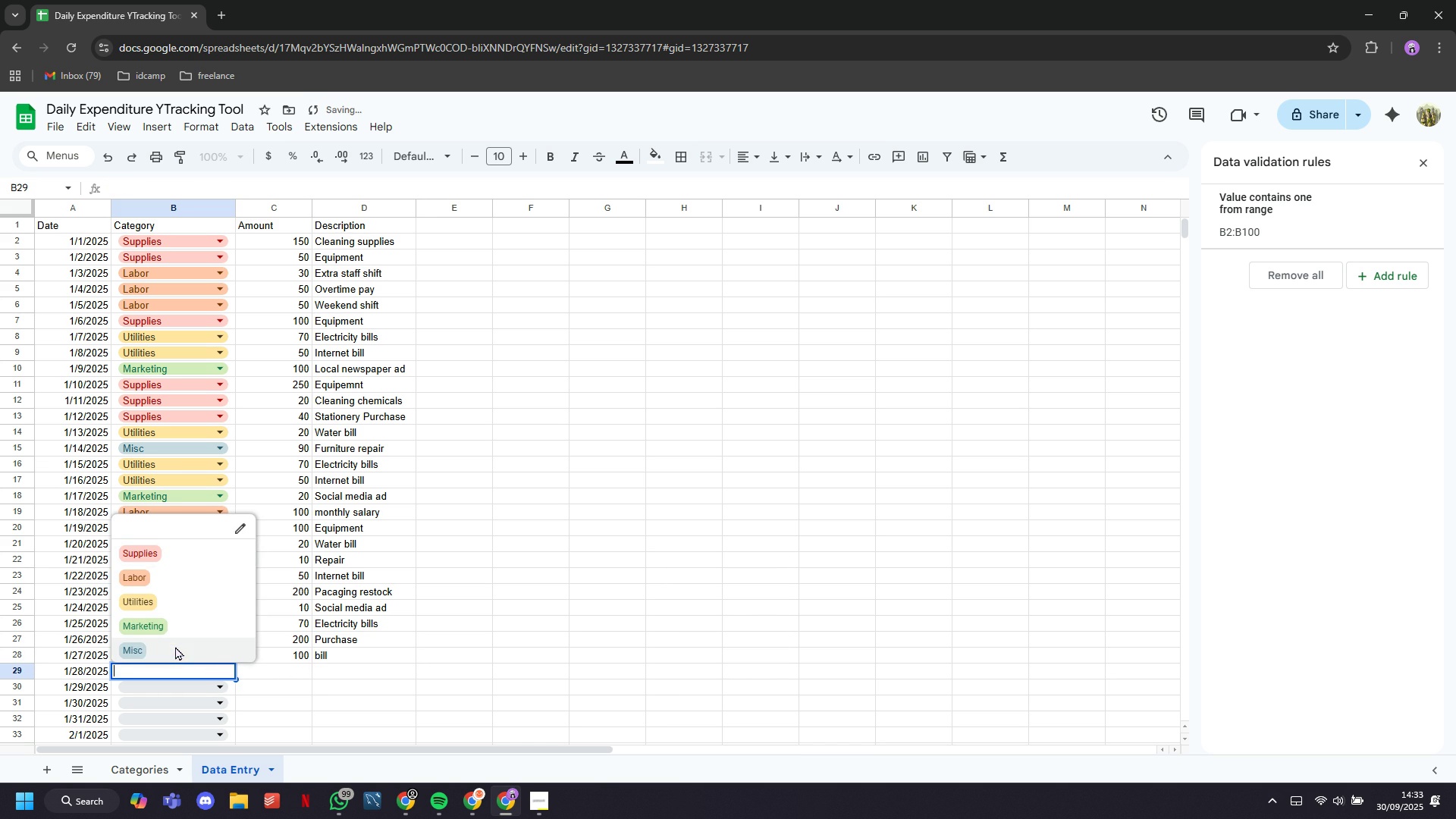 
left_click([175, 646])
 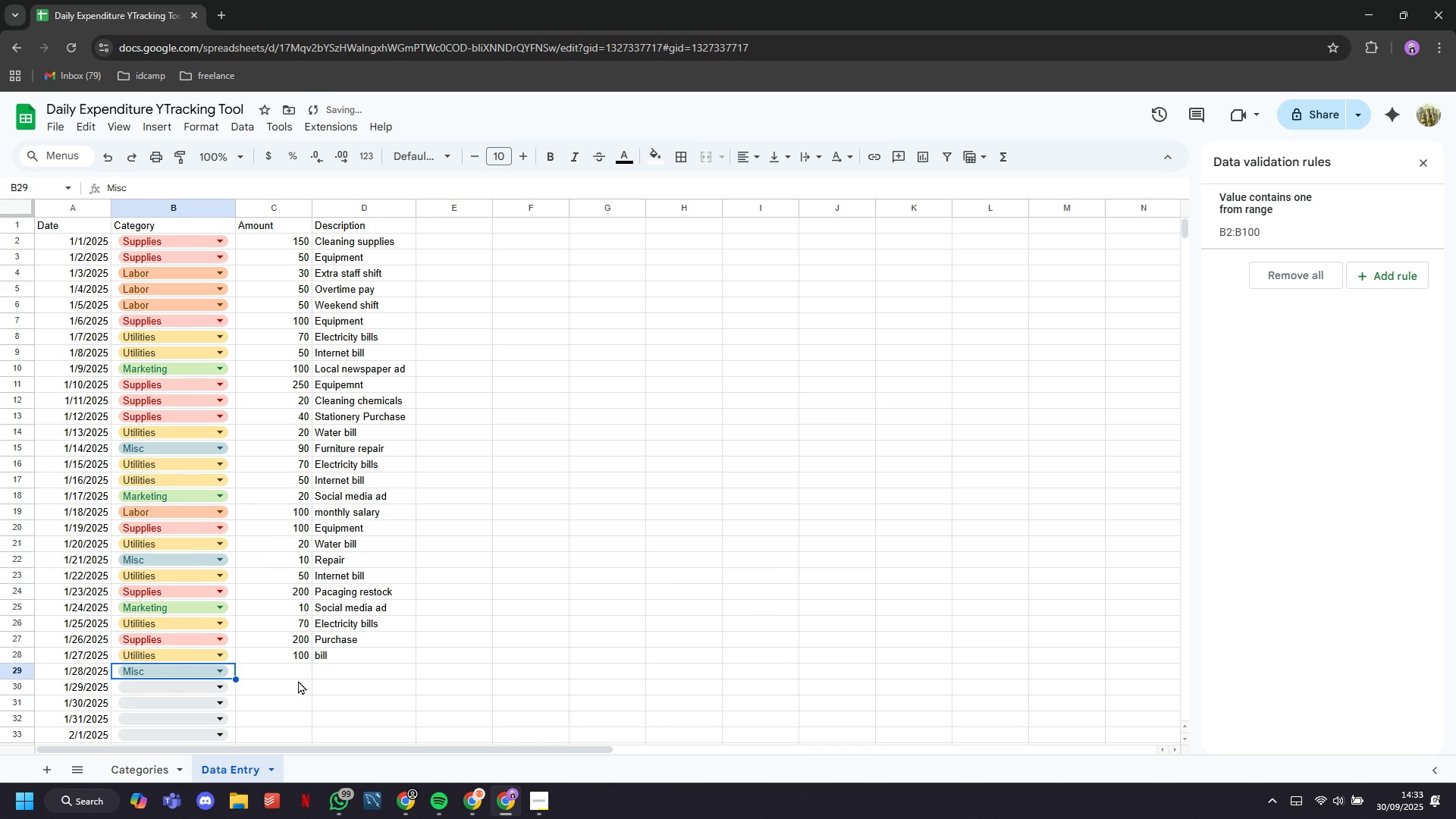 
left_click([298, 680])
 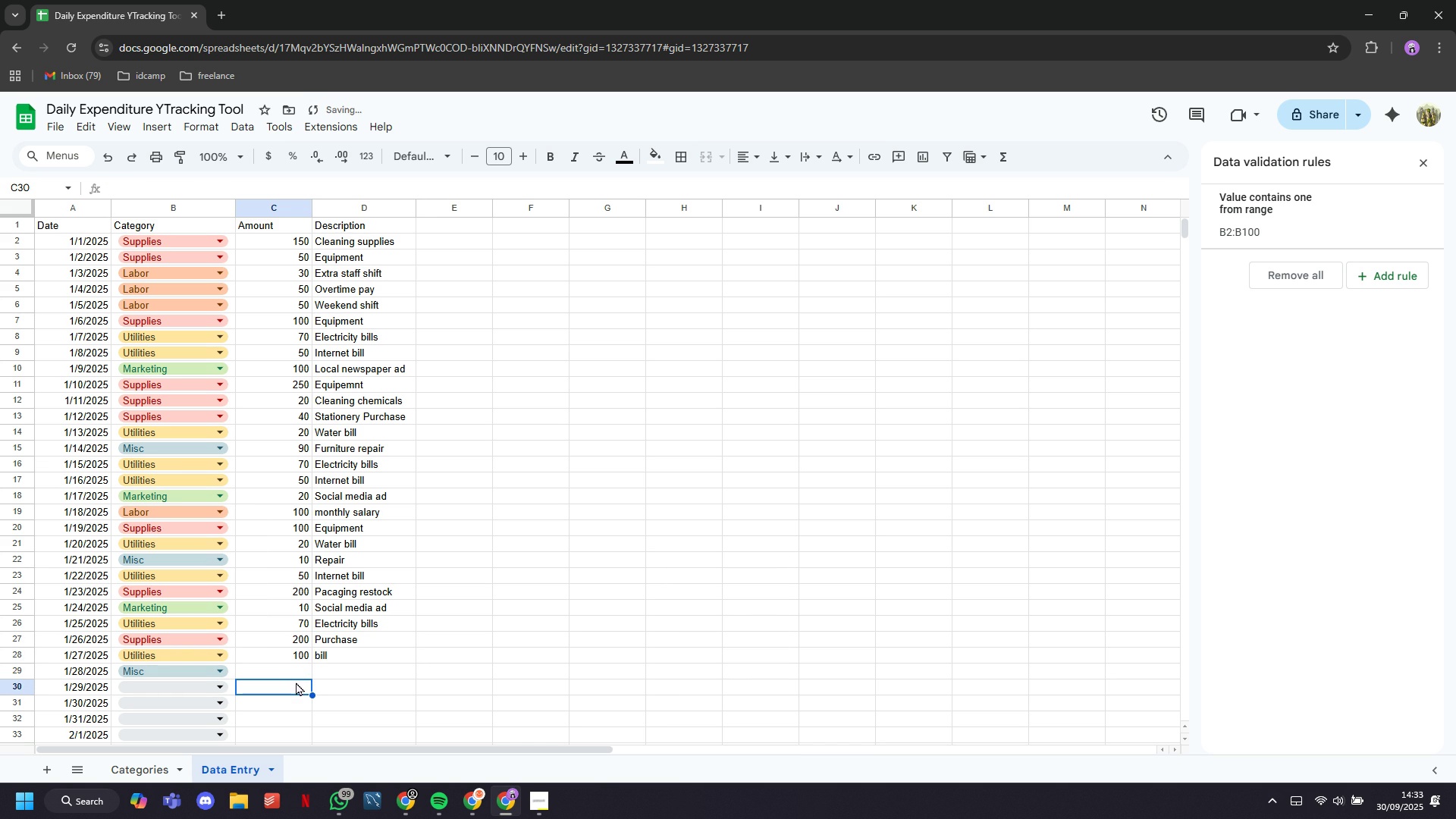 
left_click([296, 682])
 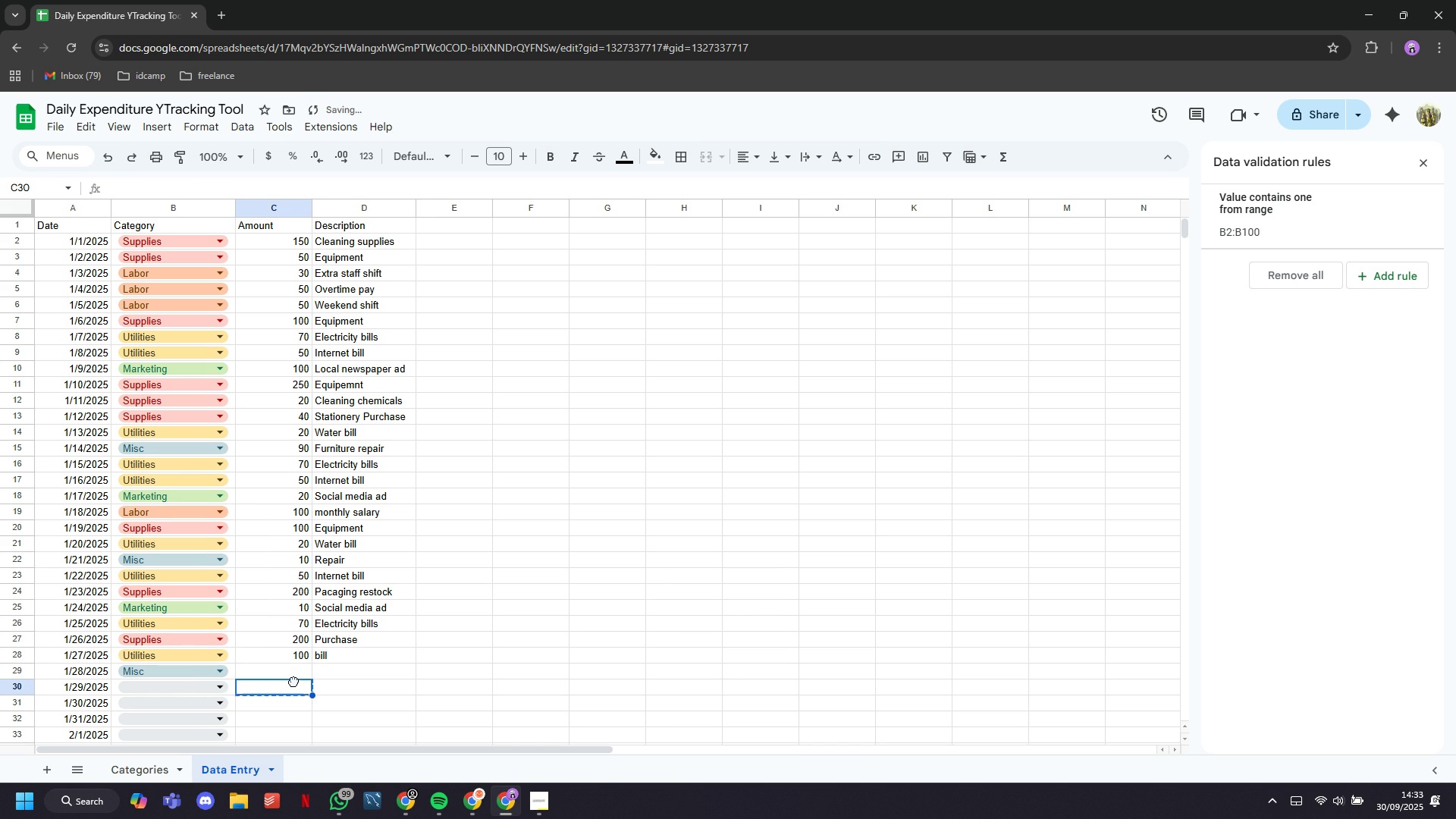 
left_click([293, 681])
 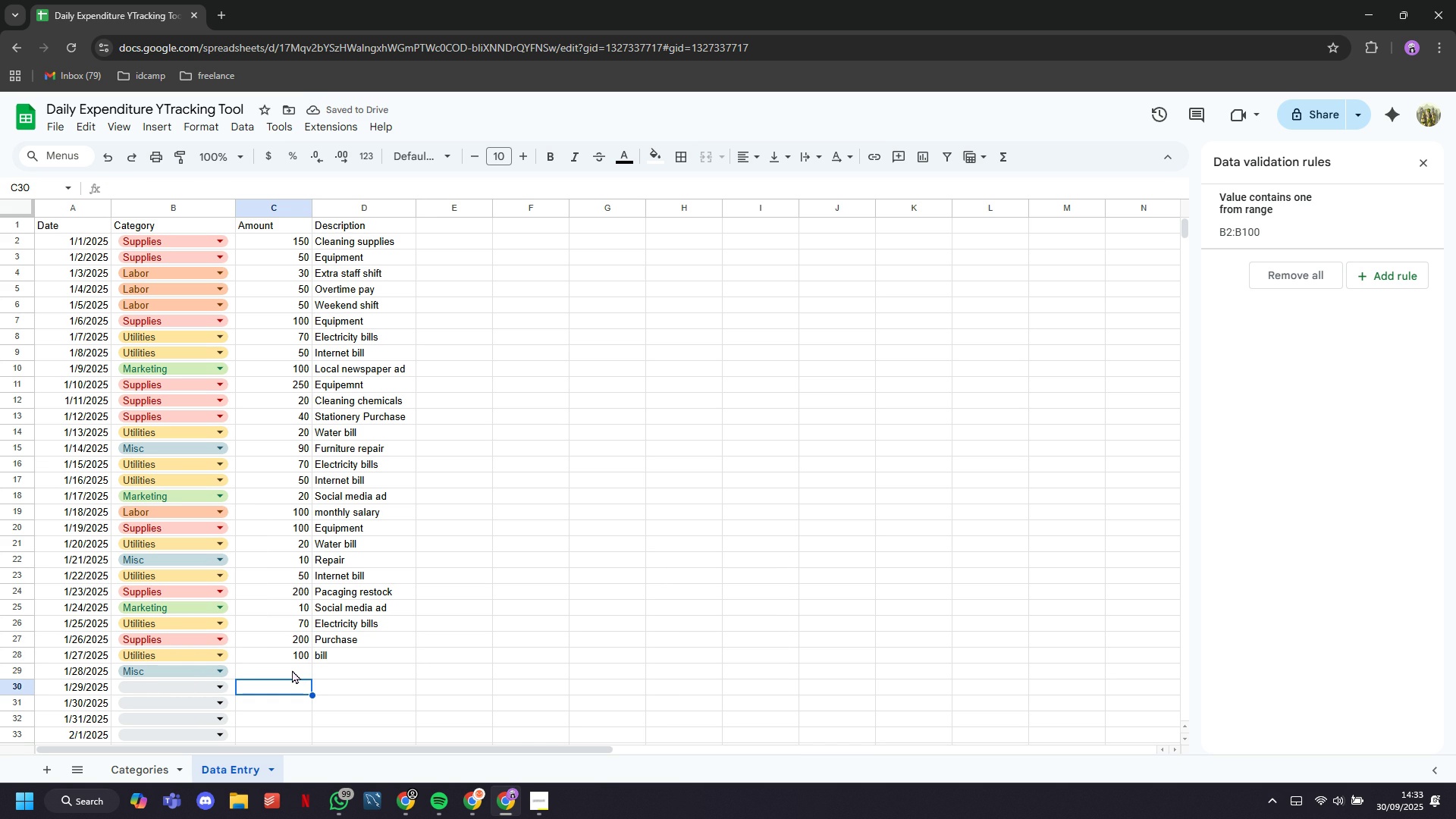 
triple_click([292, 670])
 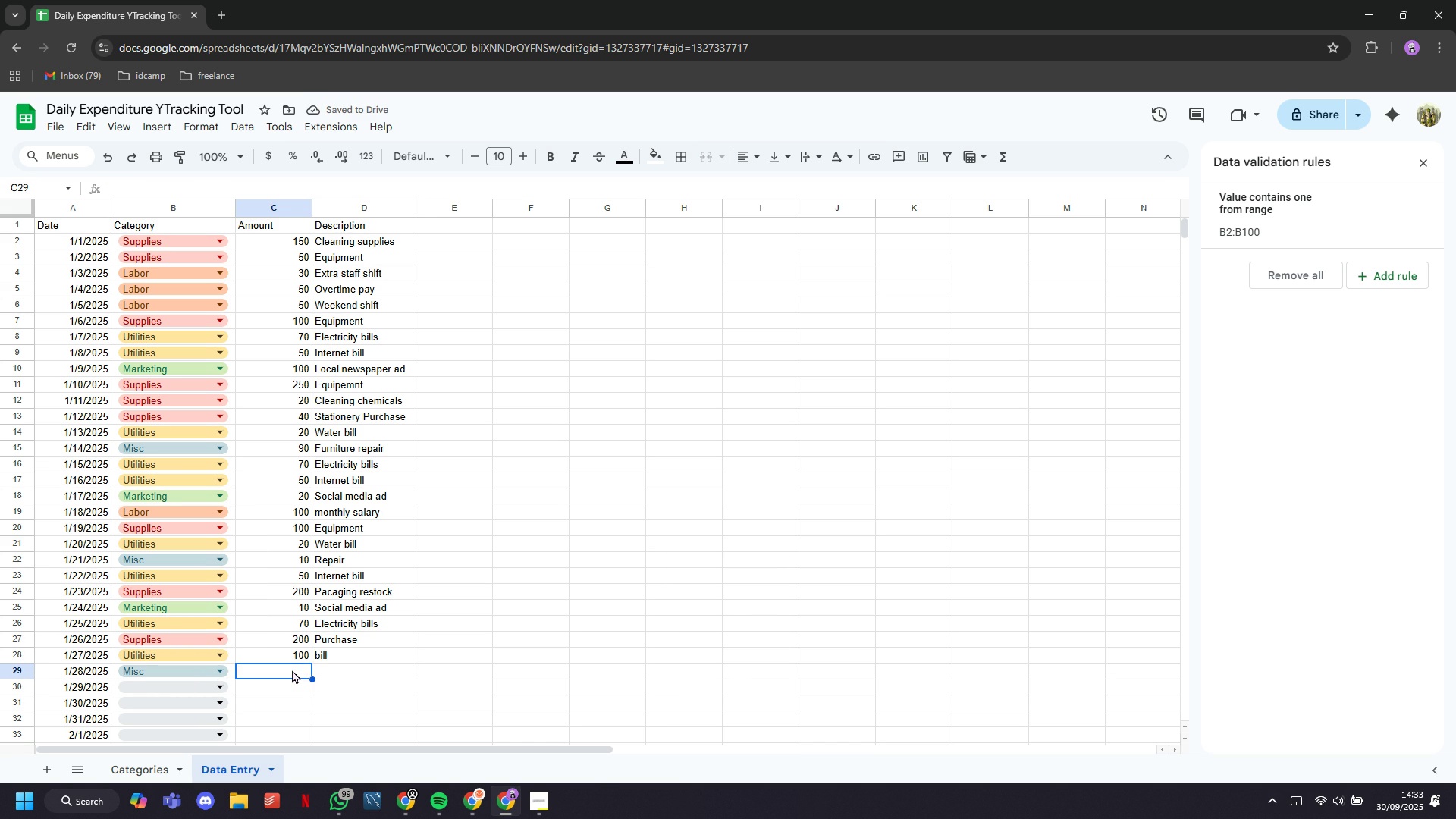 
type(10social )
key(Tab)
 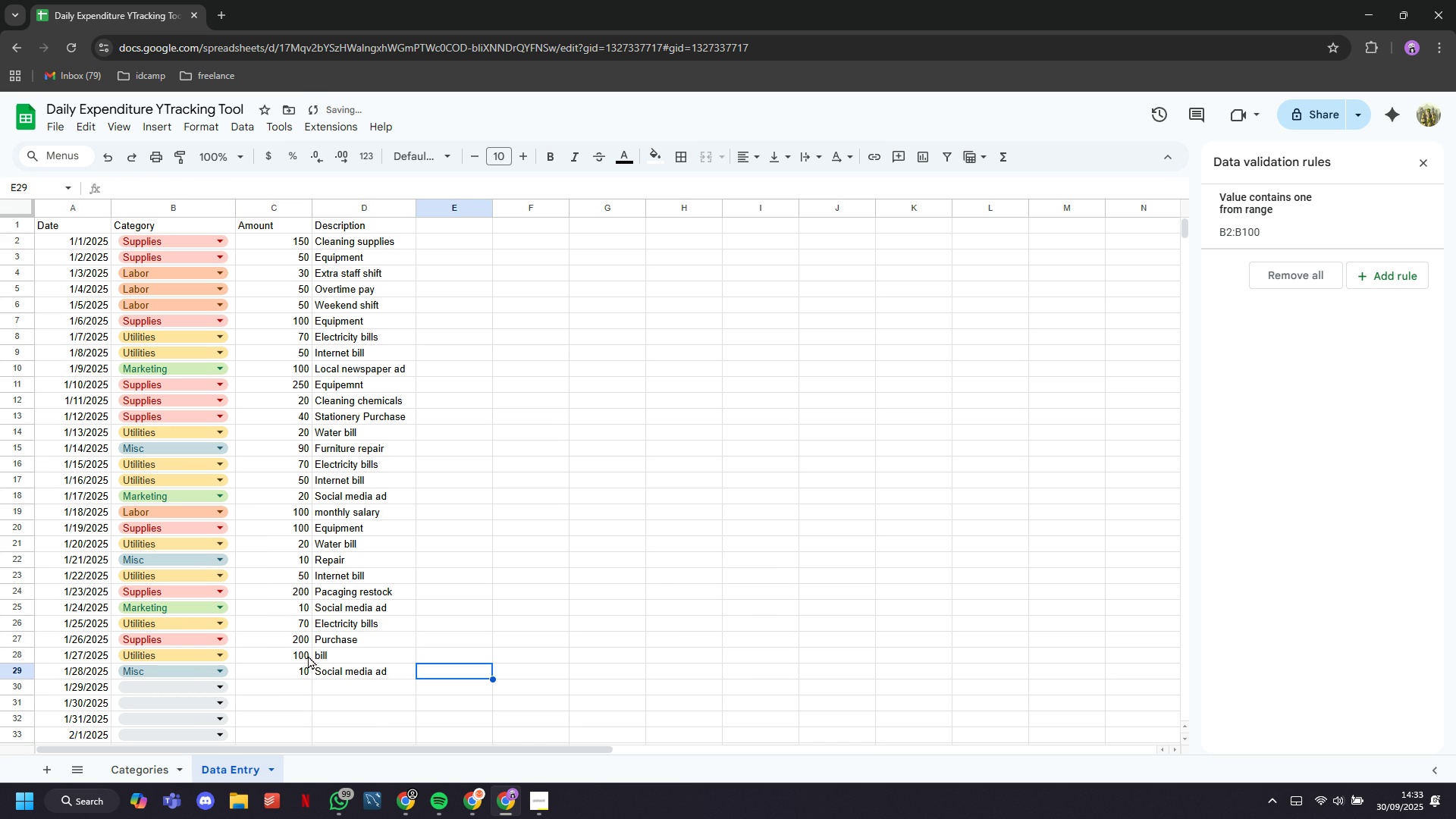 
hold_key(key=ArrowRight, duration=1.48)
 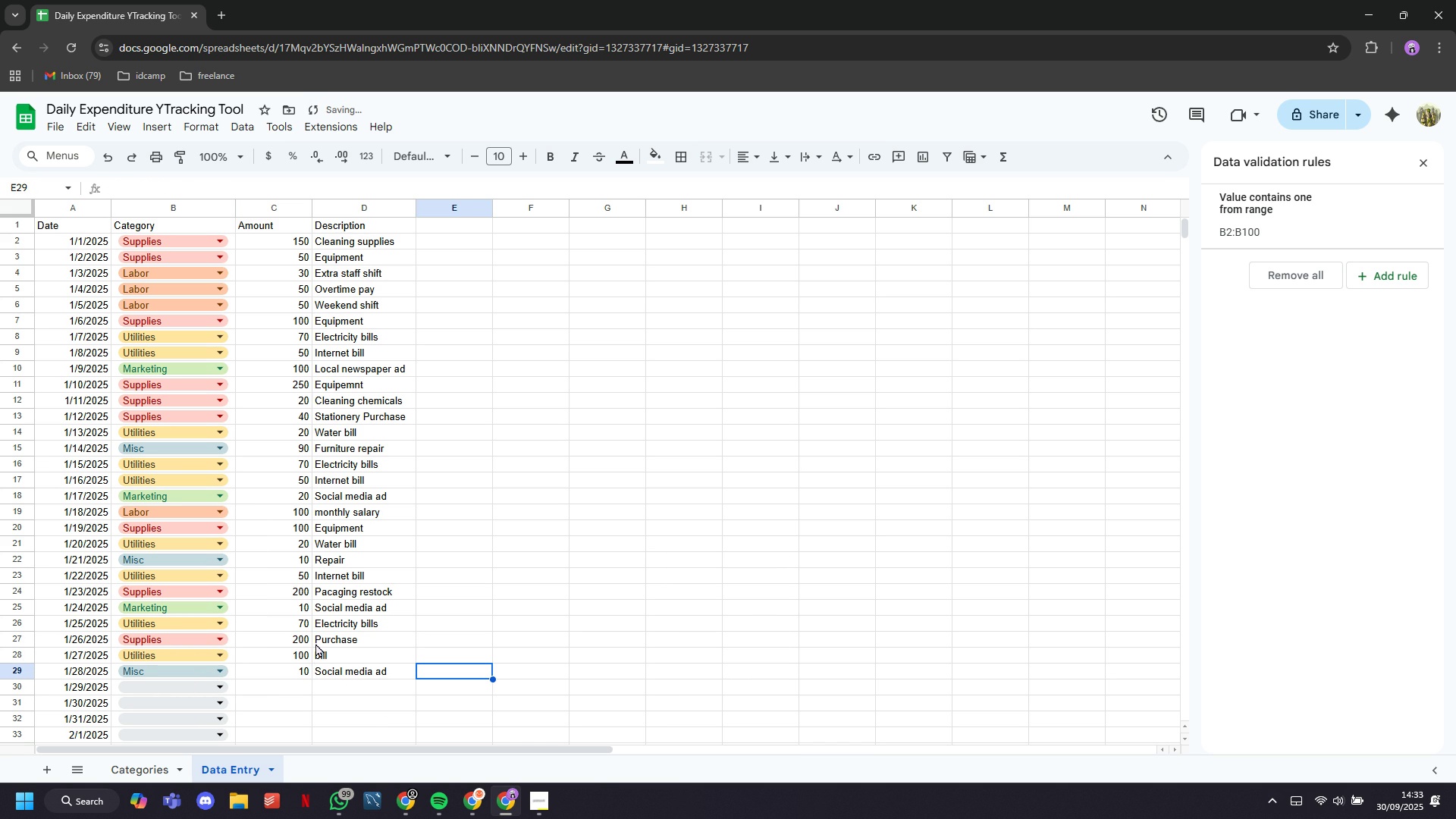 
left_click([268, 206])
 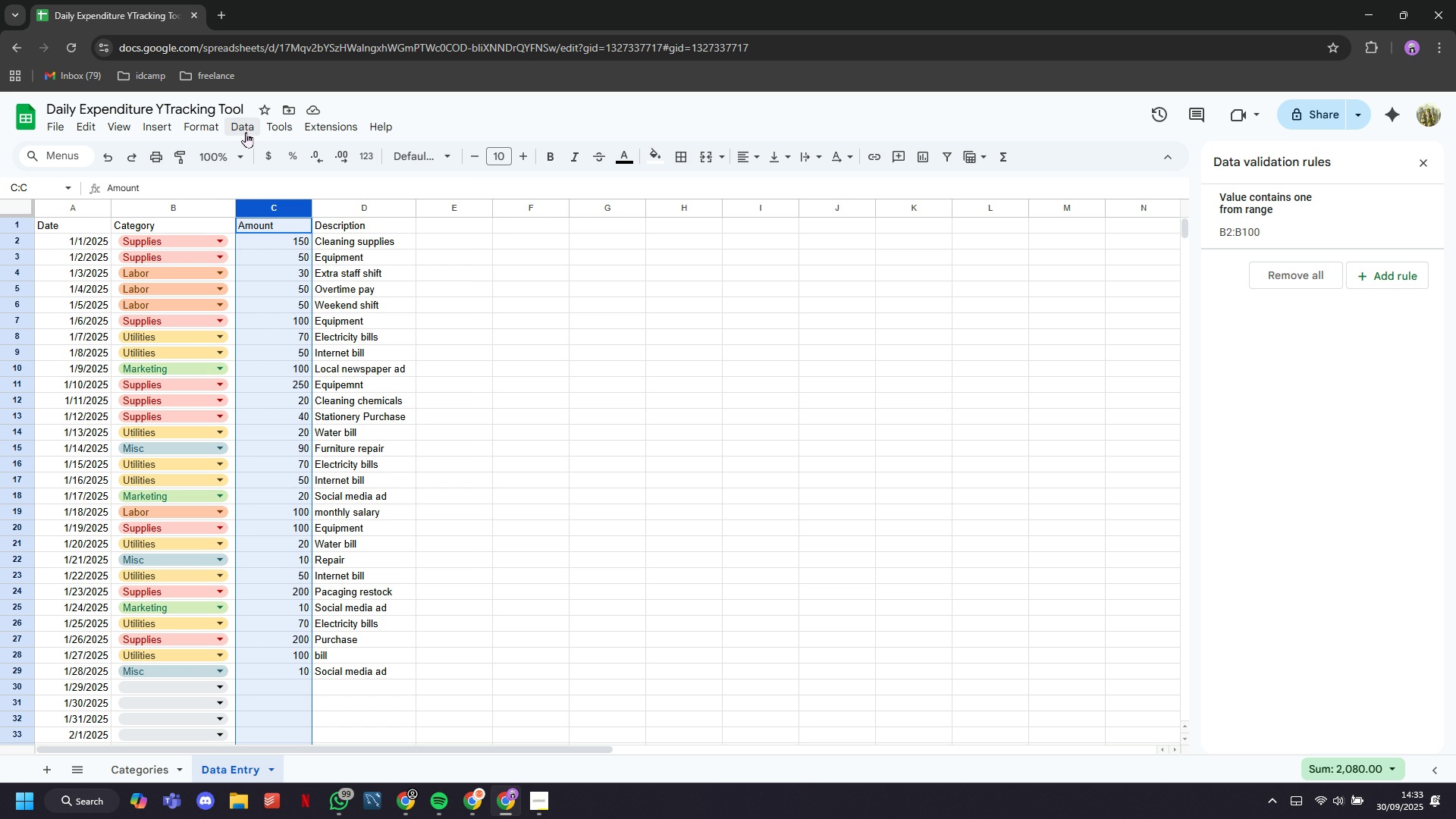 
wait(5.81)
 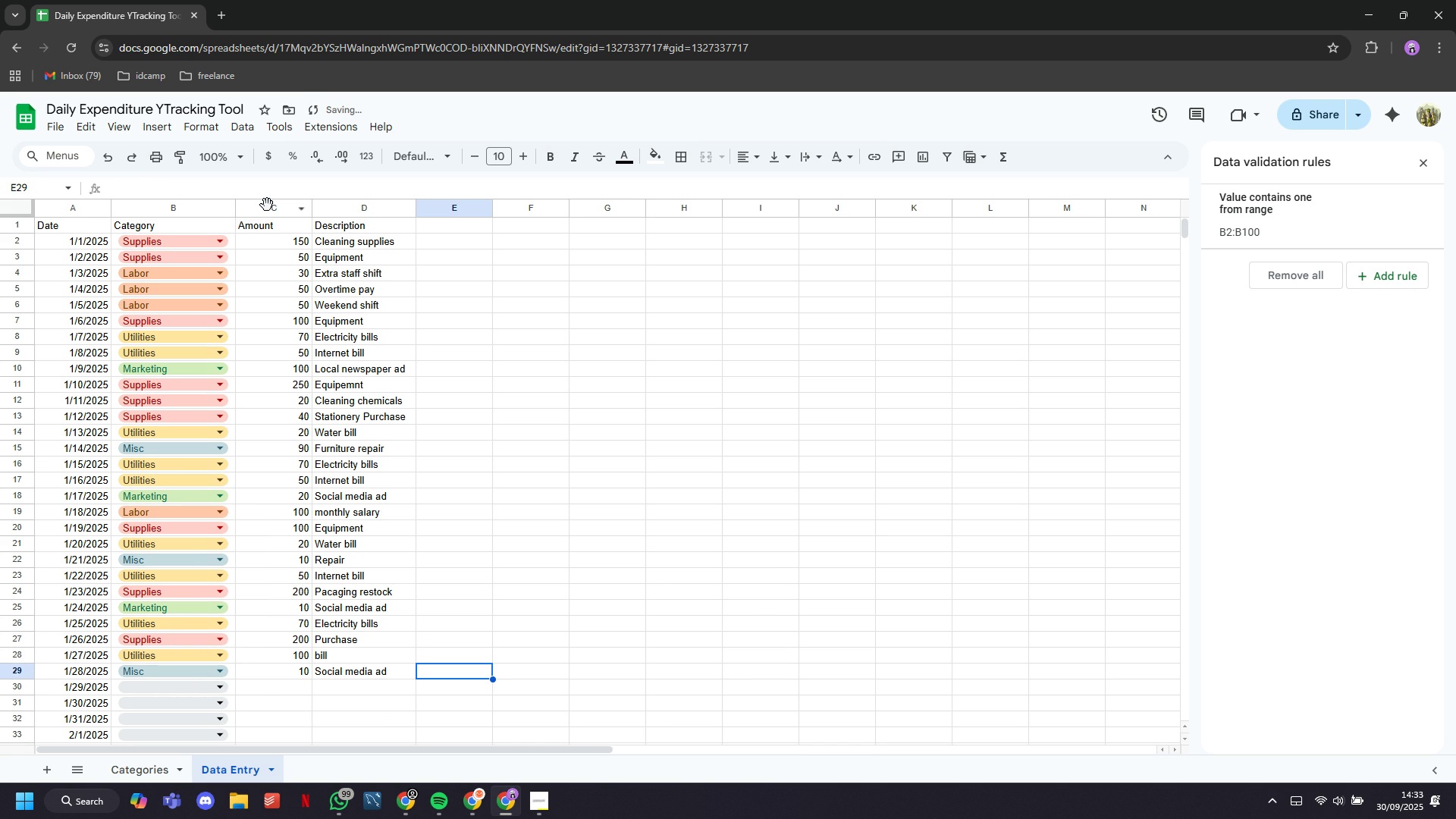 
left_click([246, 132])
 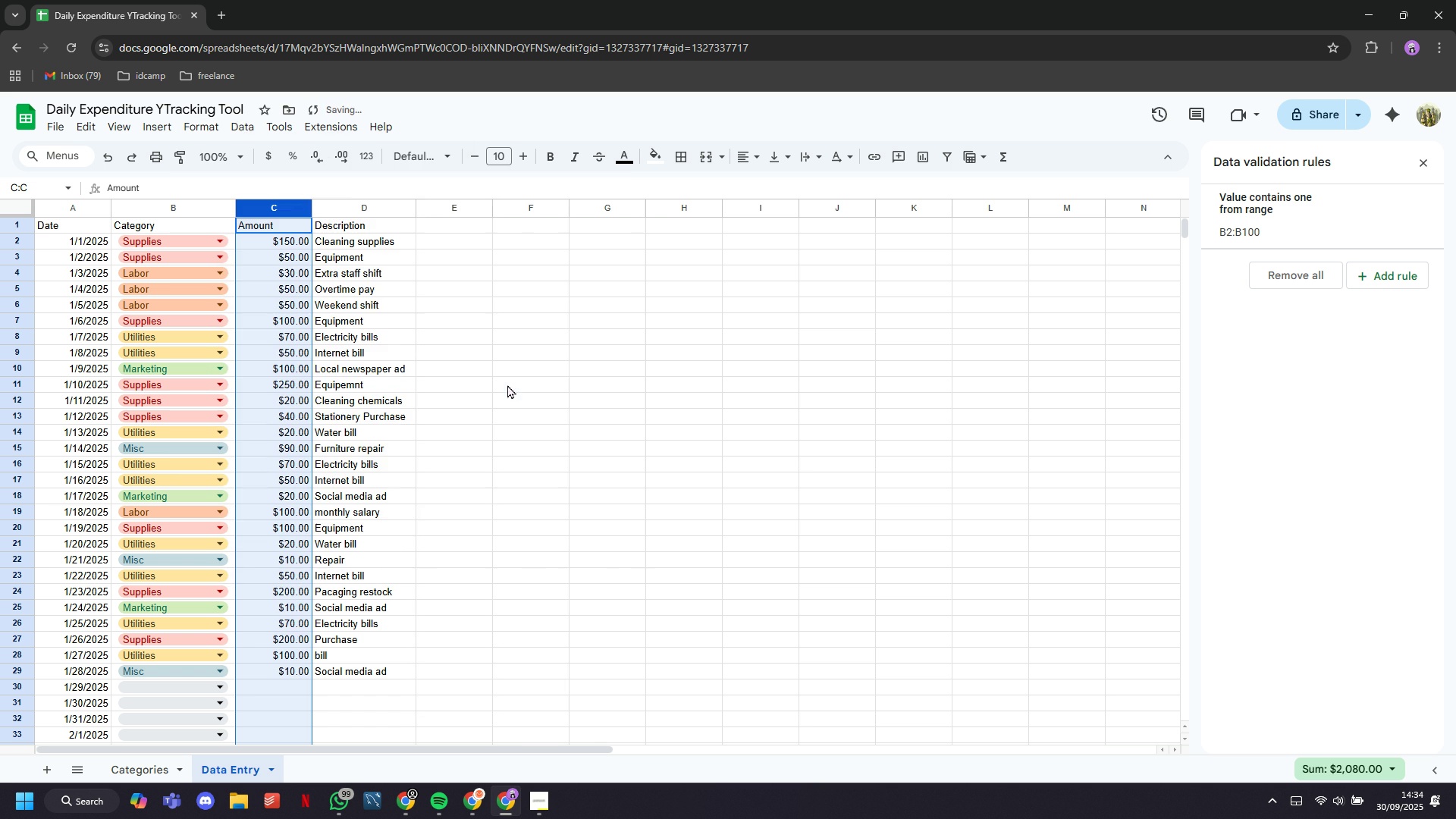 
wait(7.7)
 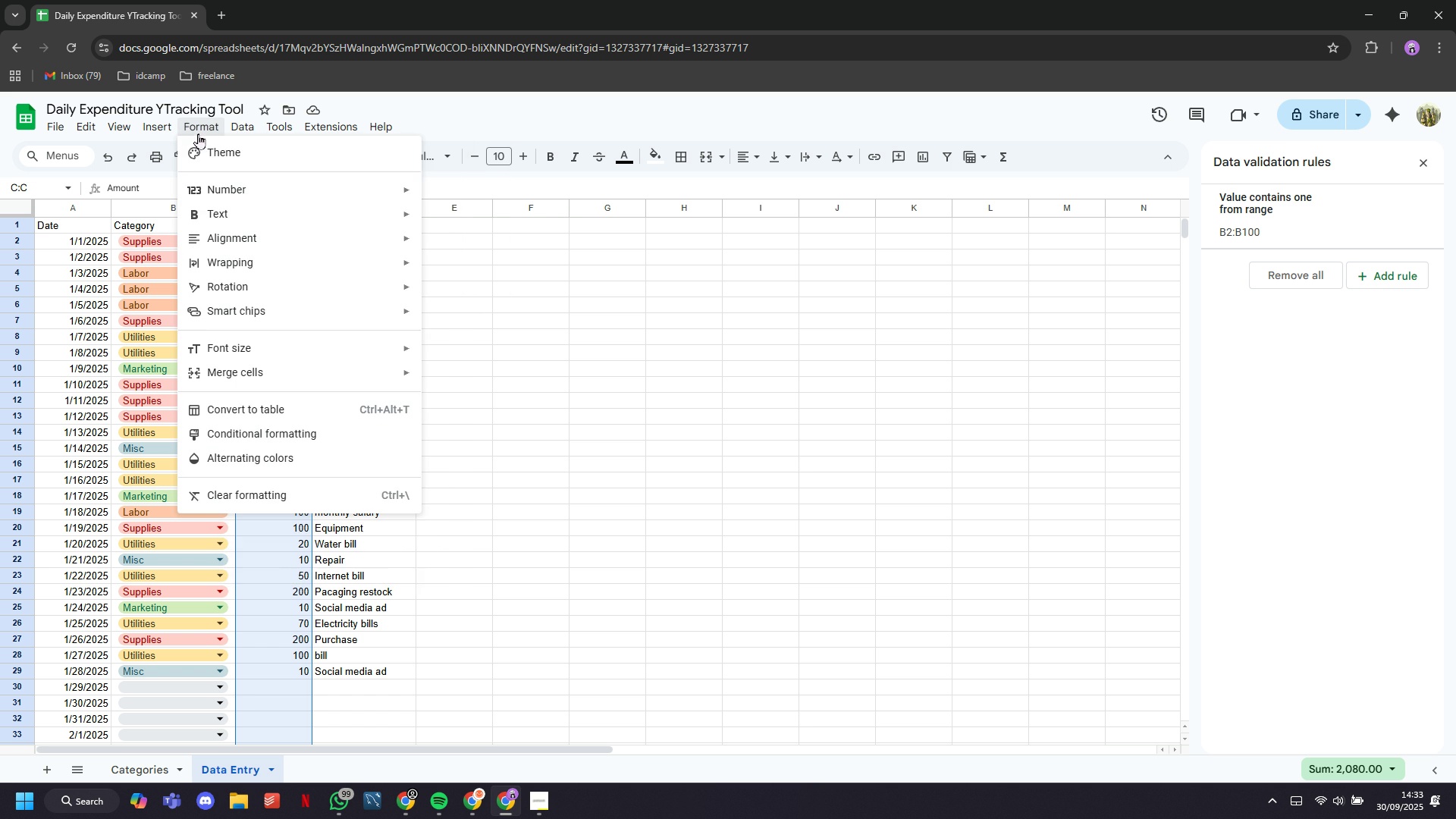 
left_click([51, 211])
 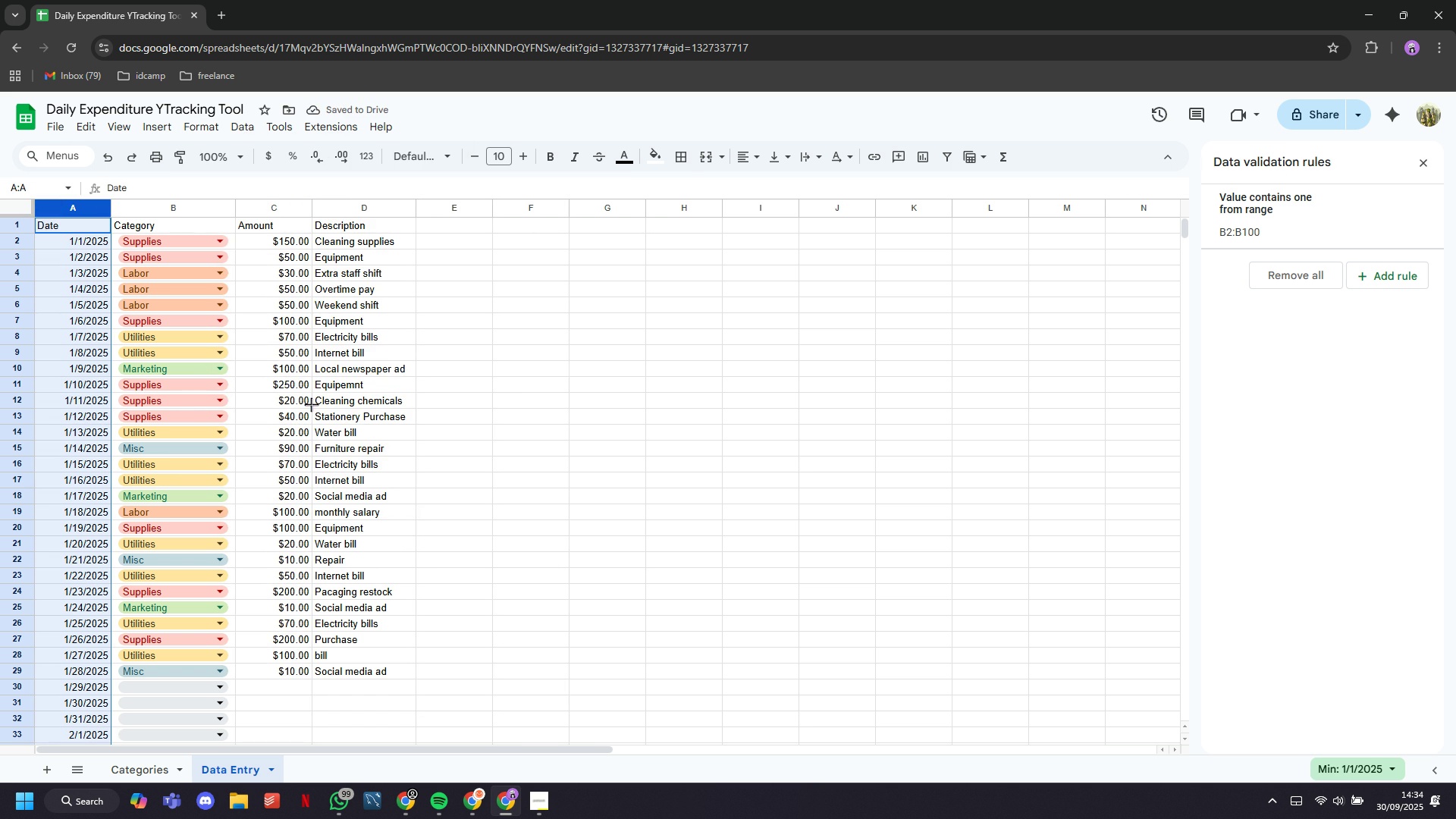 
left_click([311, 404])
 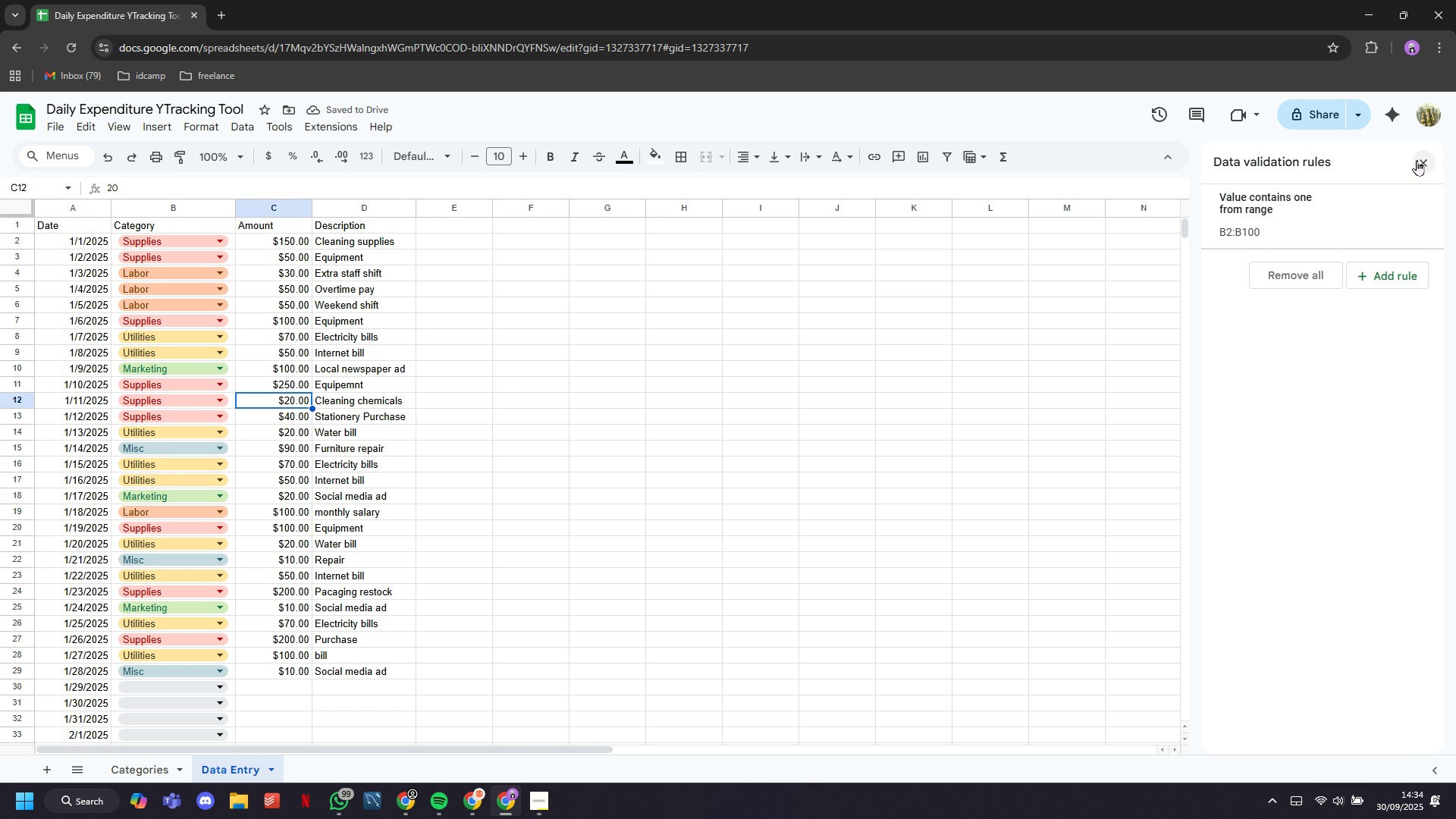 
left_click([1420, 160])
 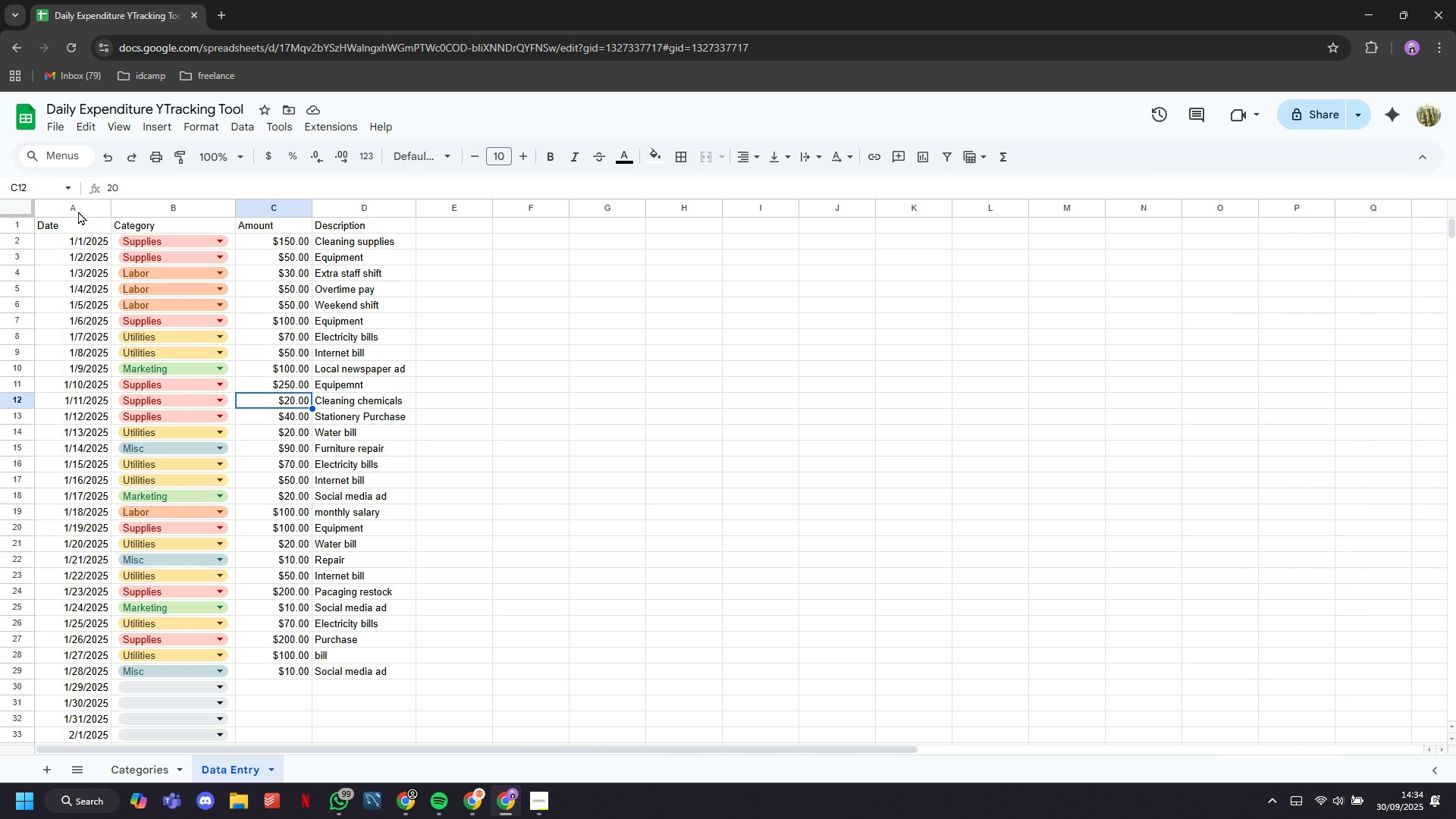 
left_click_drag(start_coordinate=[72, 209], to_coordinate=[345, 309])
 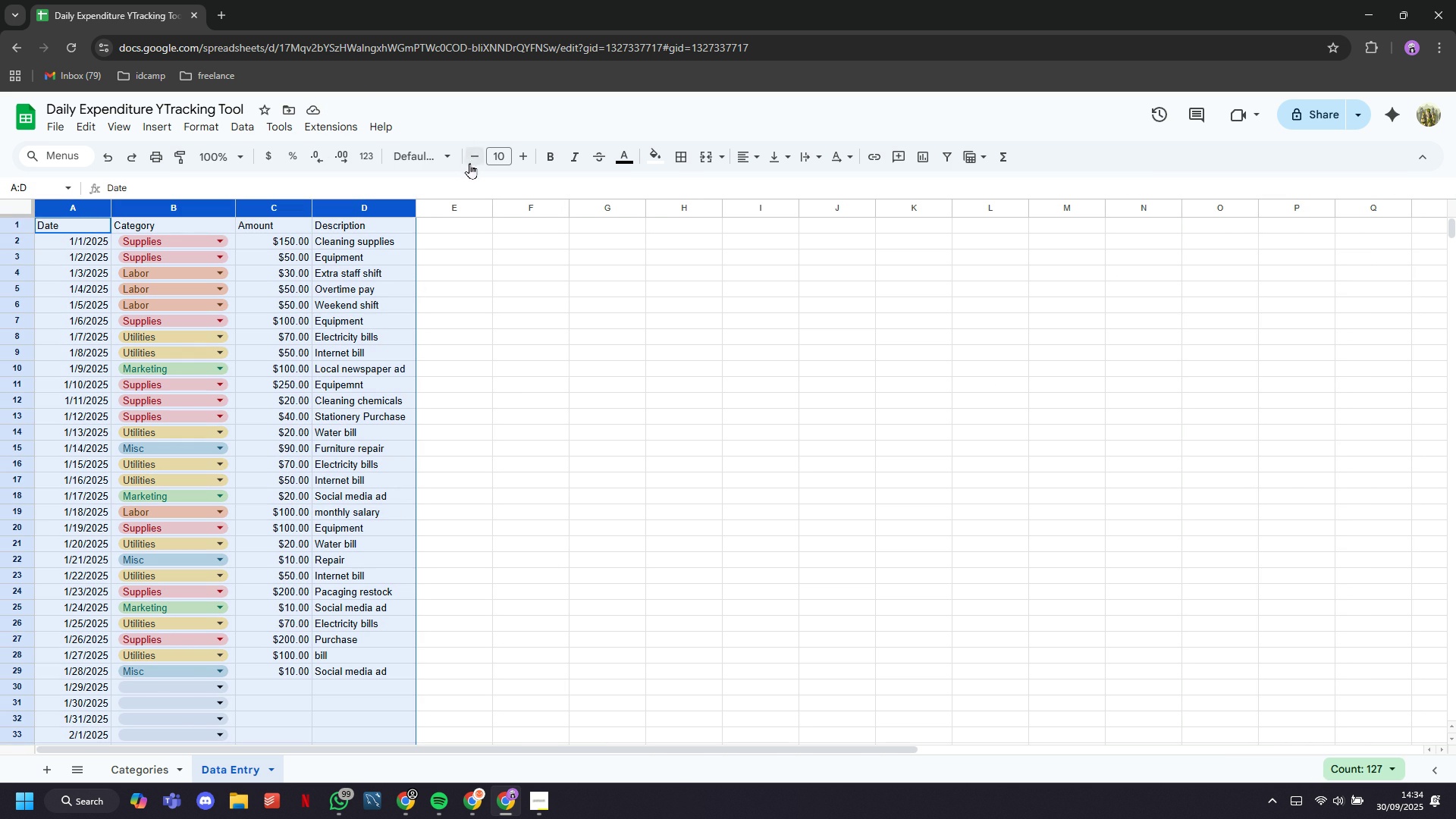 
mouse_move([259, 128])
 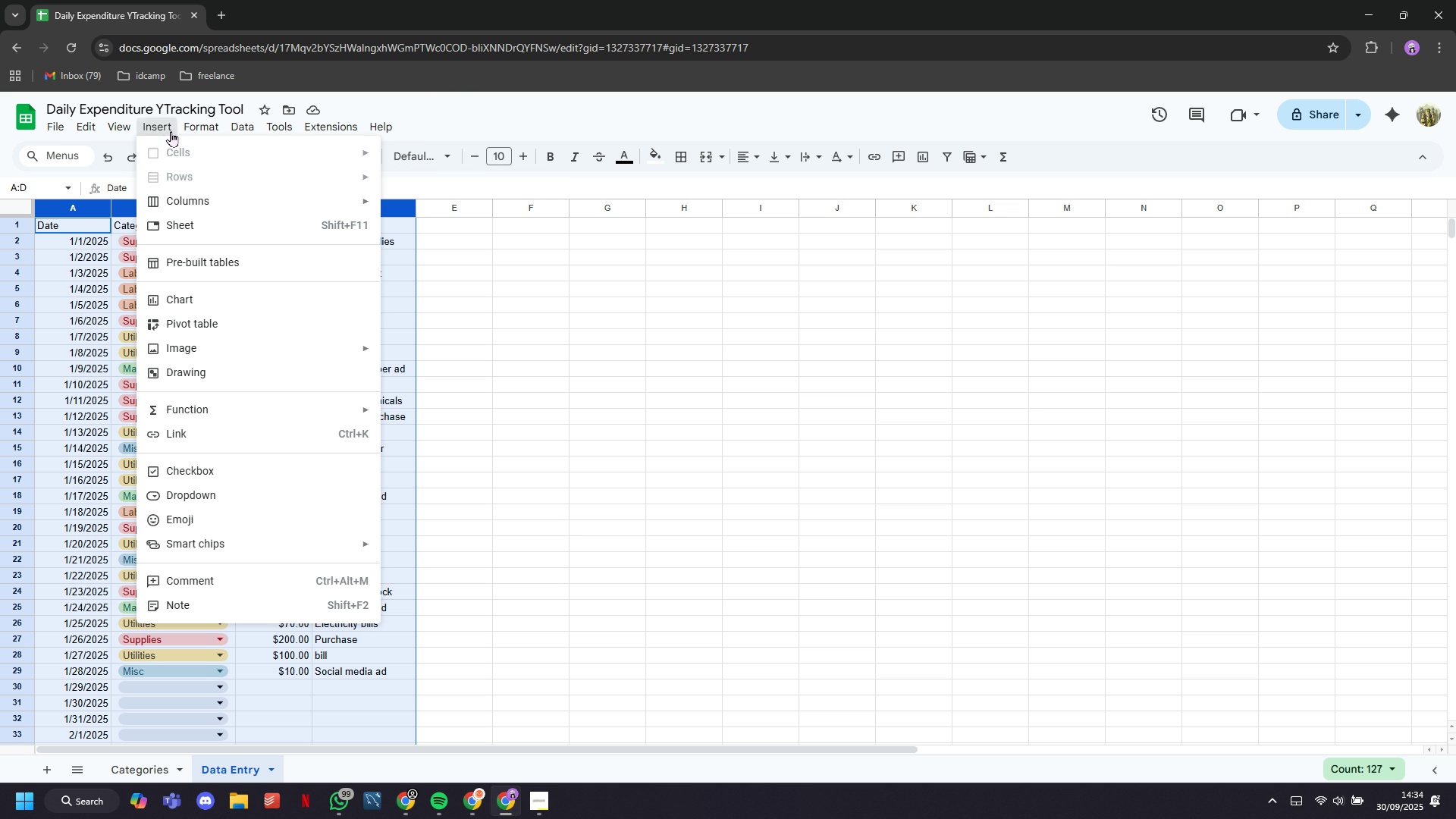 
left_click([171, 131])
 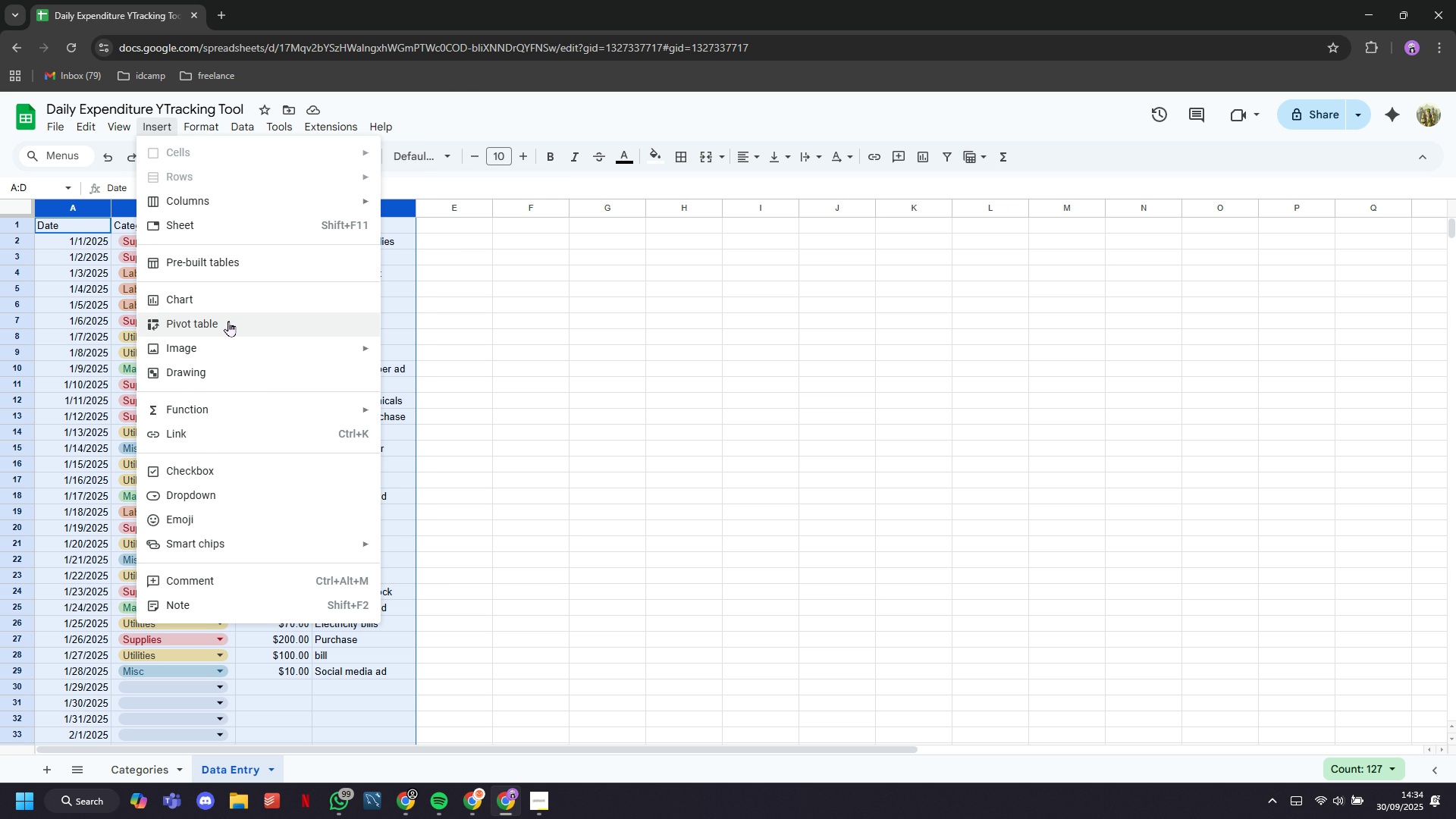 
wait(10.55)
 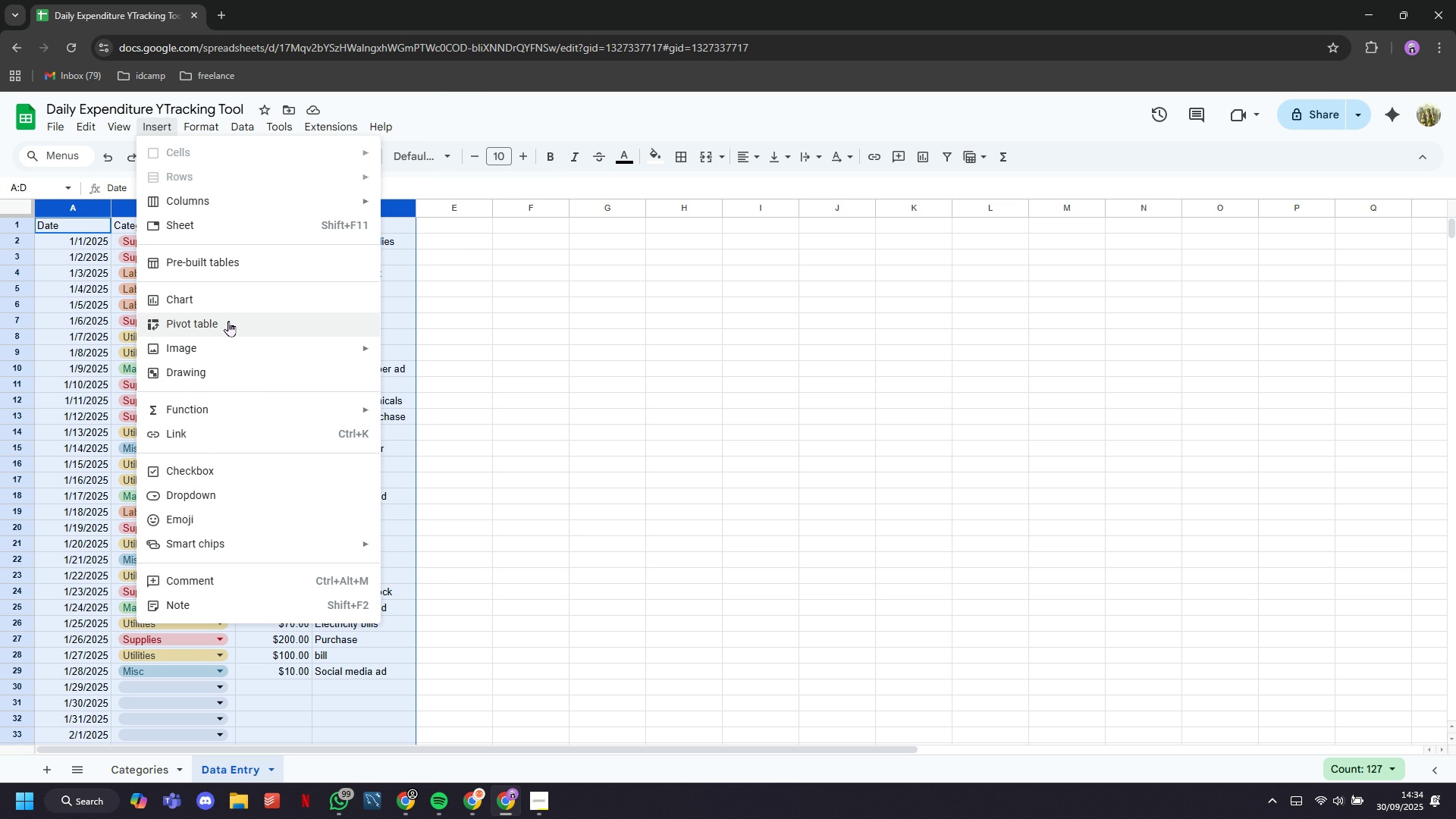 
left_click([281, 402])
 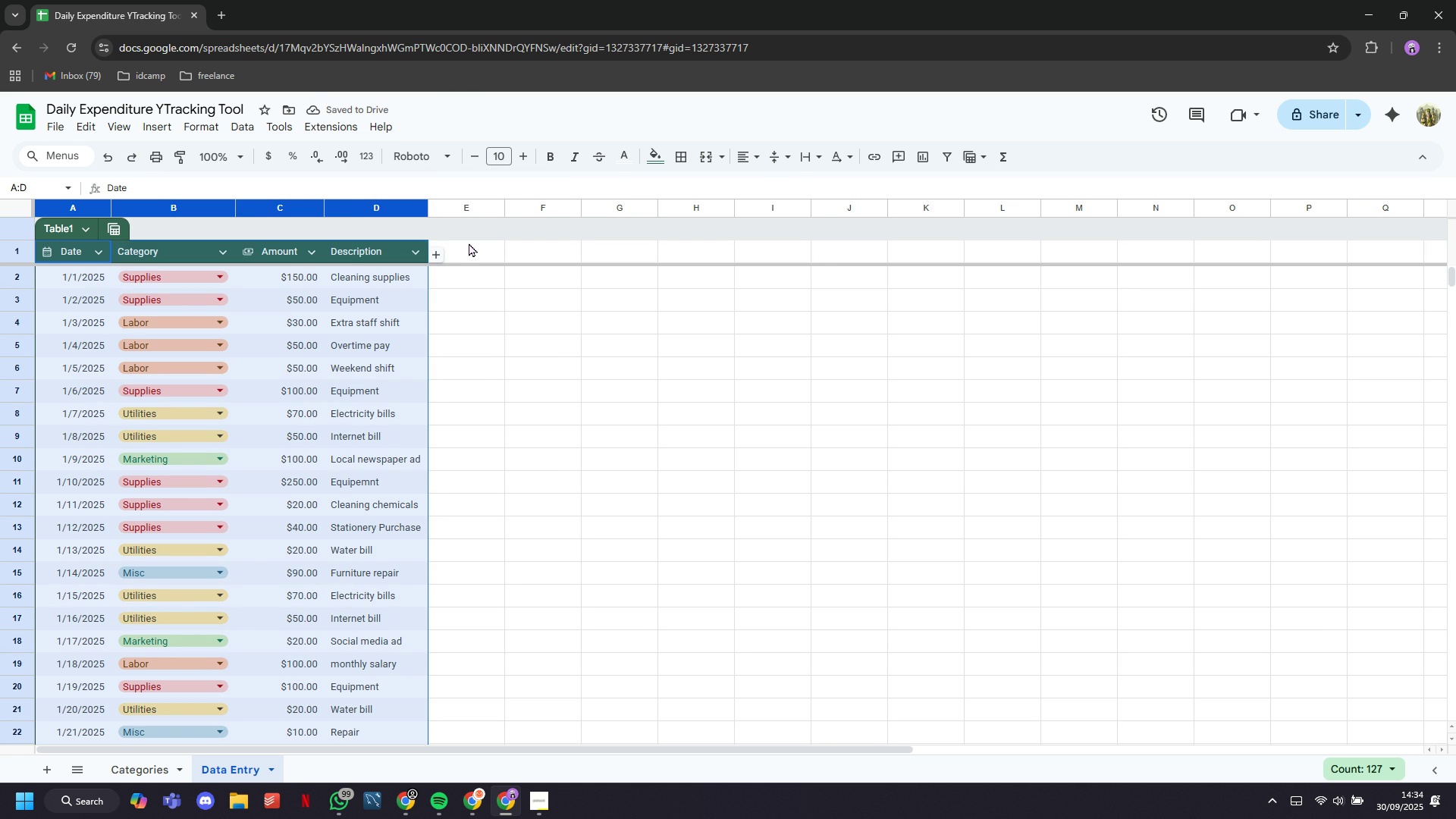 
wait(6.15)
 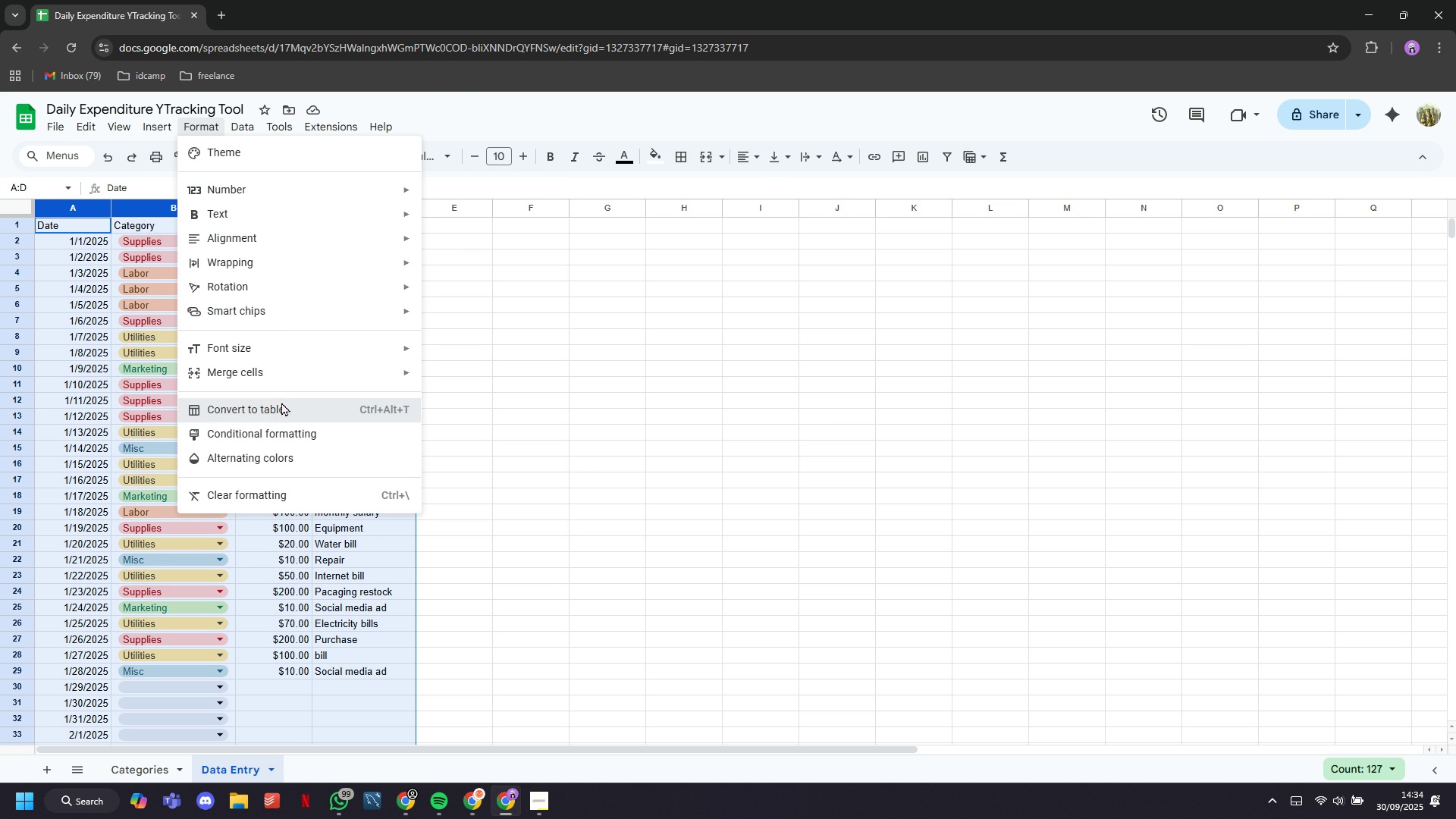 
left_click([663, 165])
 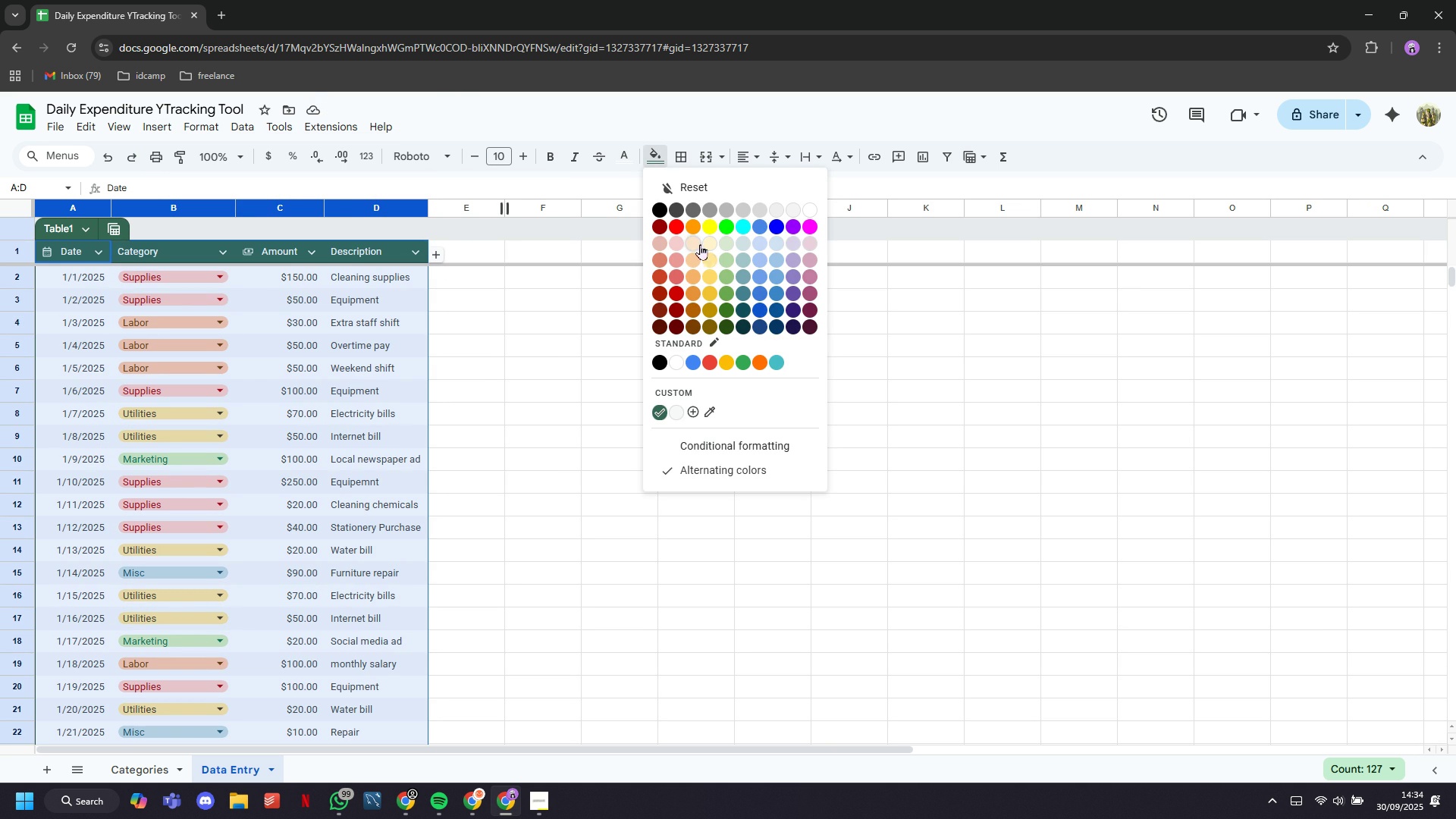 
wait(5.09)
 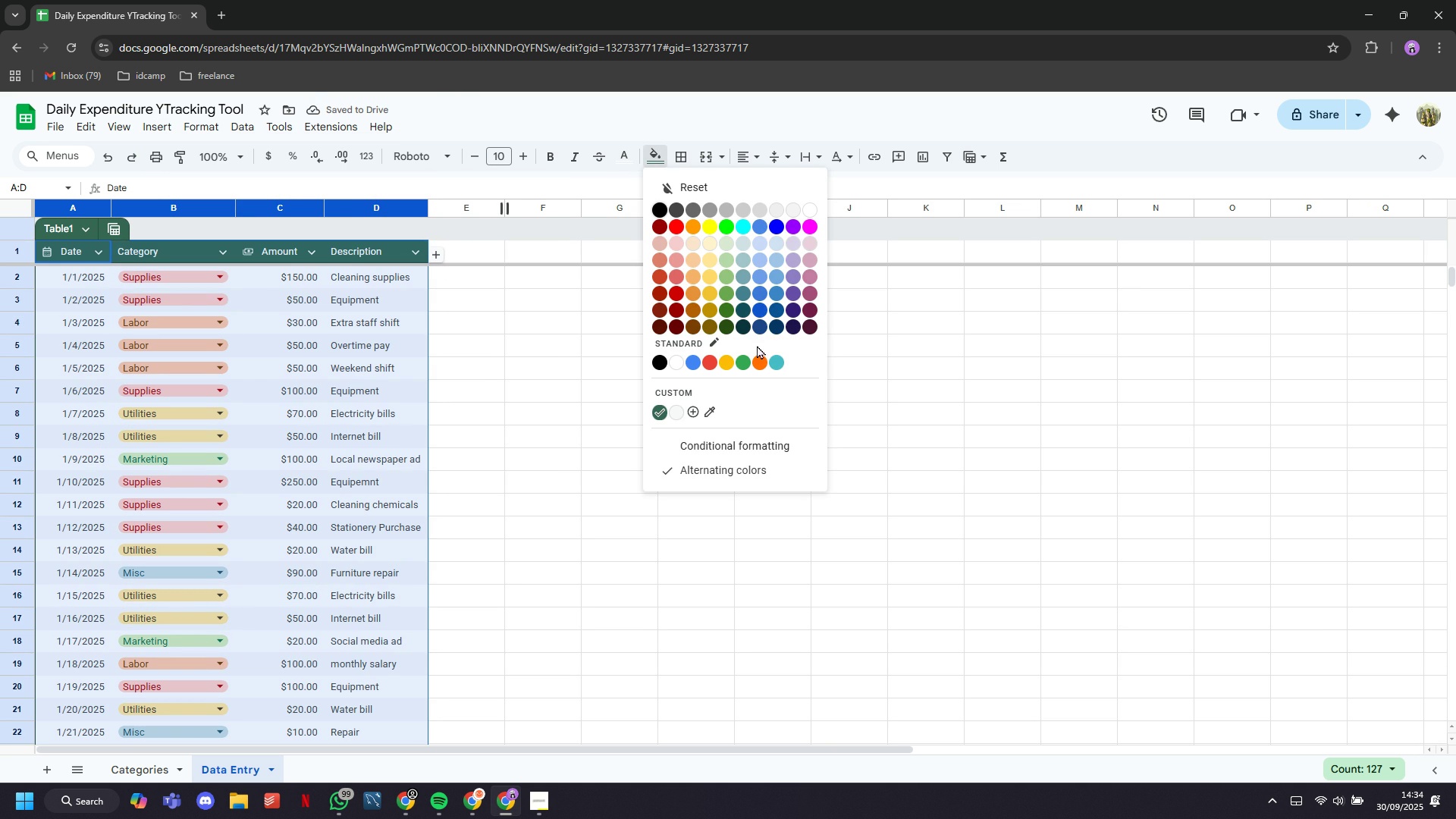 
left_click([671, 243])
 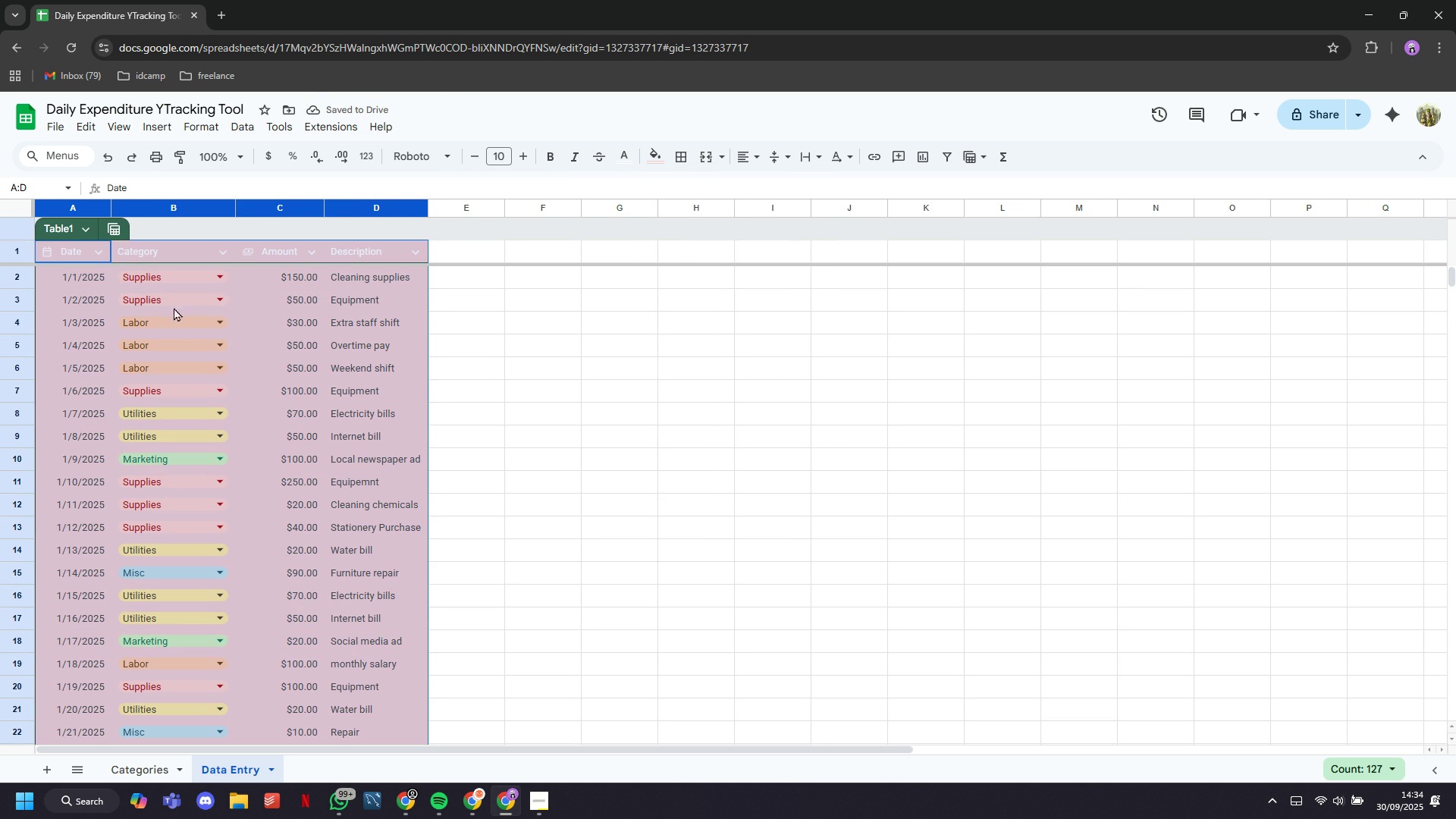 
wait(5.02)
 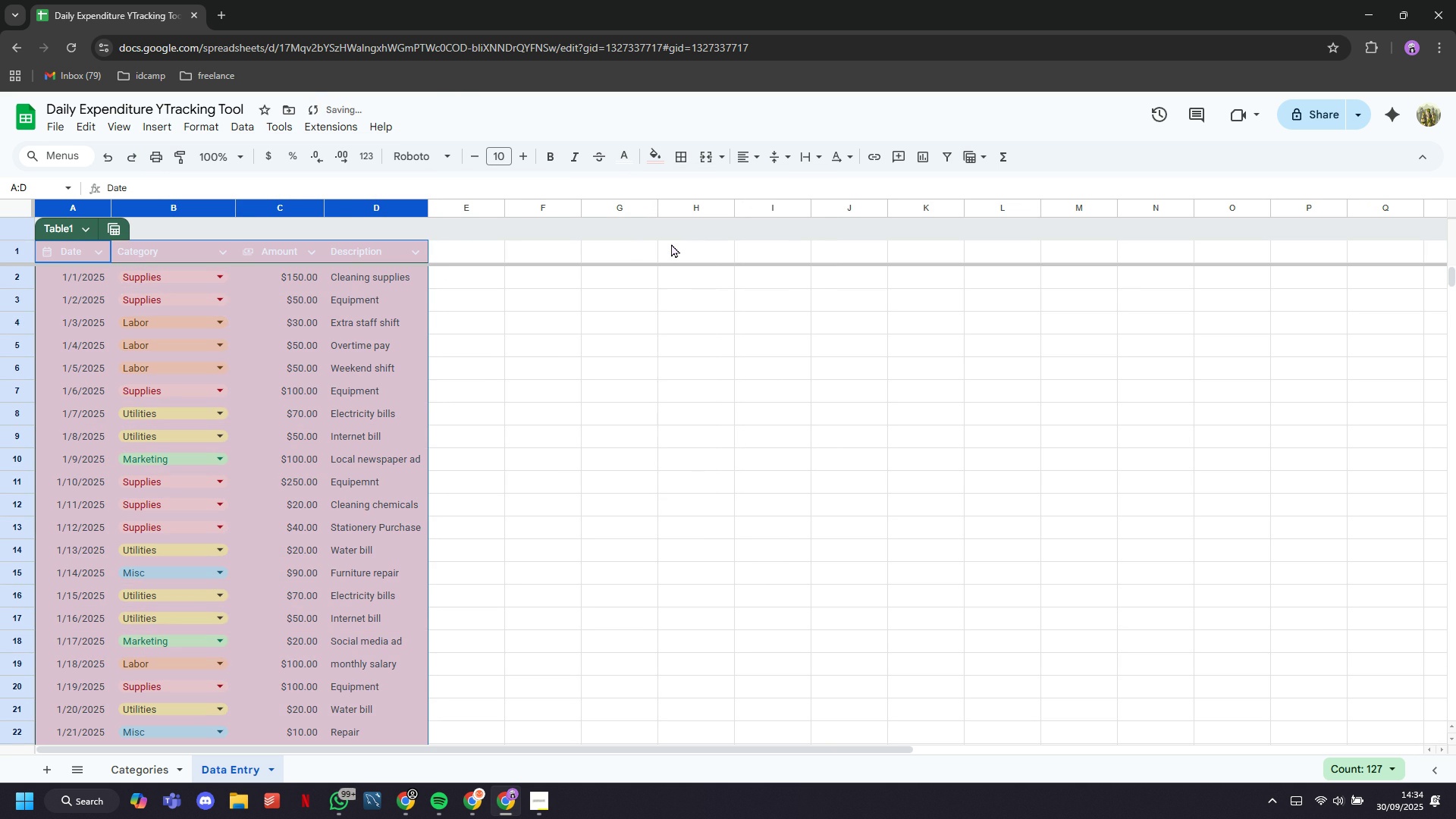 
left_click([386, 366])
 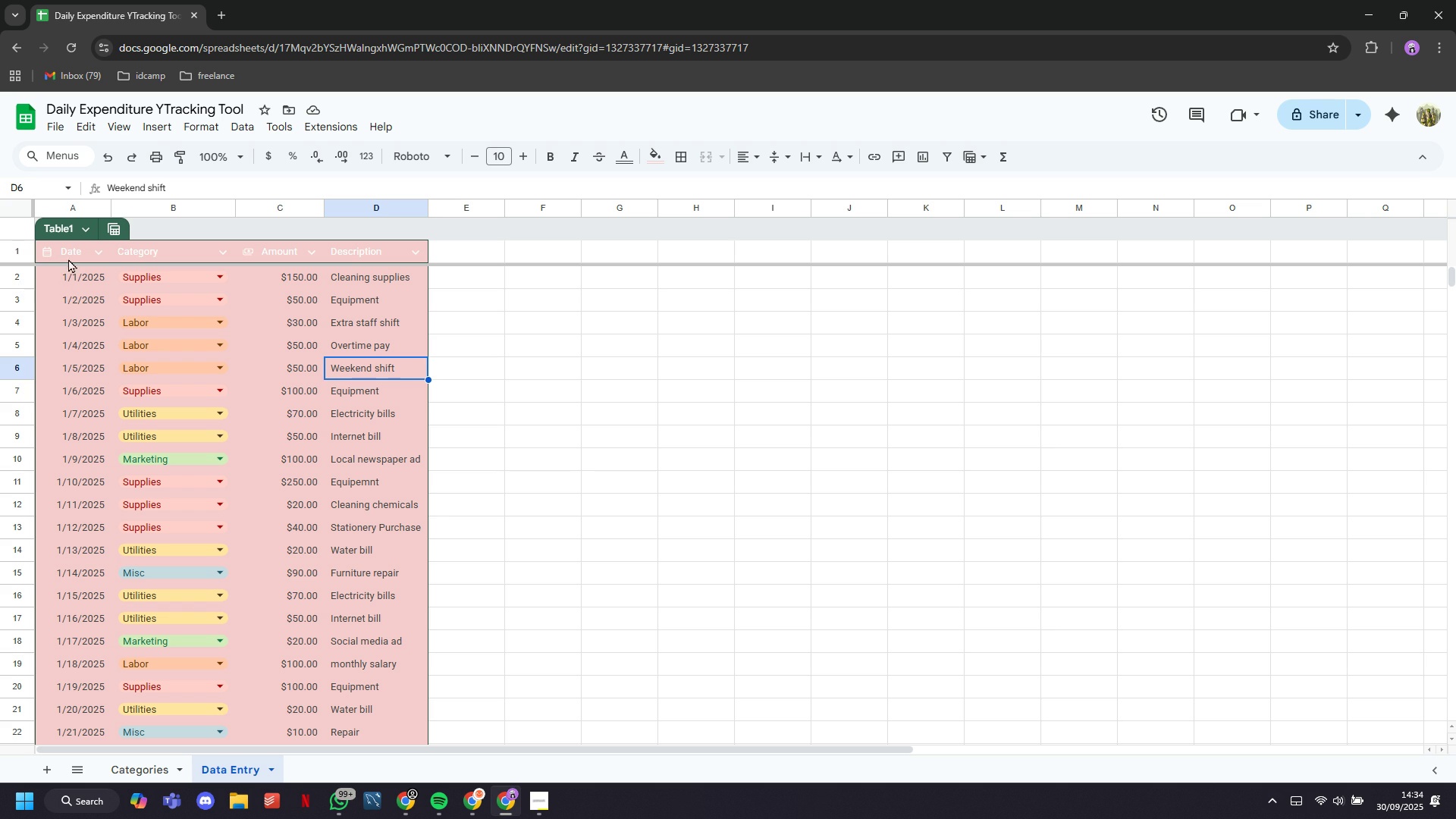 
left_click_drag(start_coordinate=[68, 253], to_coordinate=[393, 247])
 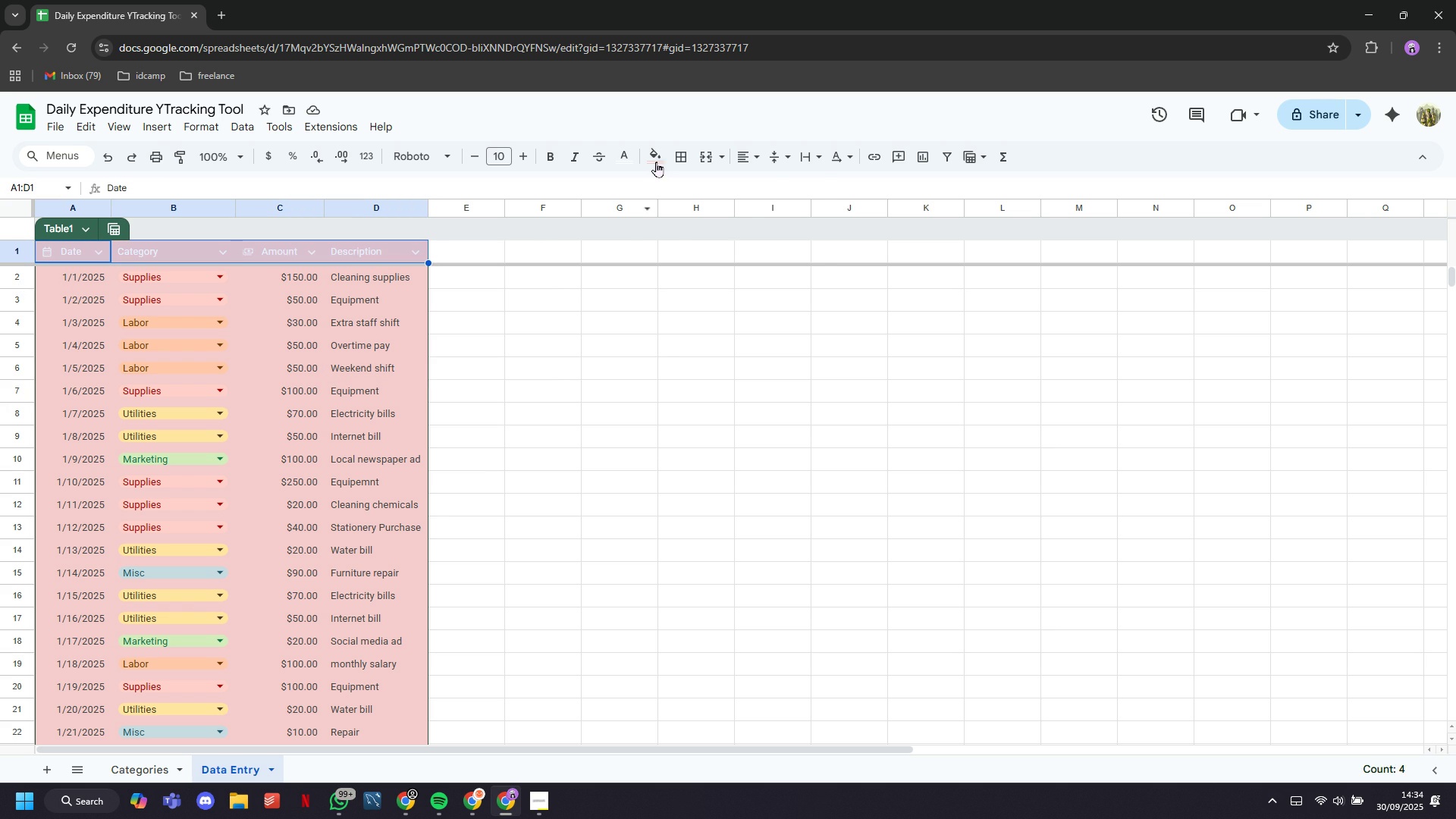 
left_click([656, 162])
 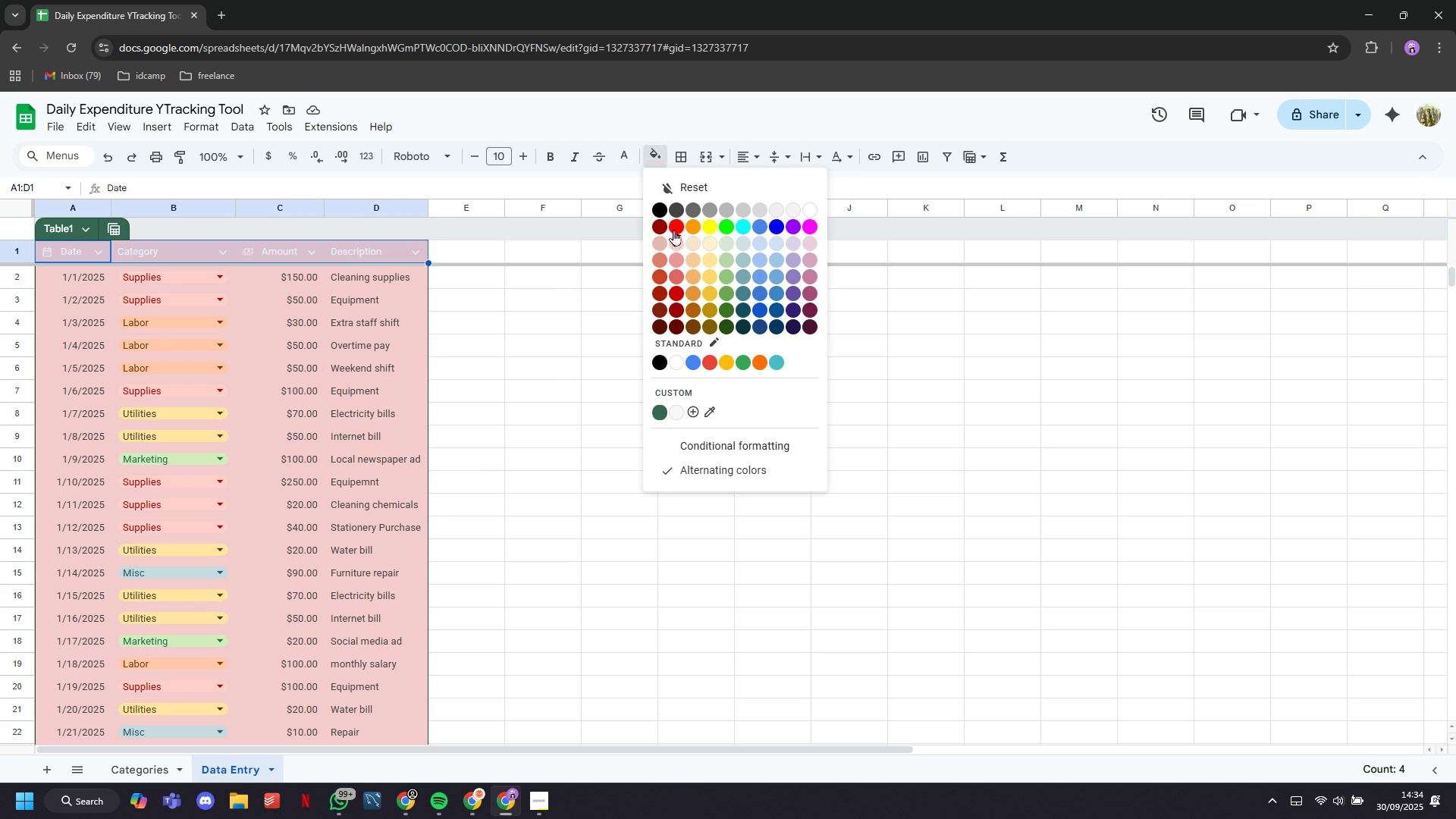 
left_click([673, 228])
 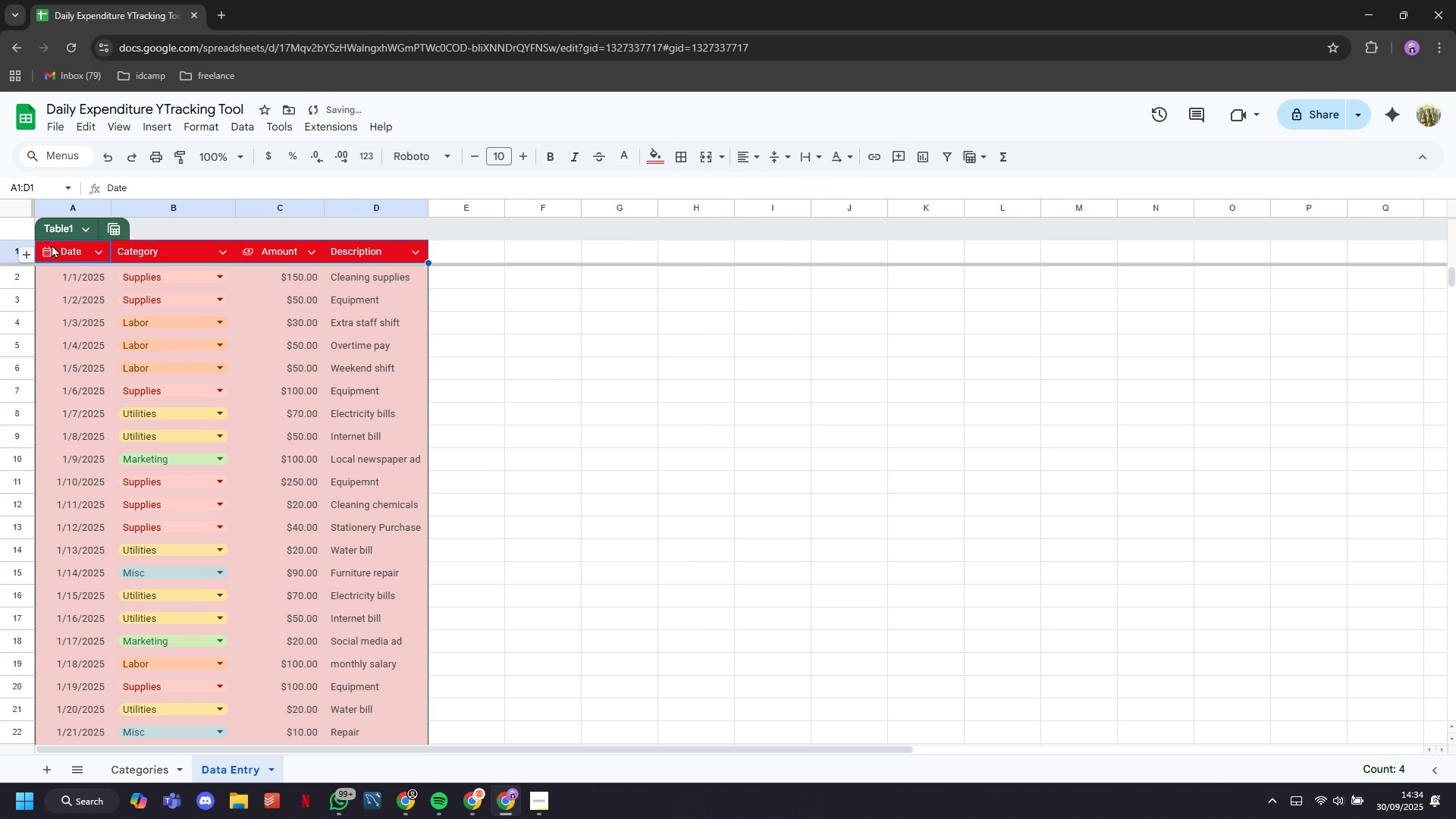 
double_click([63, 230])
 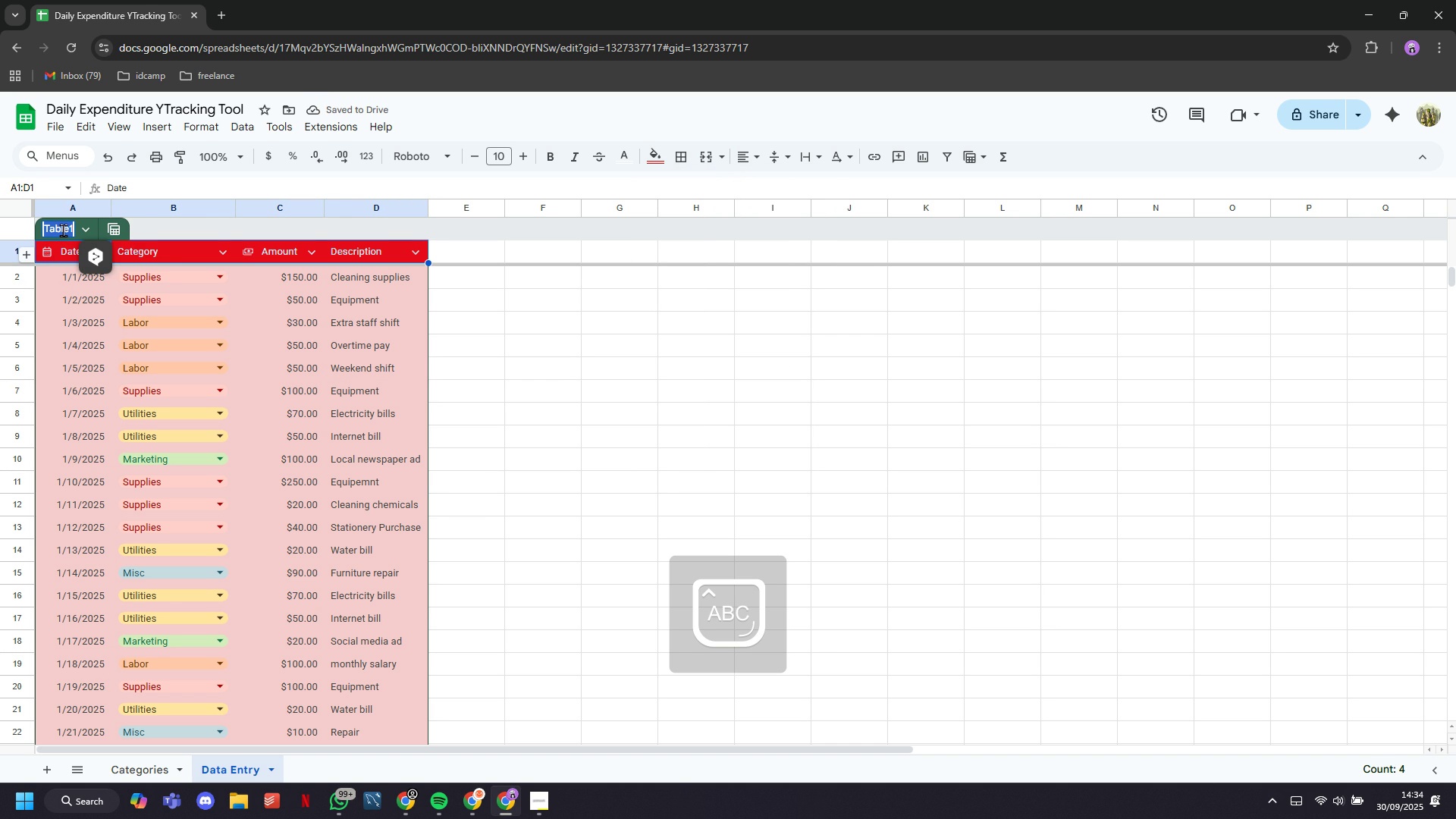 
type(Data Entry)
 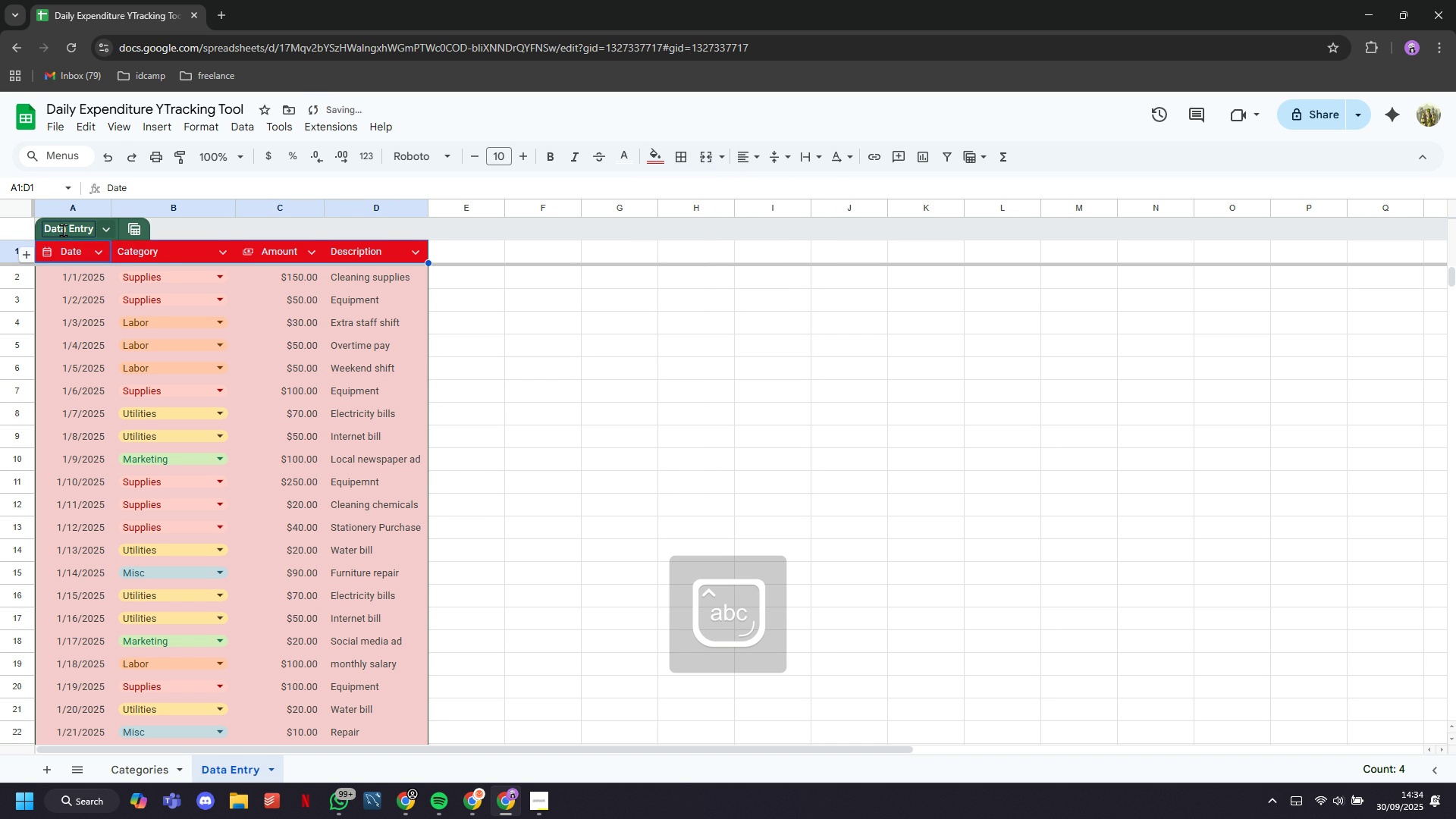 
key(Enter)
 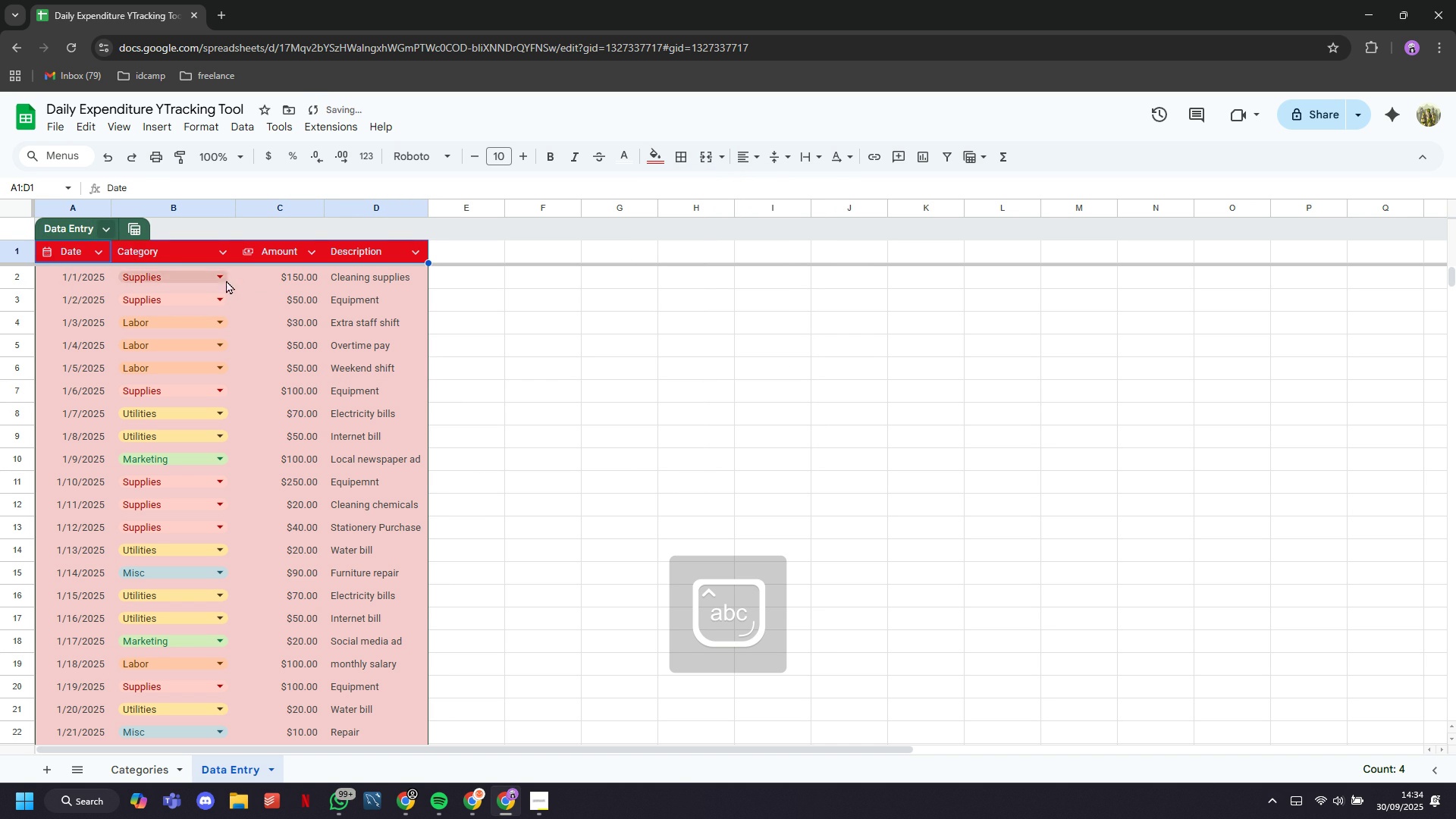 
left_click([253, 271])
 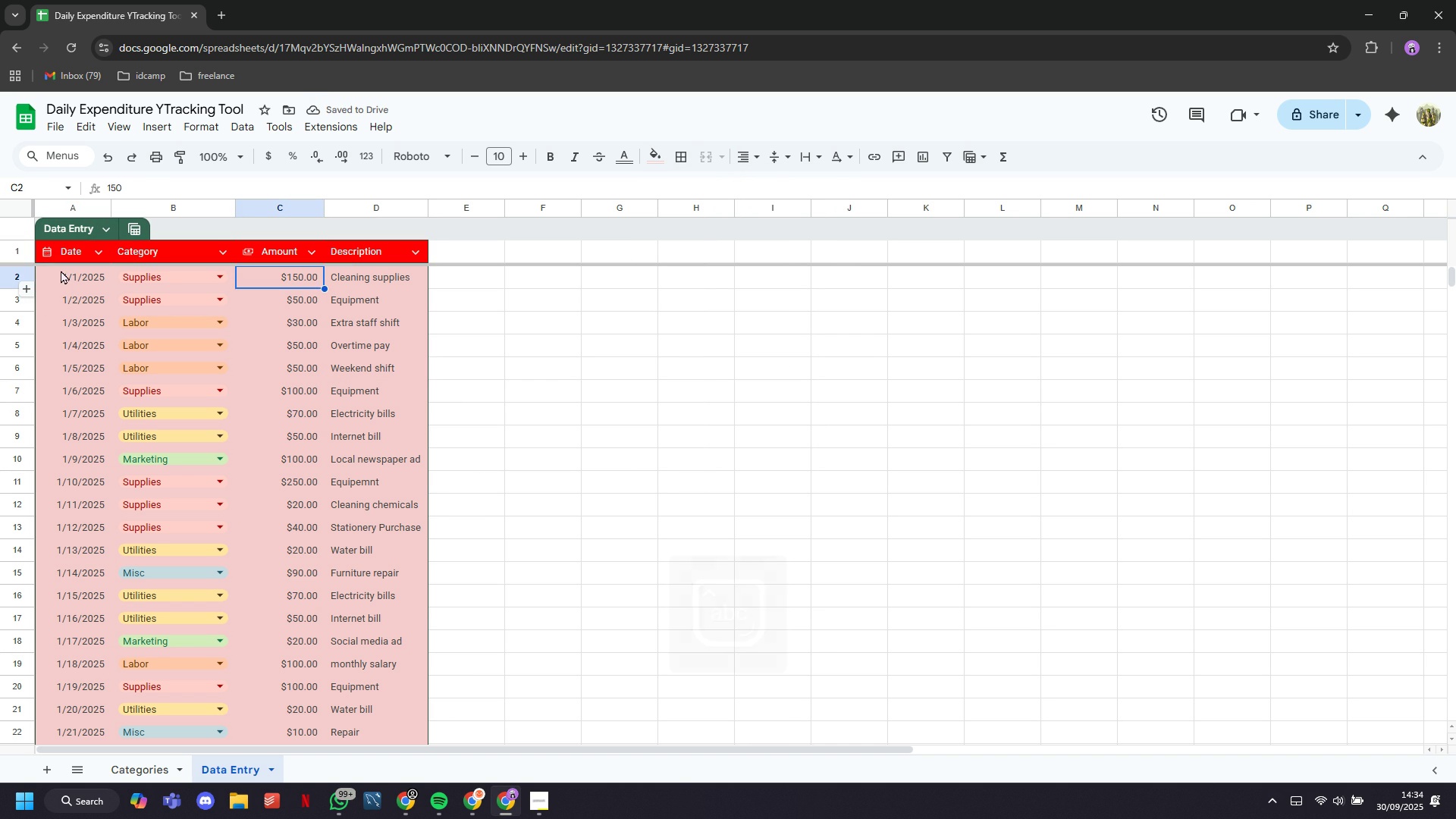 
left_click_drag(start_coordinate=[61, 270], to_coordinate=[180, 291])
 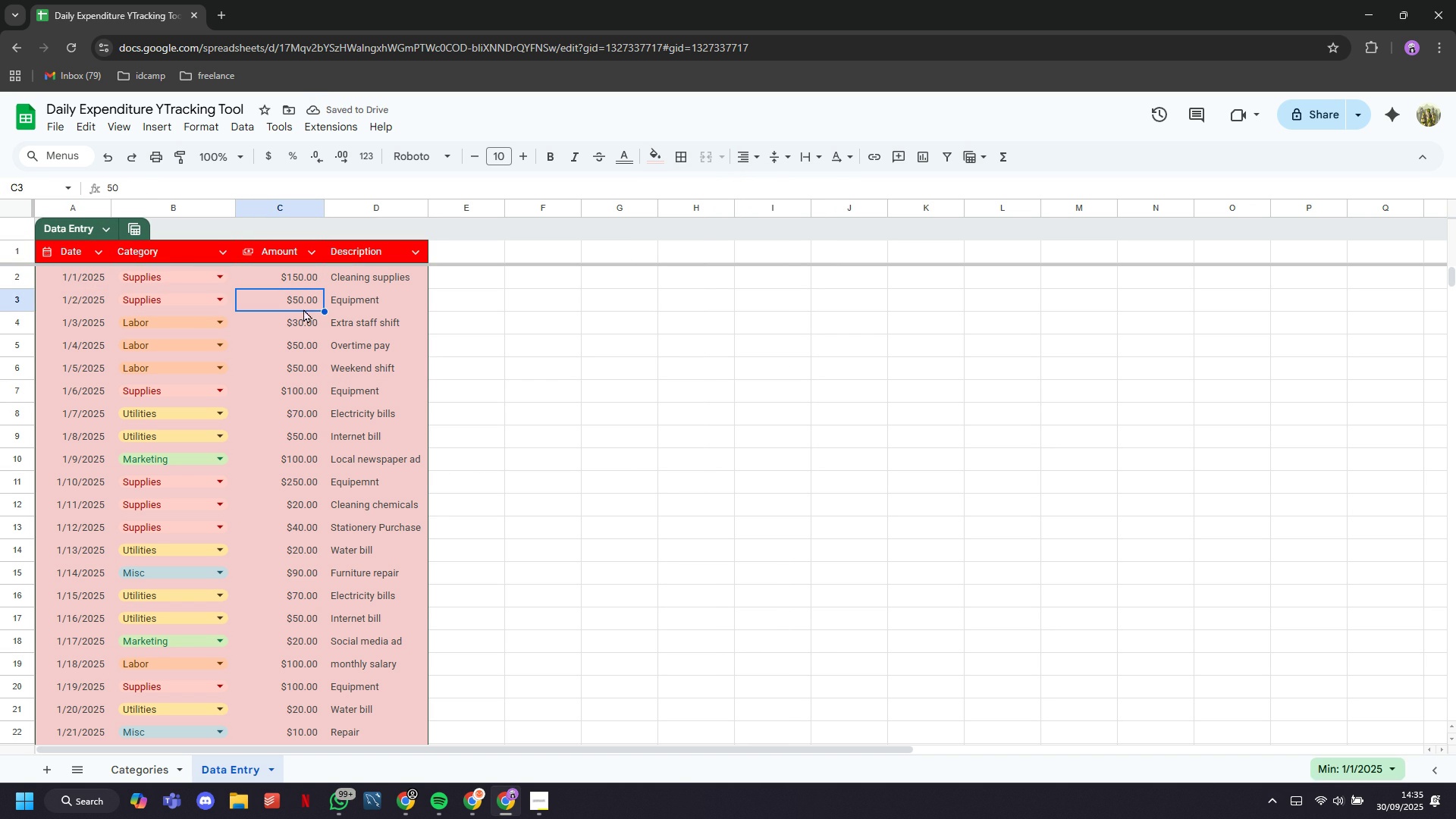 
left_click([303, 309])
 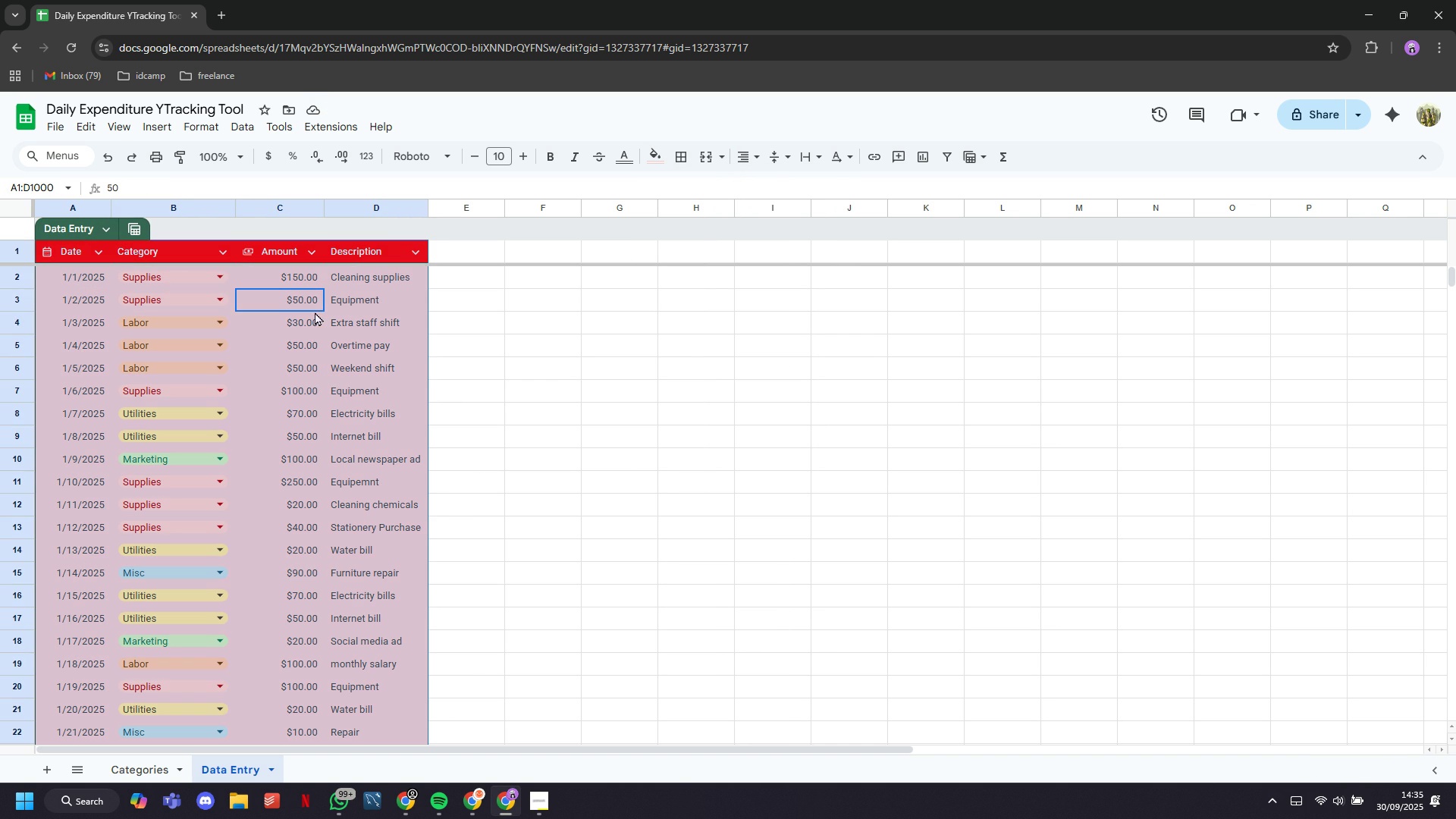 
key(Control+A)
 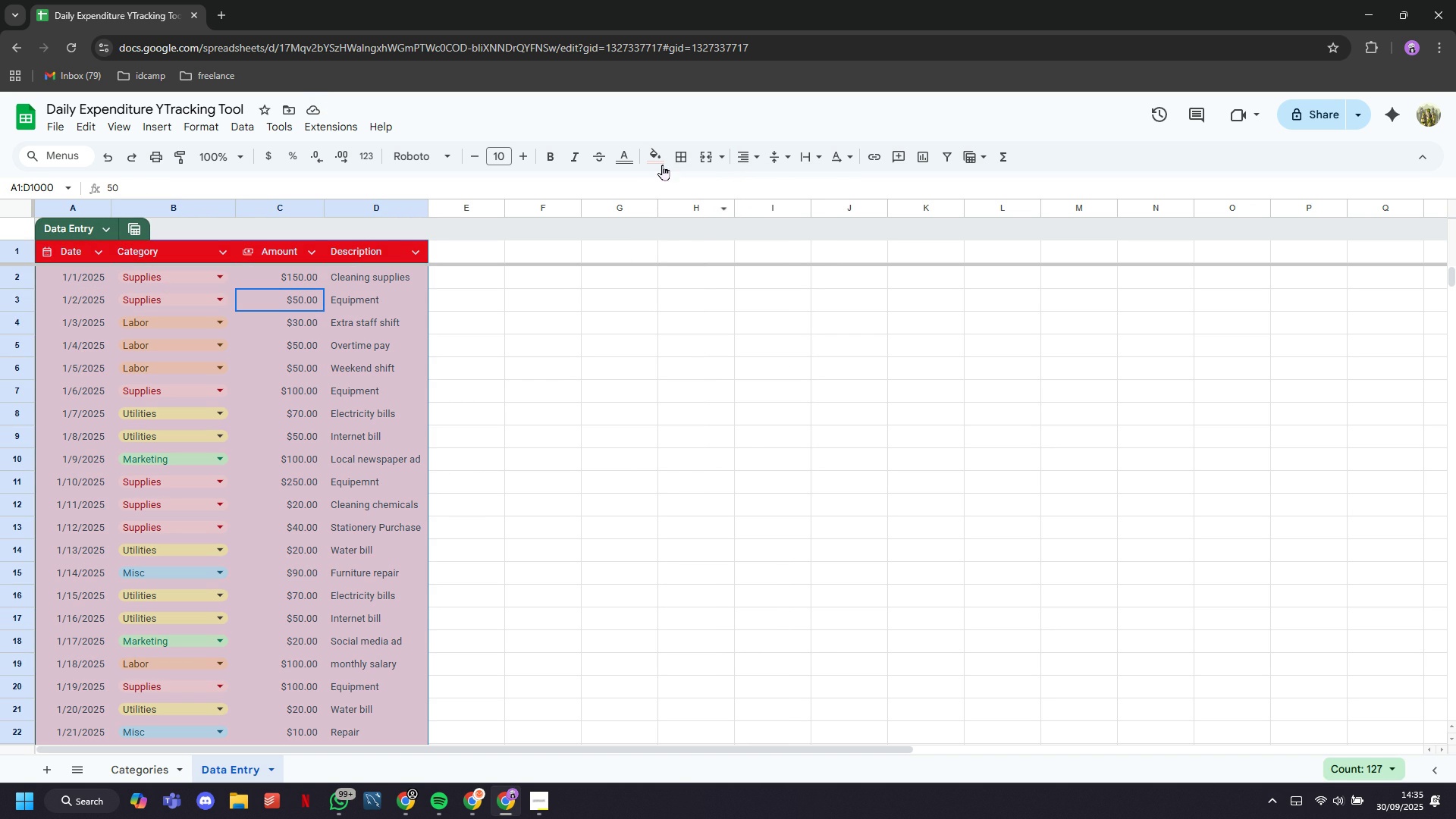 
left_click([662, 165])
 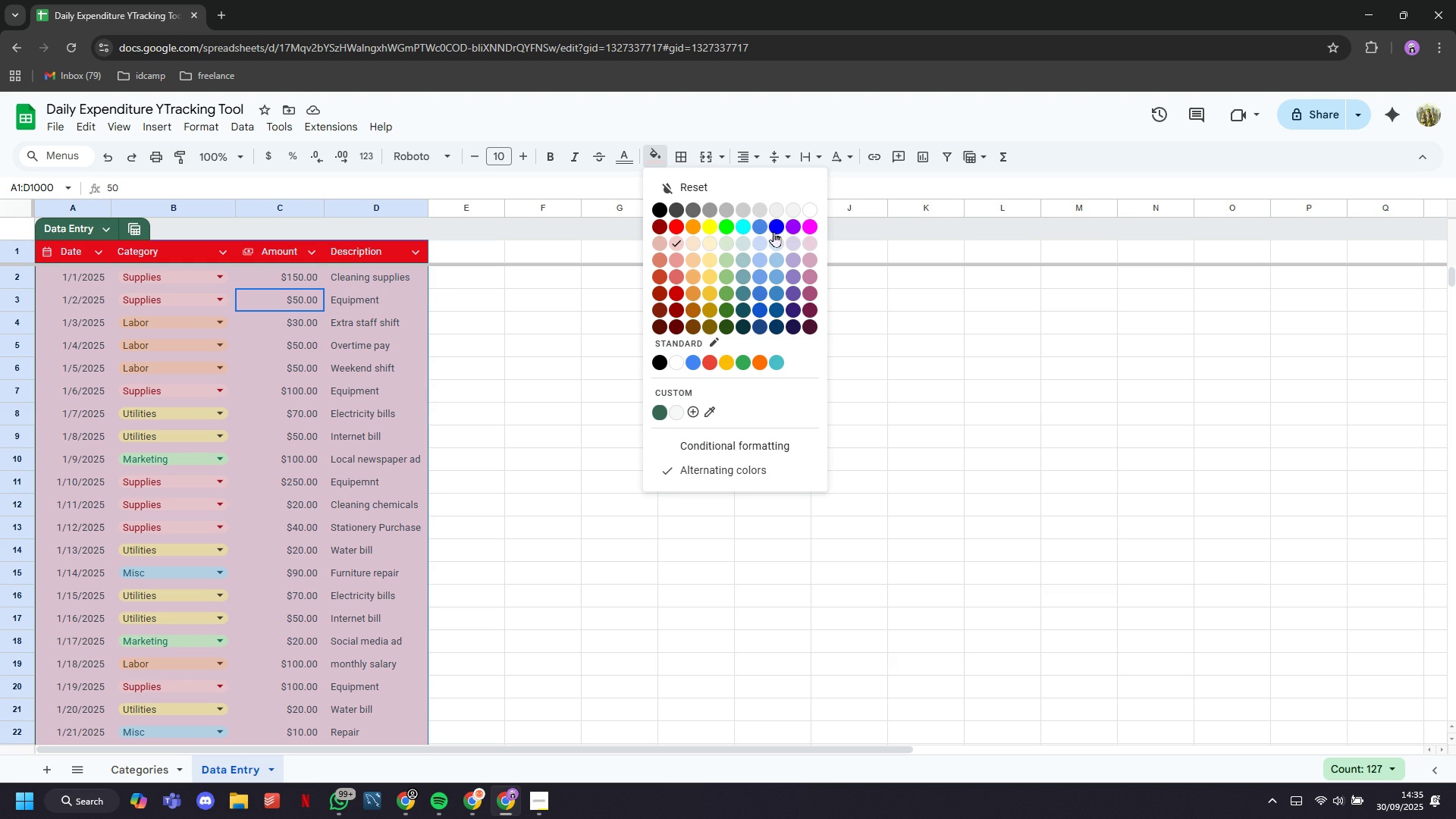 
left_click([790, 214])
 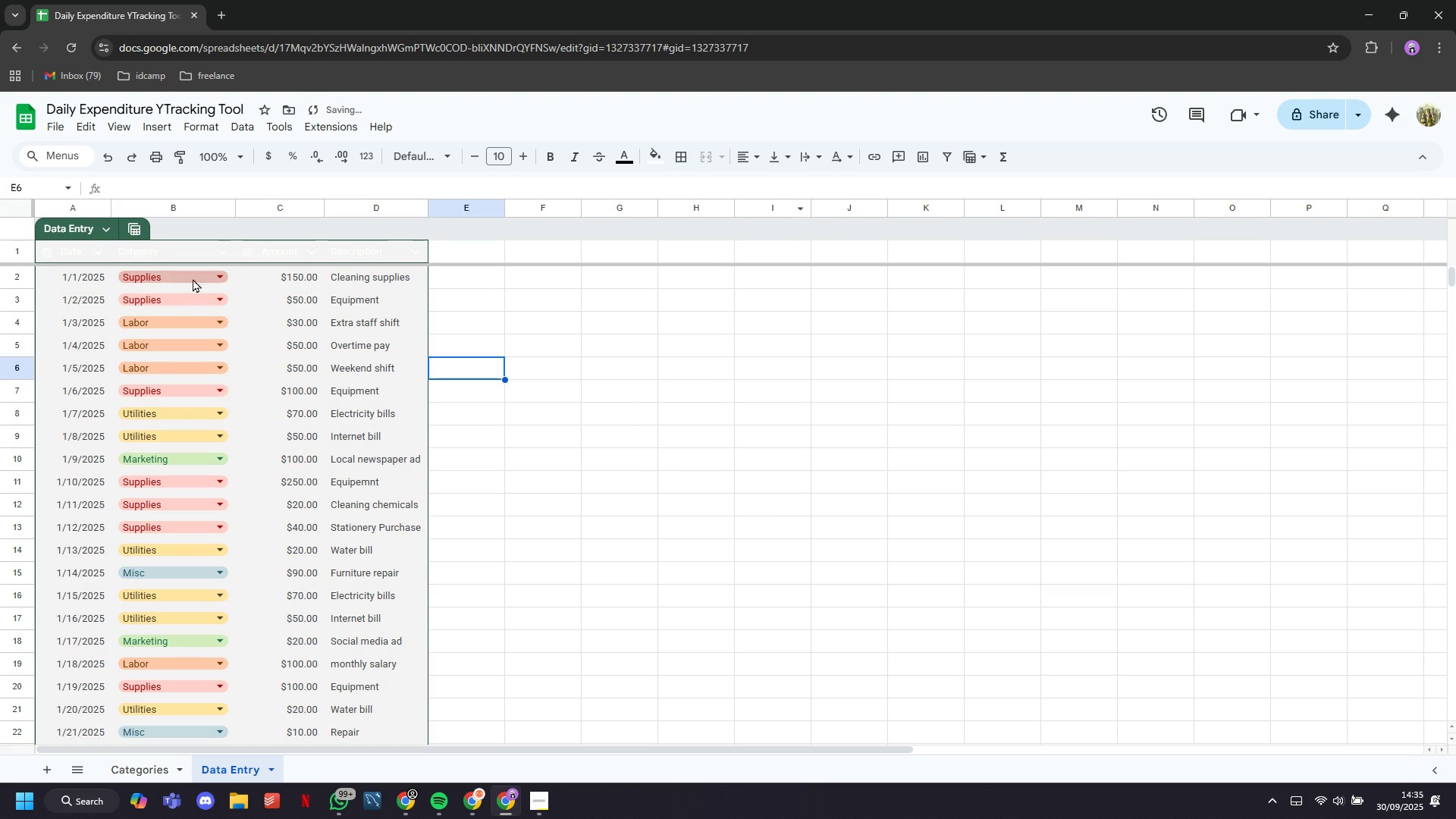 
left_click_drag(start_coordinate=[74, 249], to_coordinate=[422, 250])
 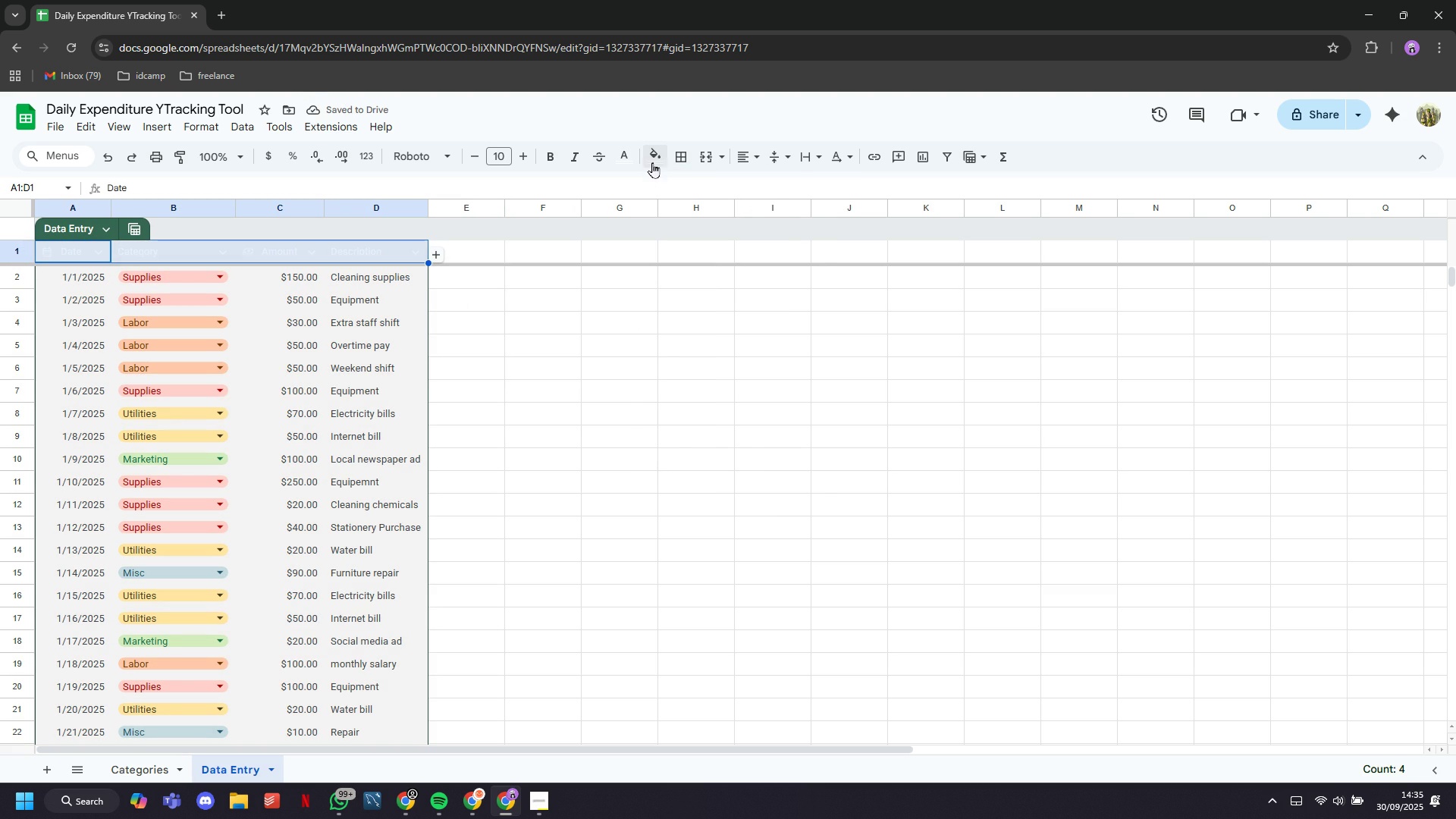 
left_click([652, 162])
 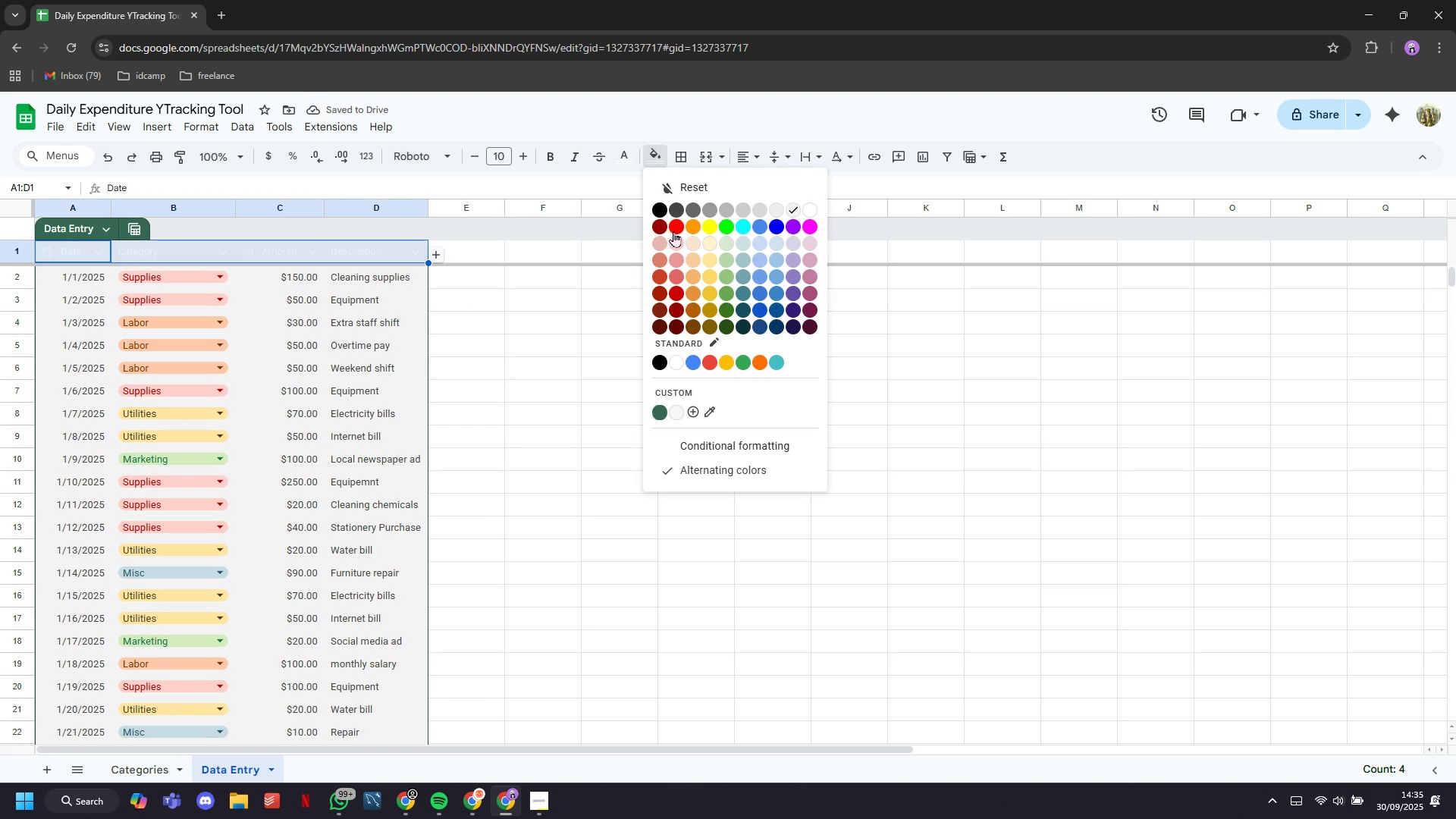 
left_click([673, 231])
 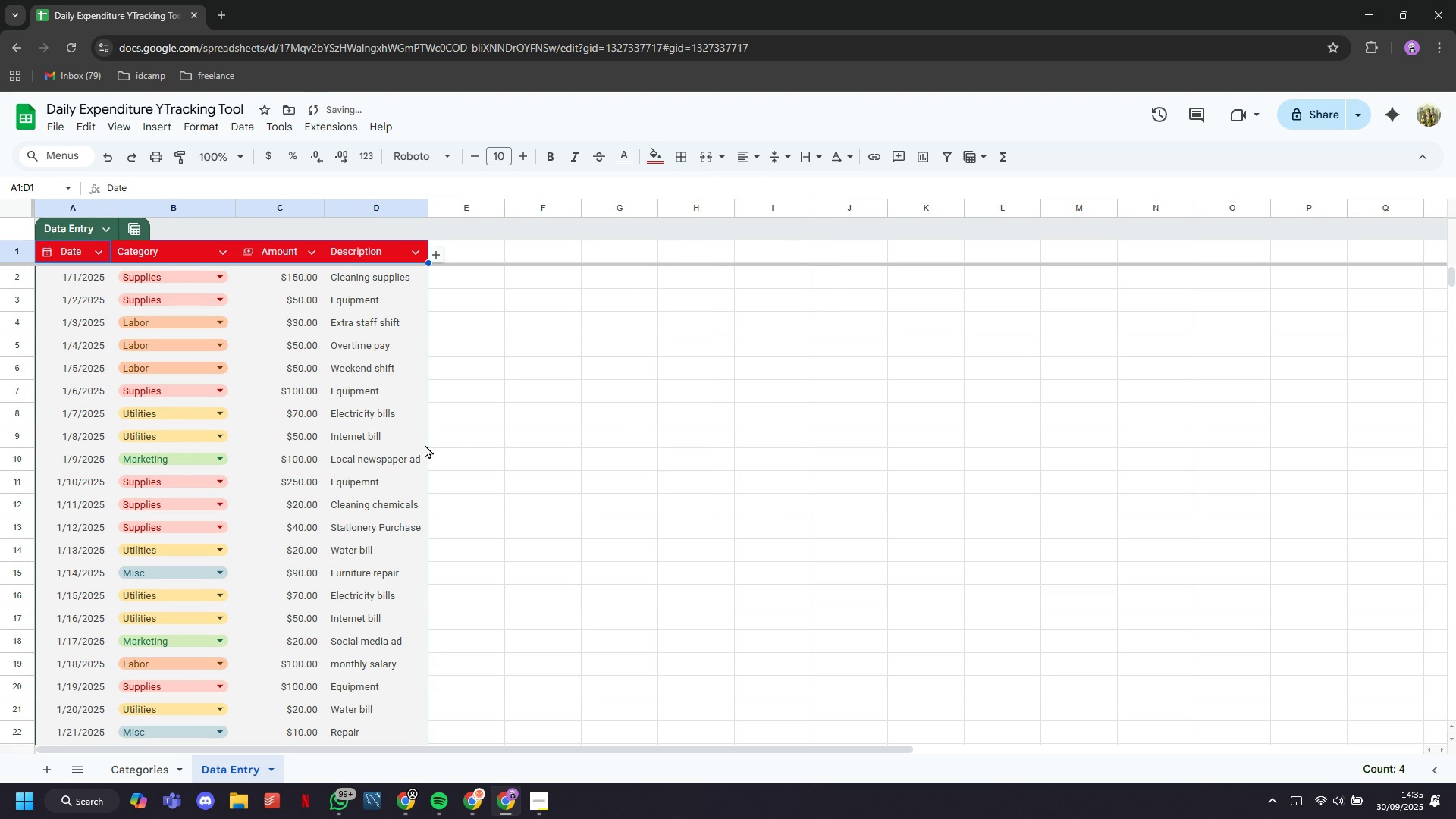 
left_click([465, 444])
 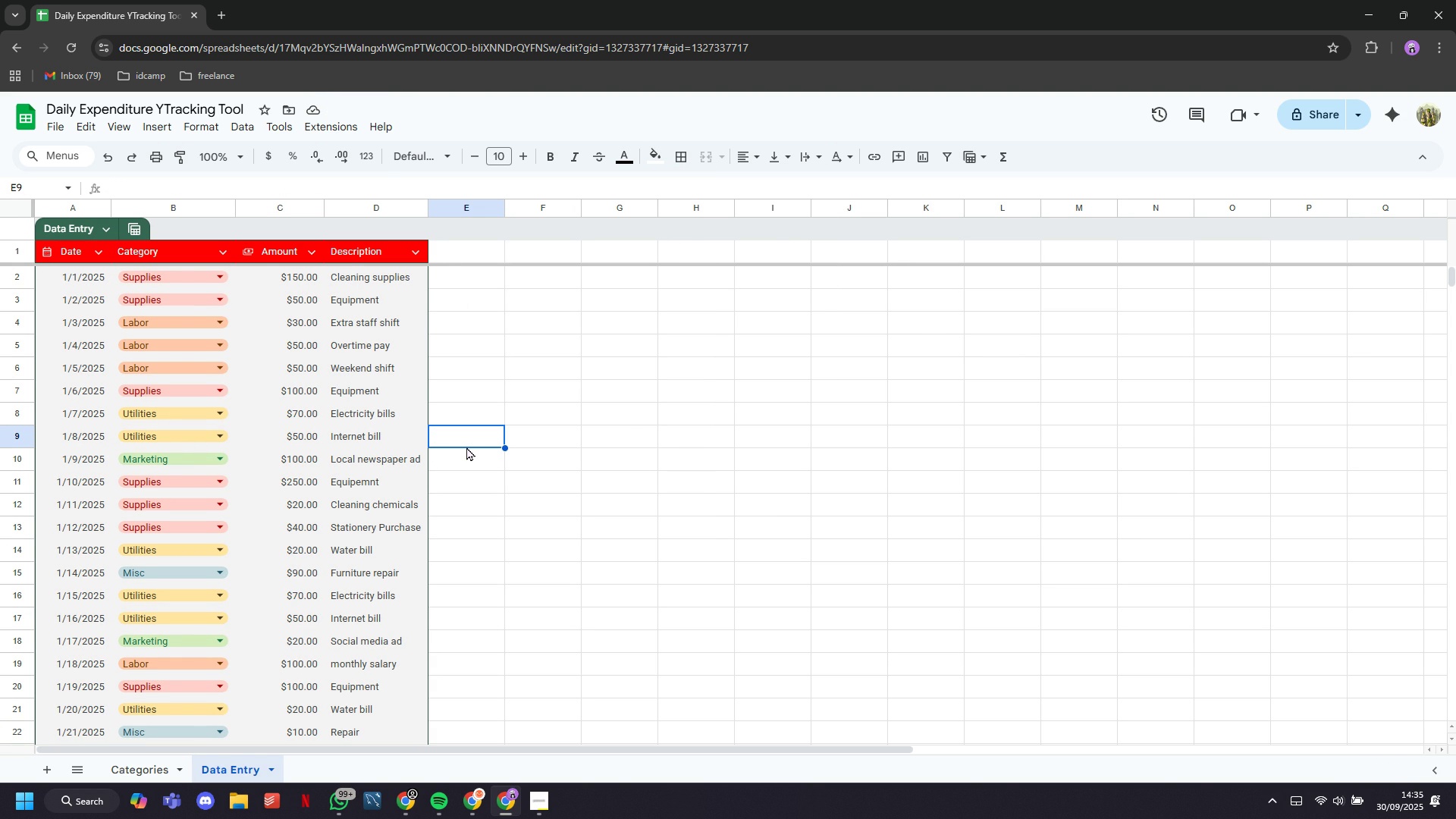 
wait(7.78)
 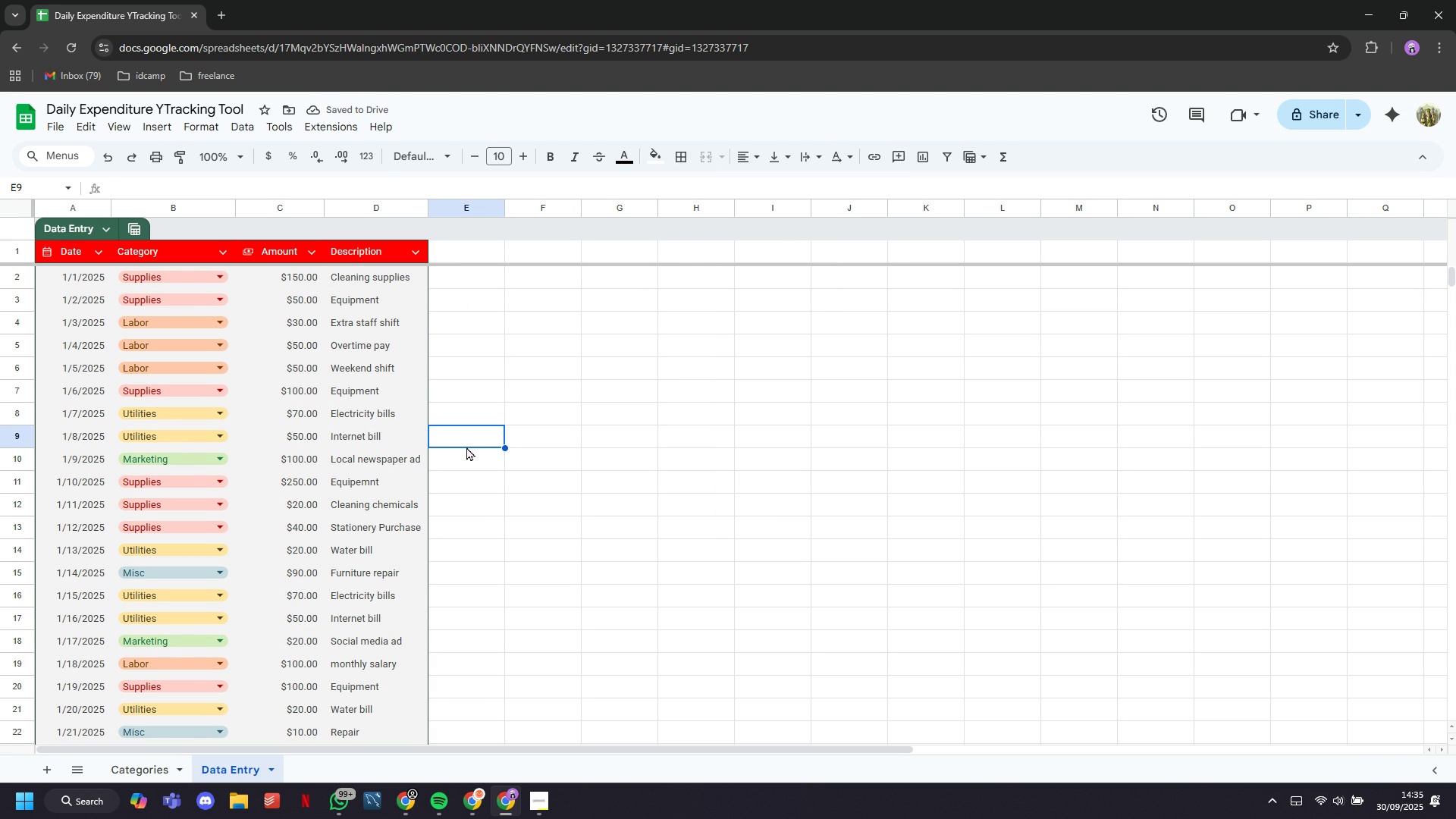 
scroll: coordinate [468, 463], scroll_direction: down, amount: 5.0
 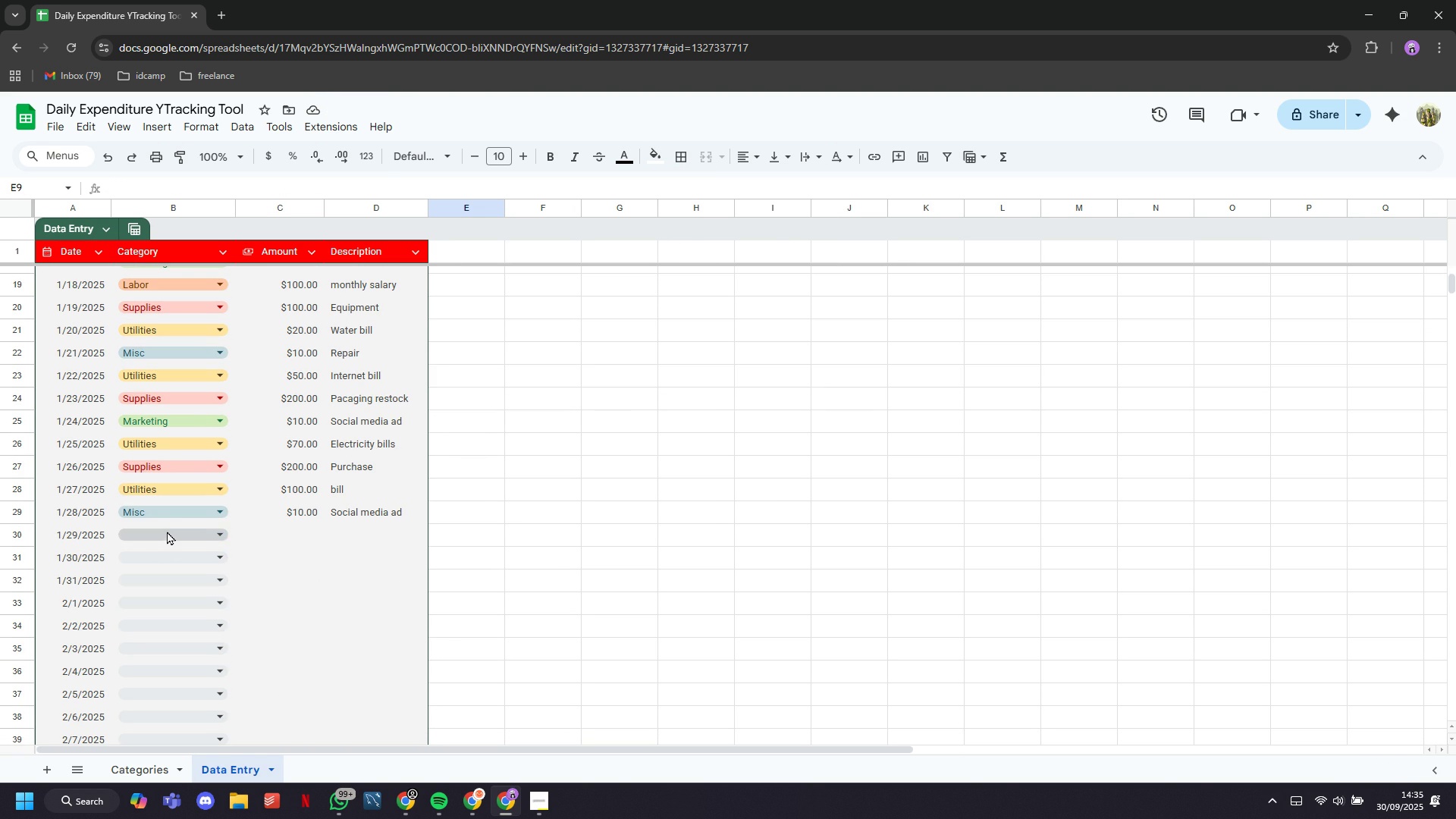 
left_click([167, 532])
 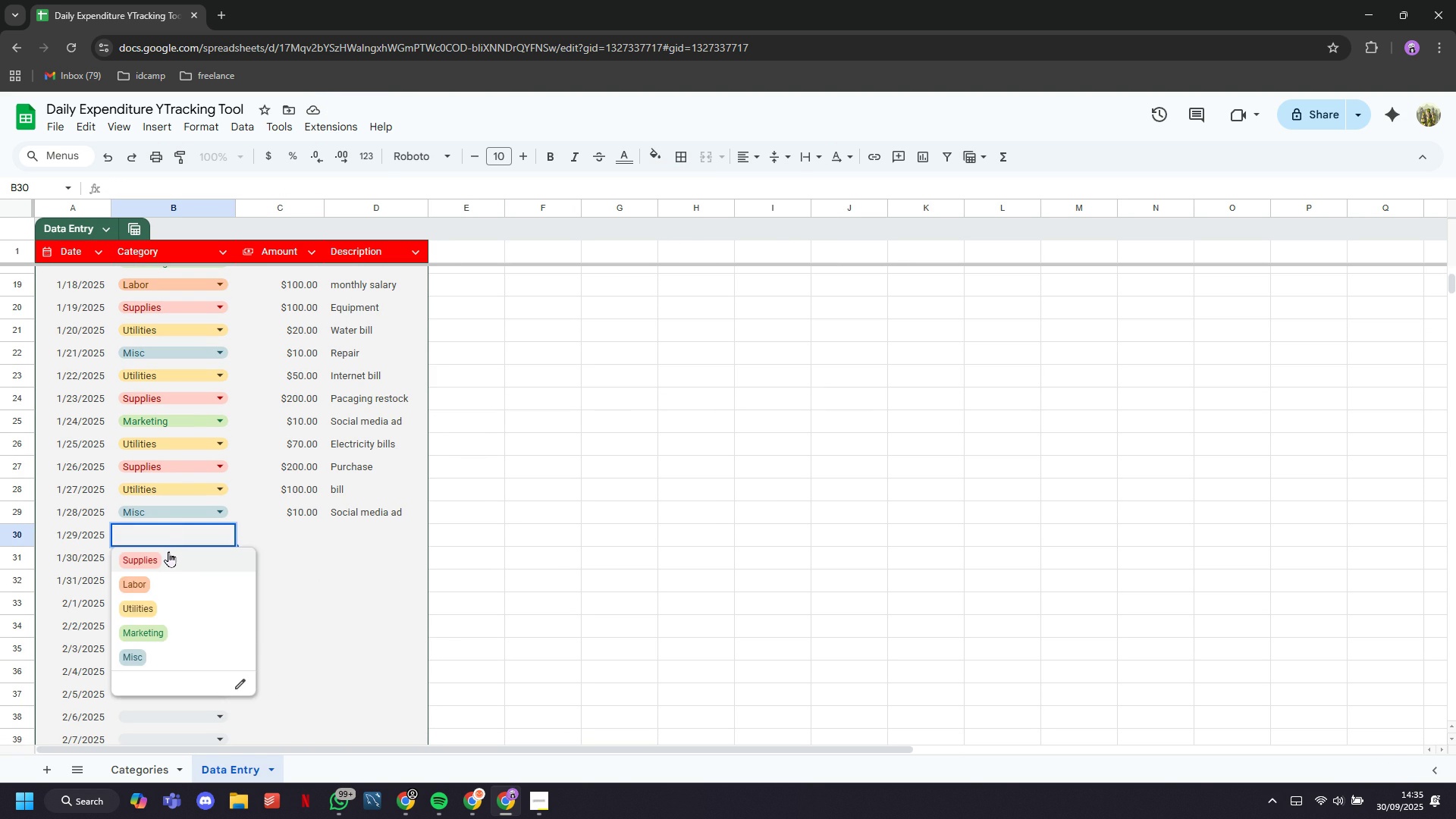 
left_click([168, 553])
 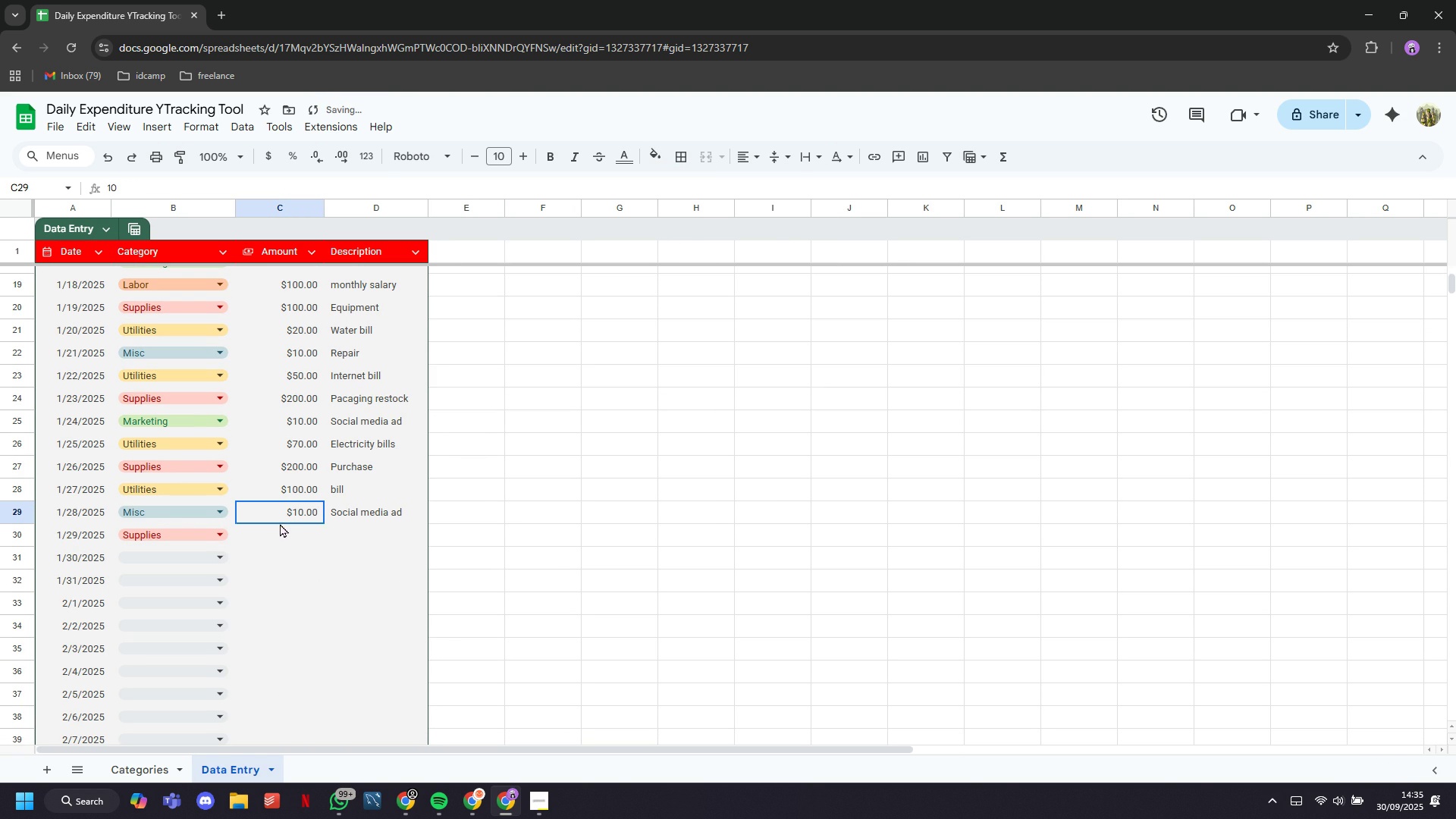 
left_click([280, 523])
 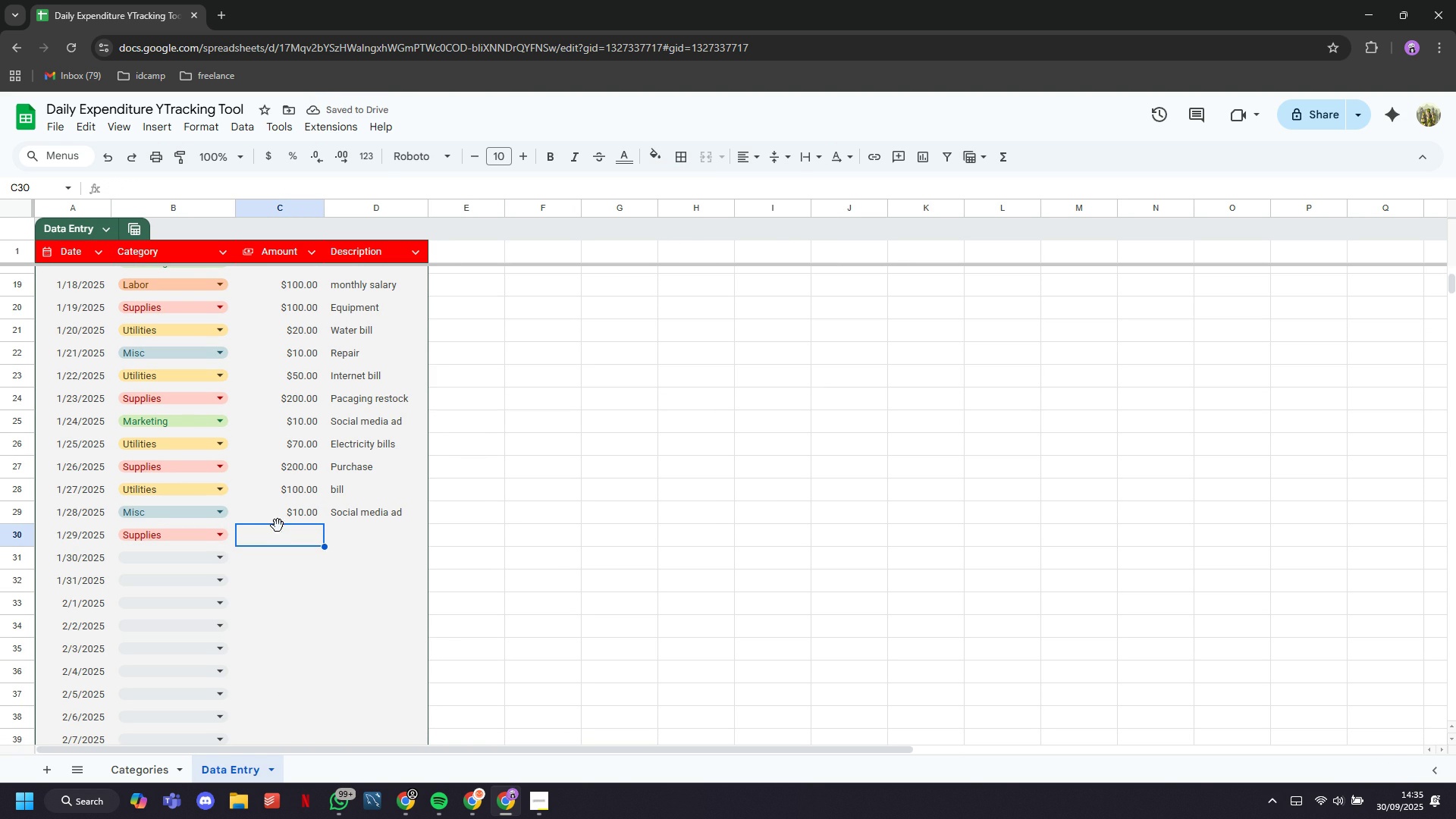 
type(100)
 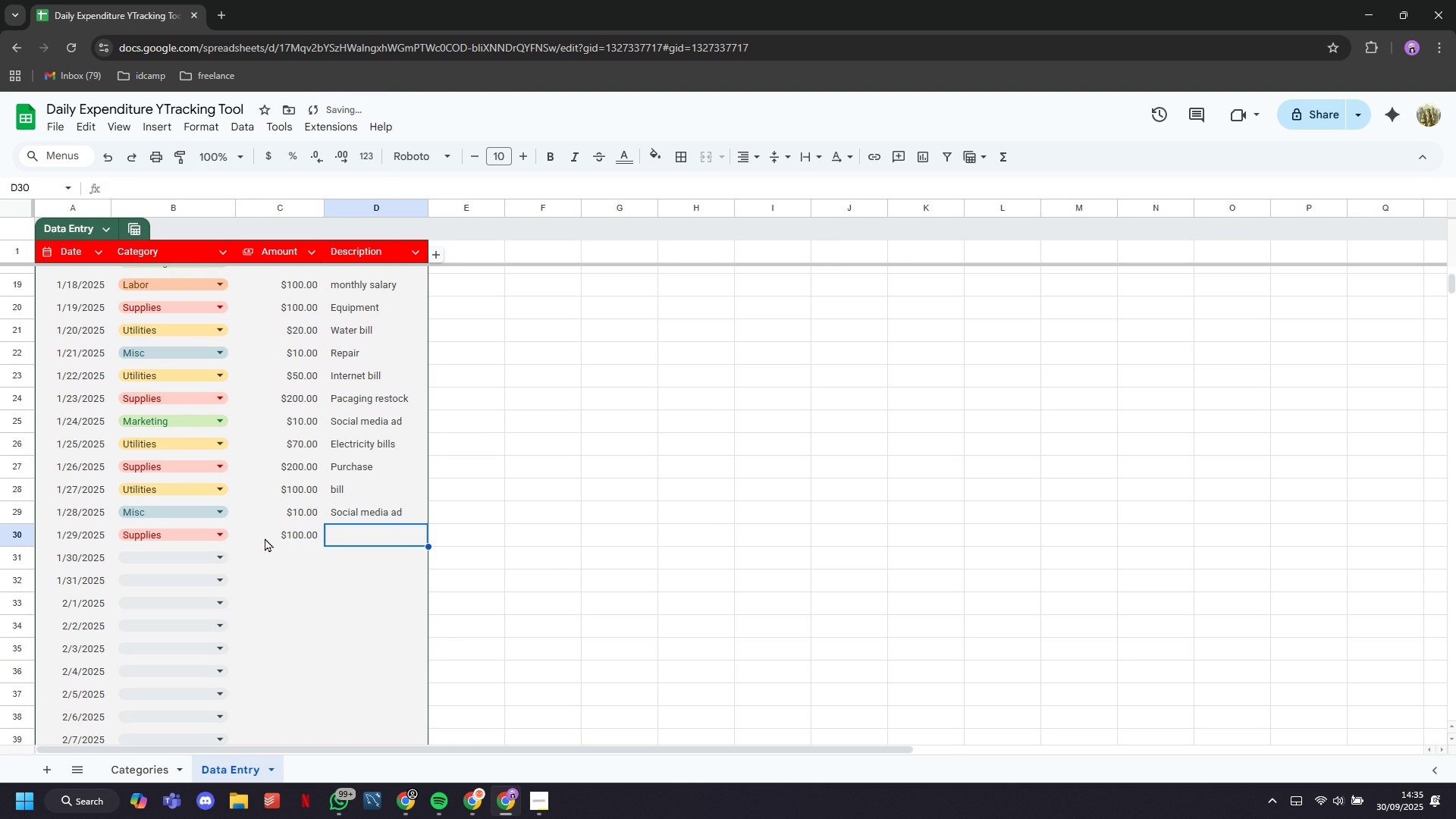 
key(ArrowRight)
 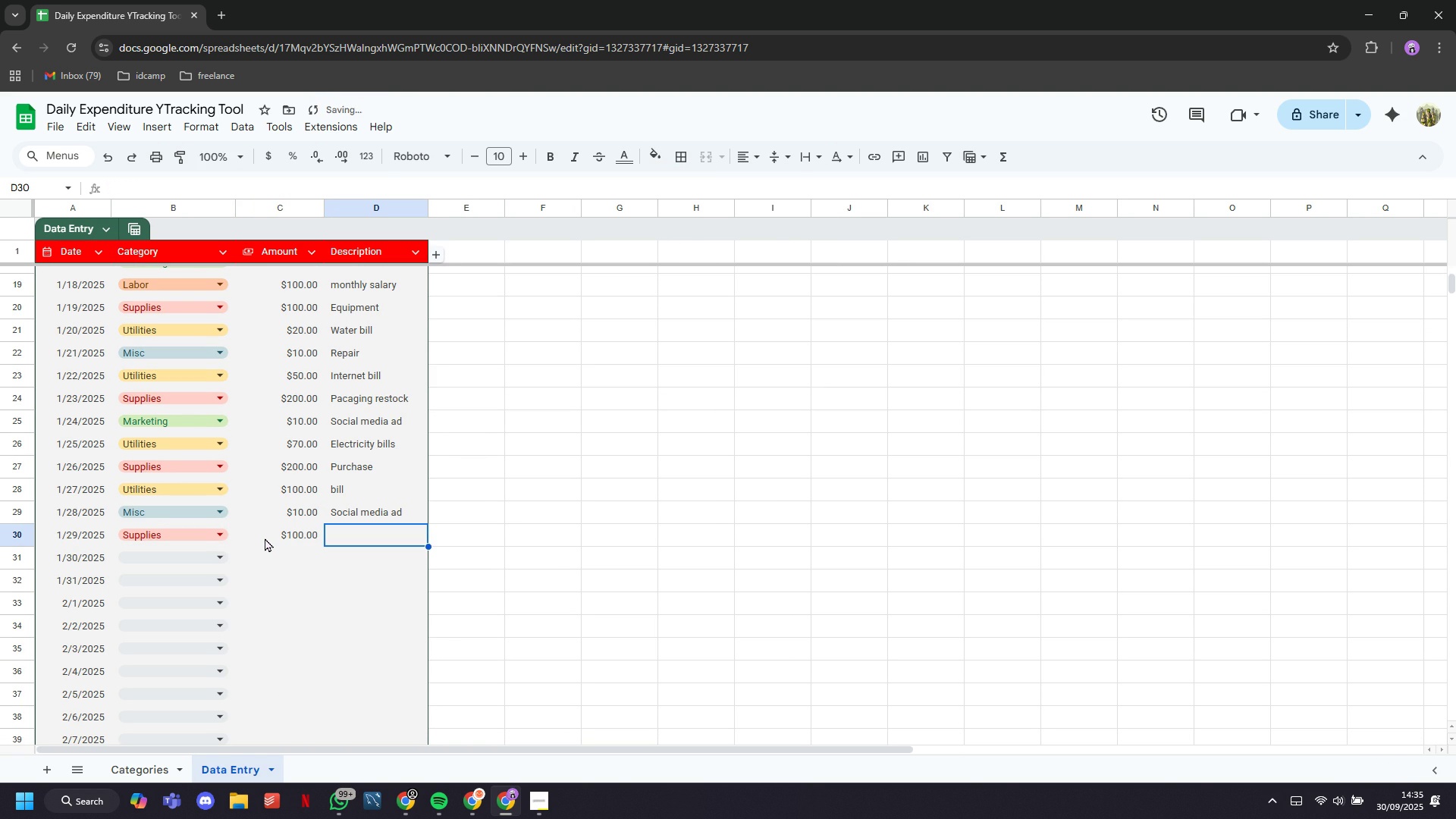 
type(Equip,)
key(Backspace)
type(ment)
 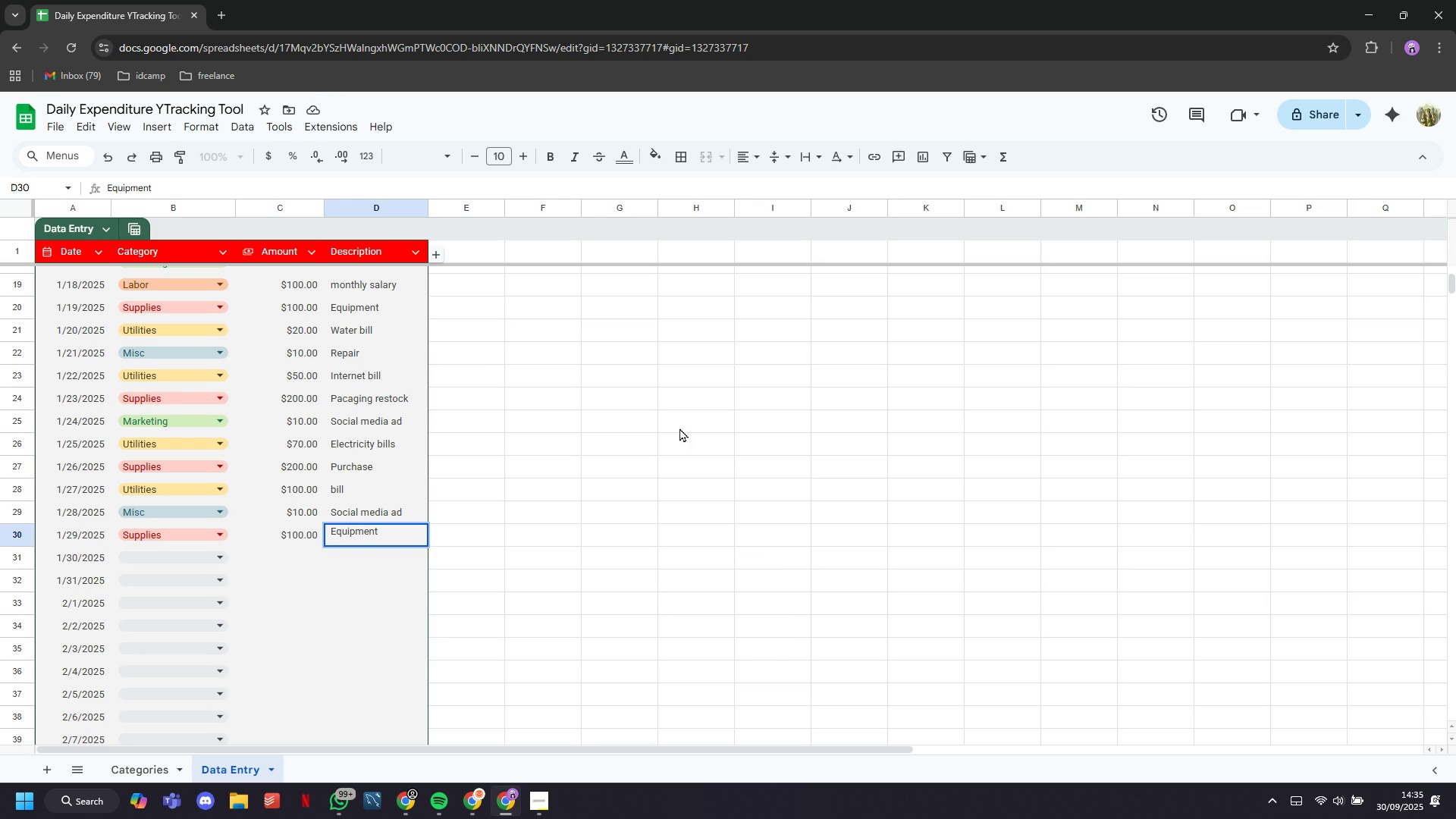 
wait(5.42)
 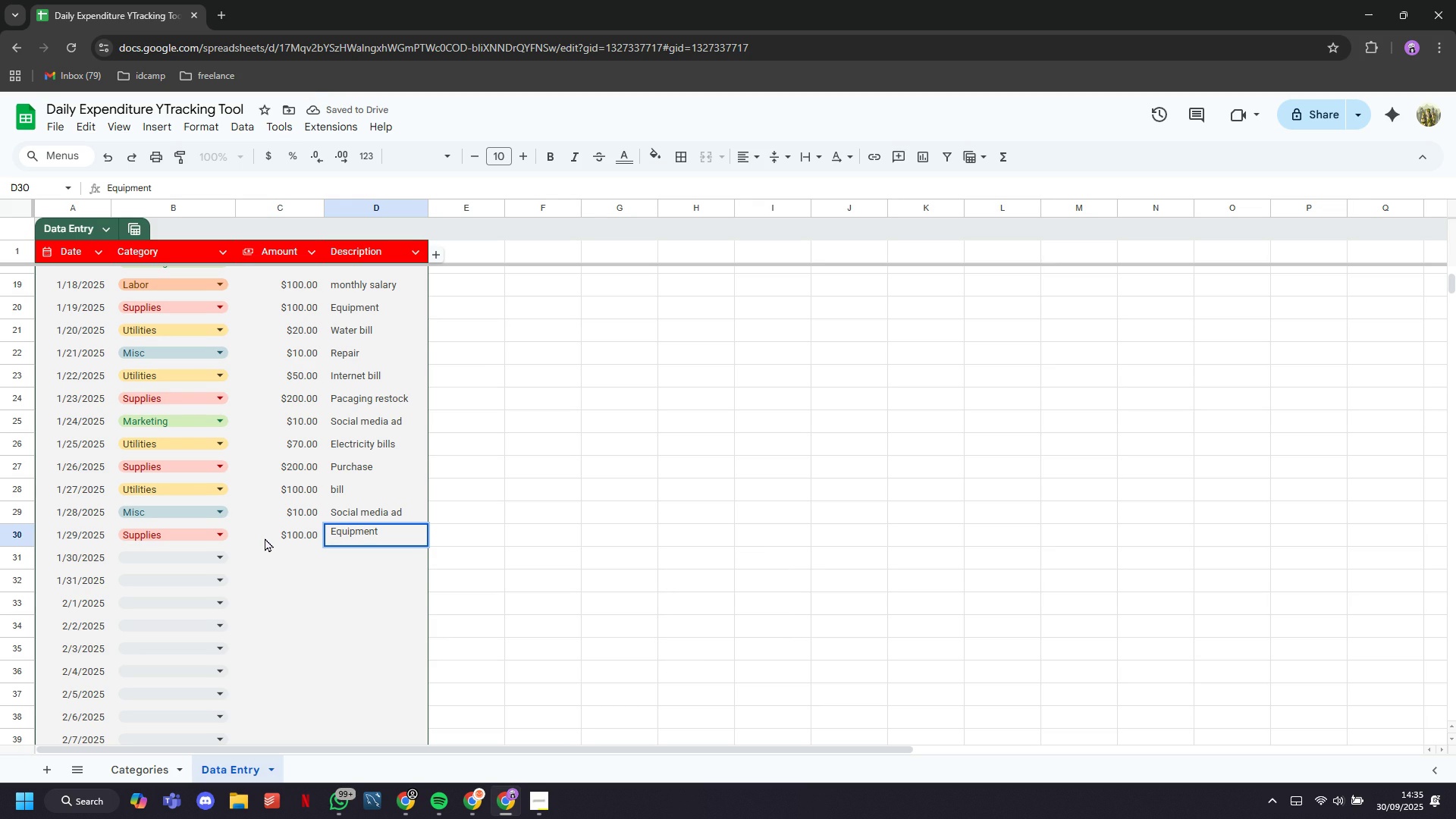 
left_click([214, 556])
 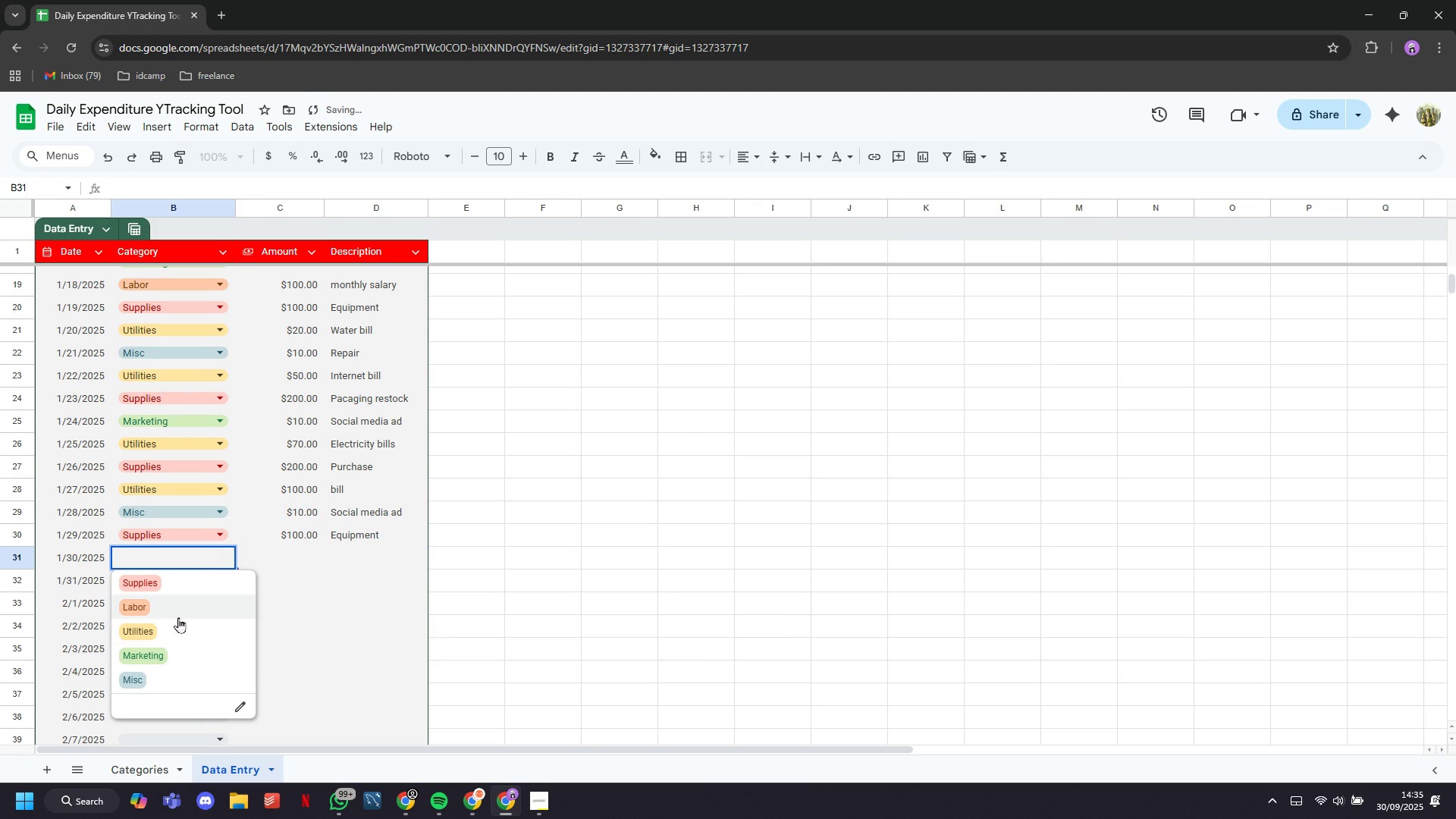 
left_click([175, 613])
 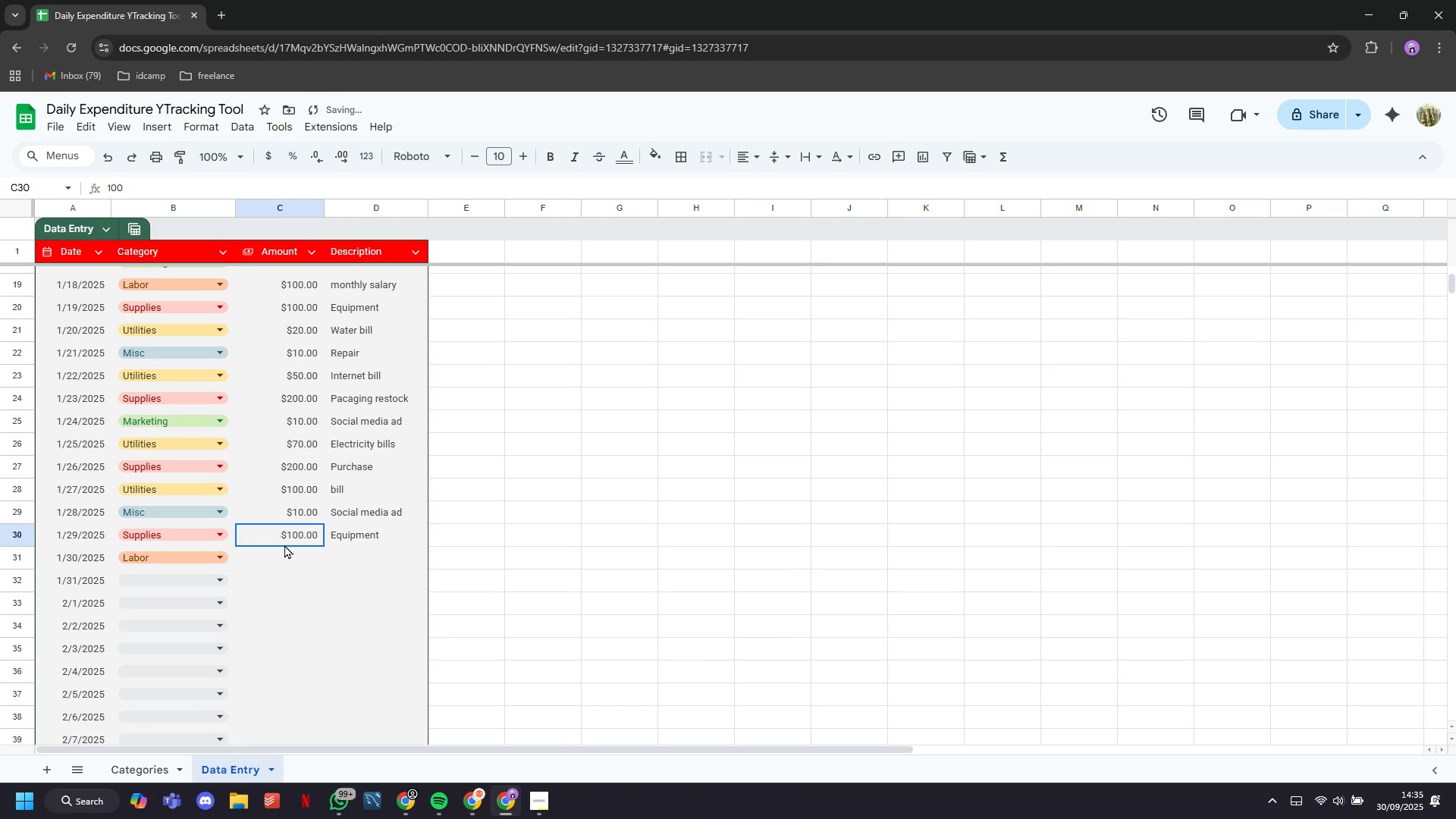 
left_click([284, 544])
 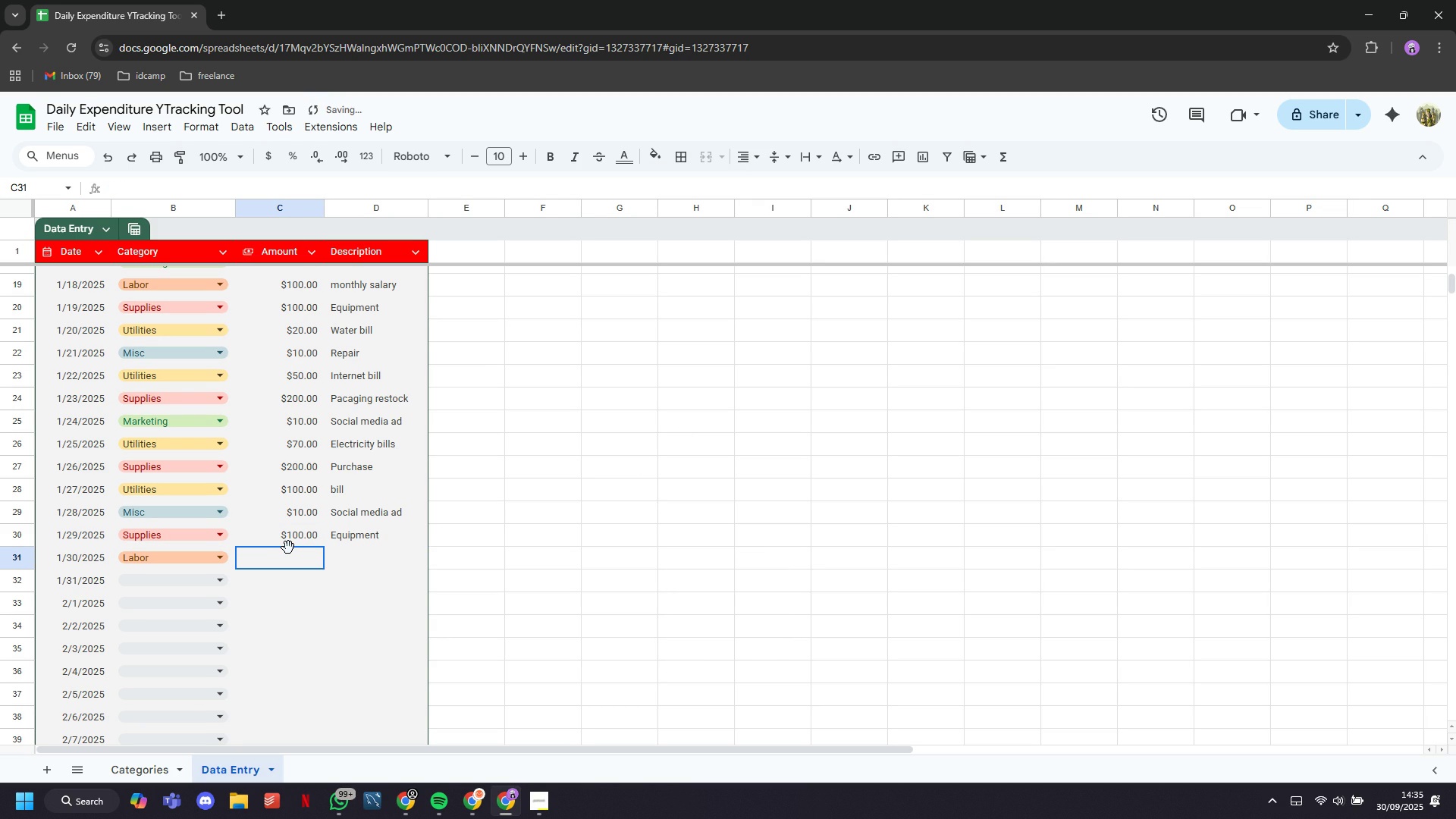 
left_click([288, 548])
 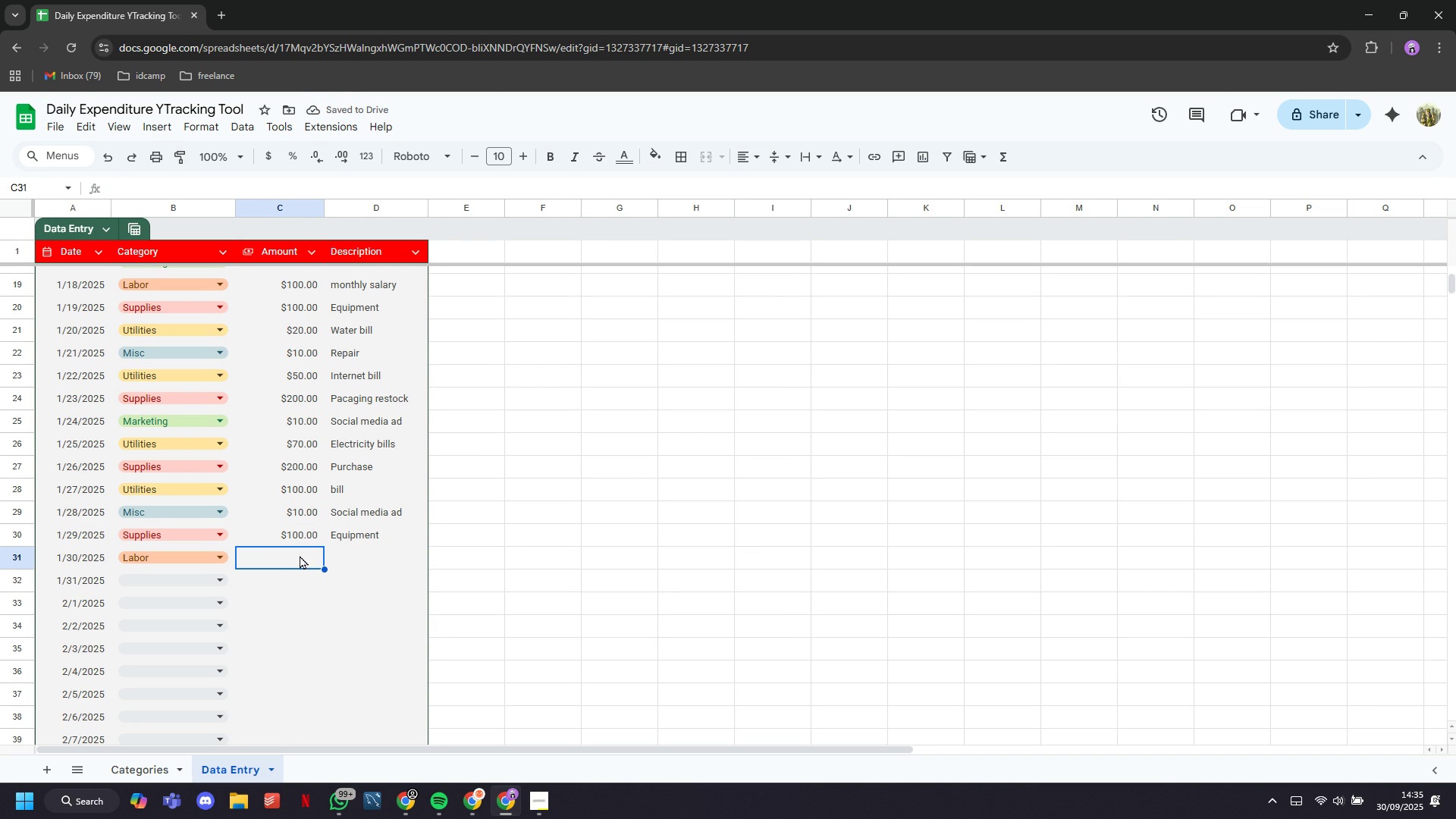 
type(300)
 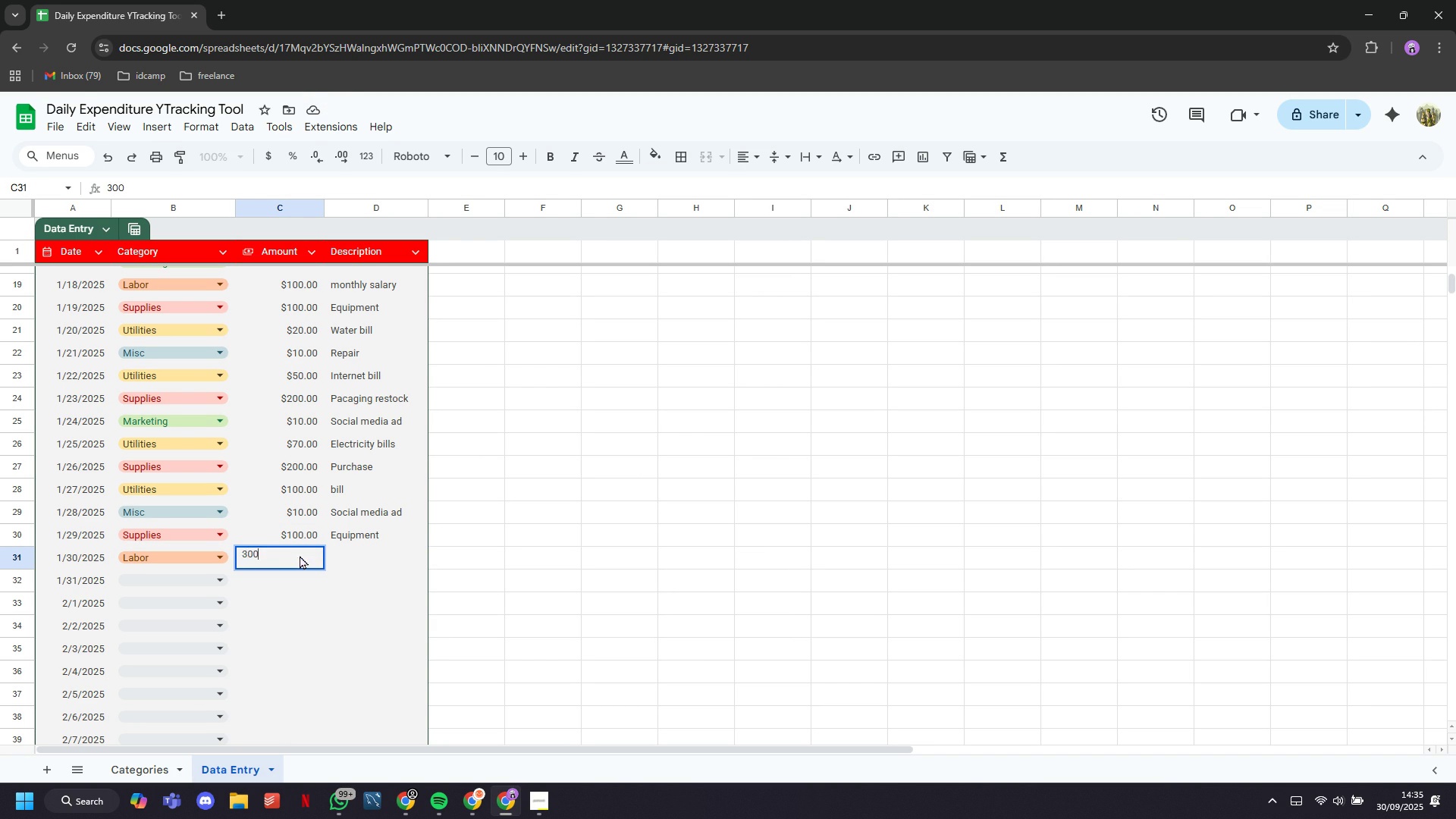 
key(ArrowRight)
 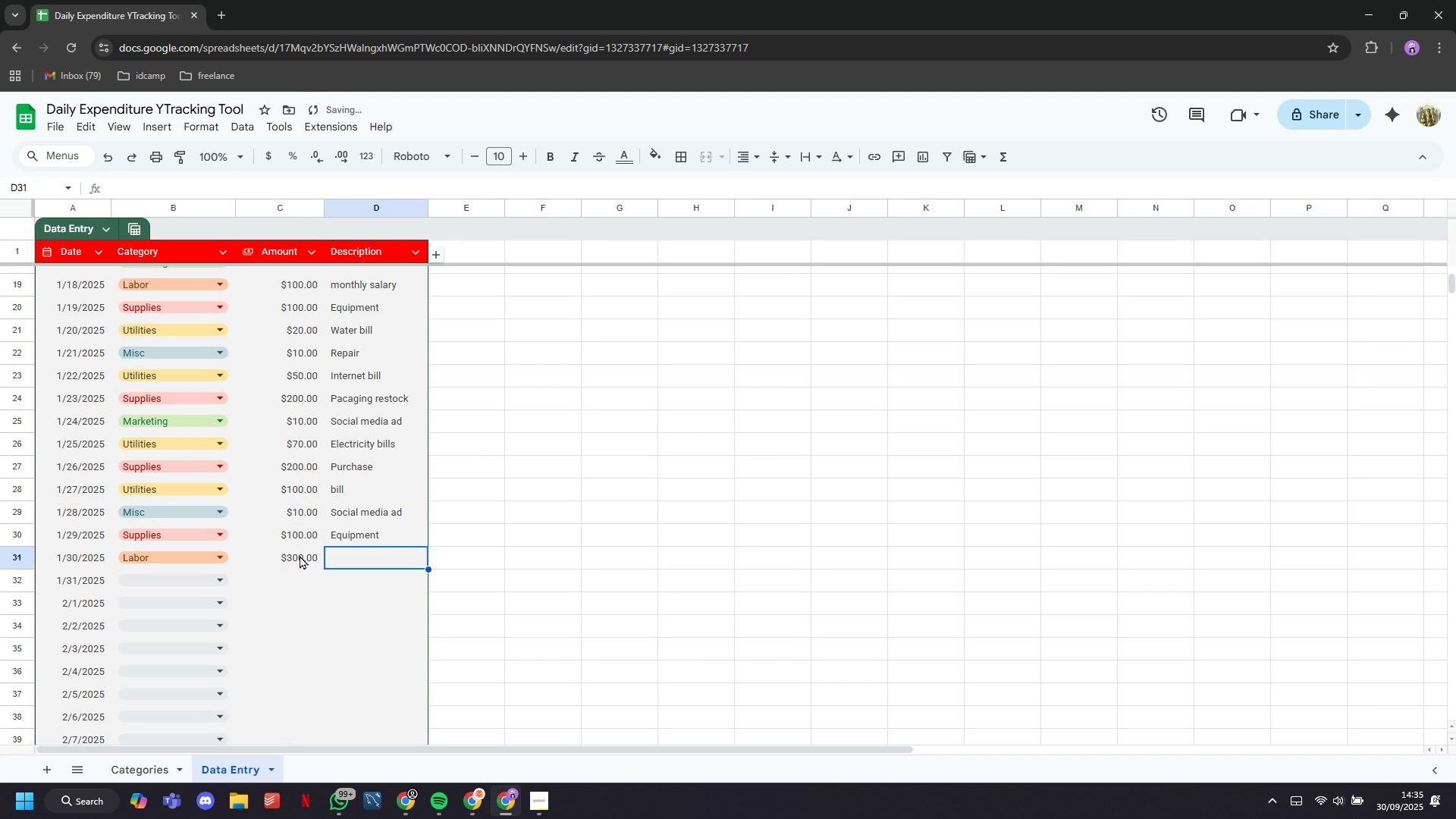 
type(Extra cashe)
key(Backspace)
type(ier si)
key(Backspace)
type(hift)
 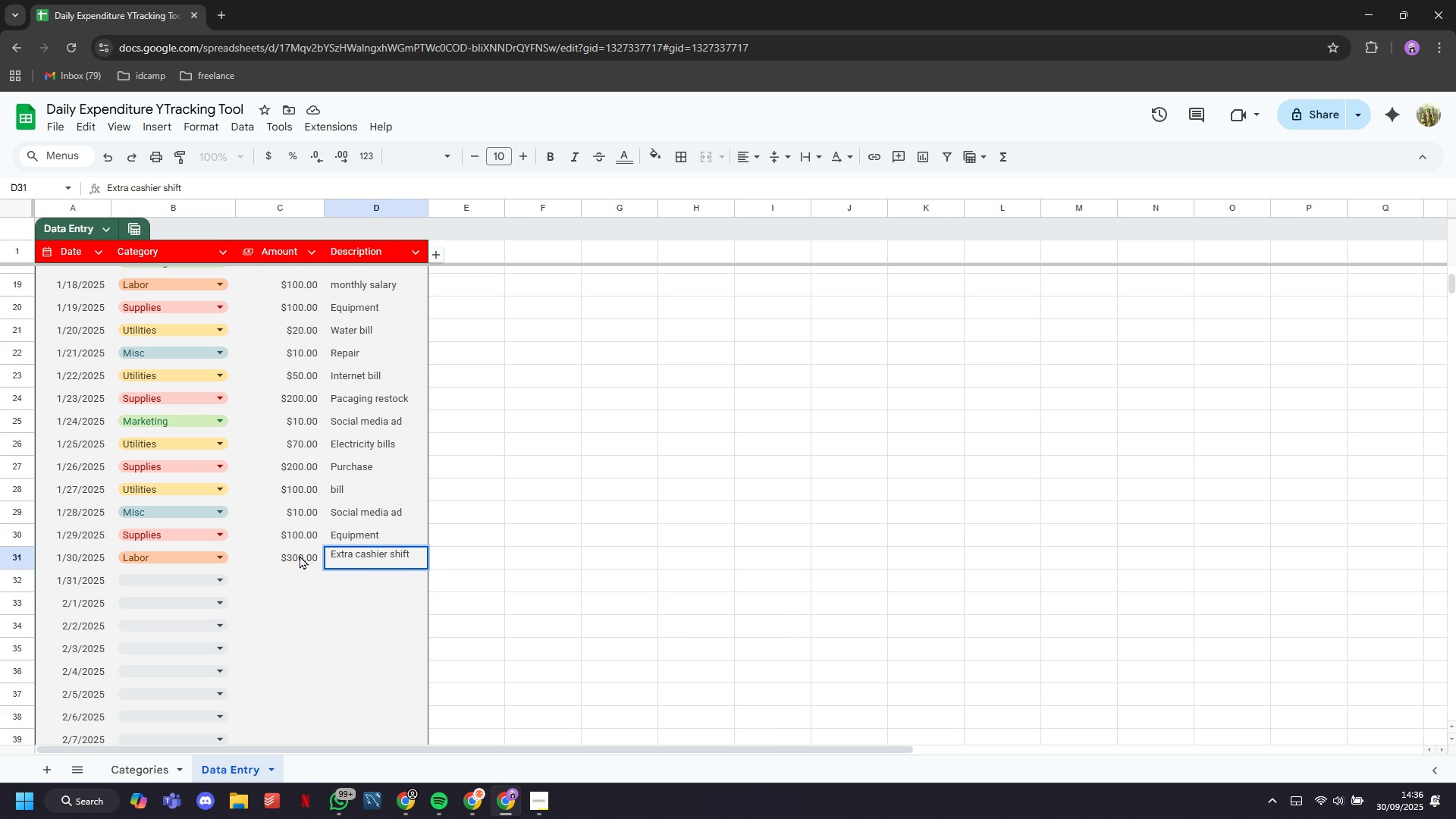 
wait(10.81)
 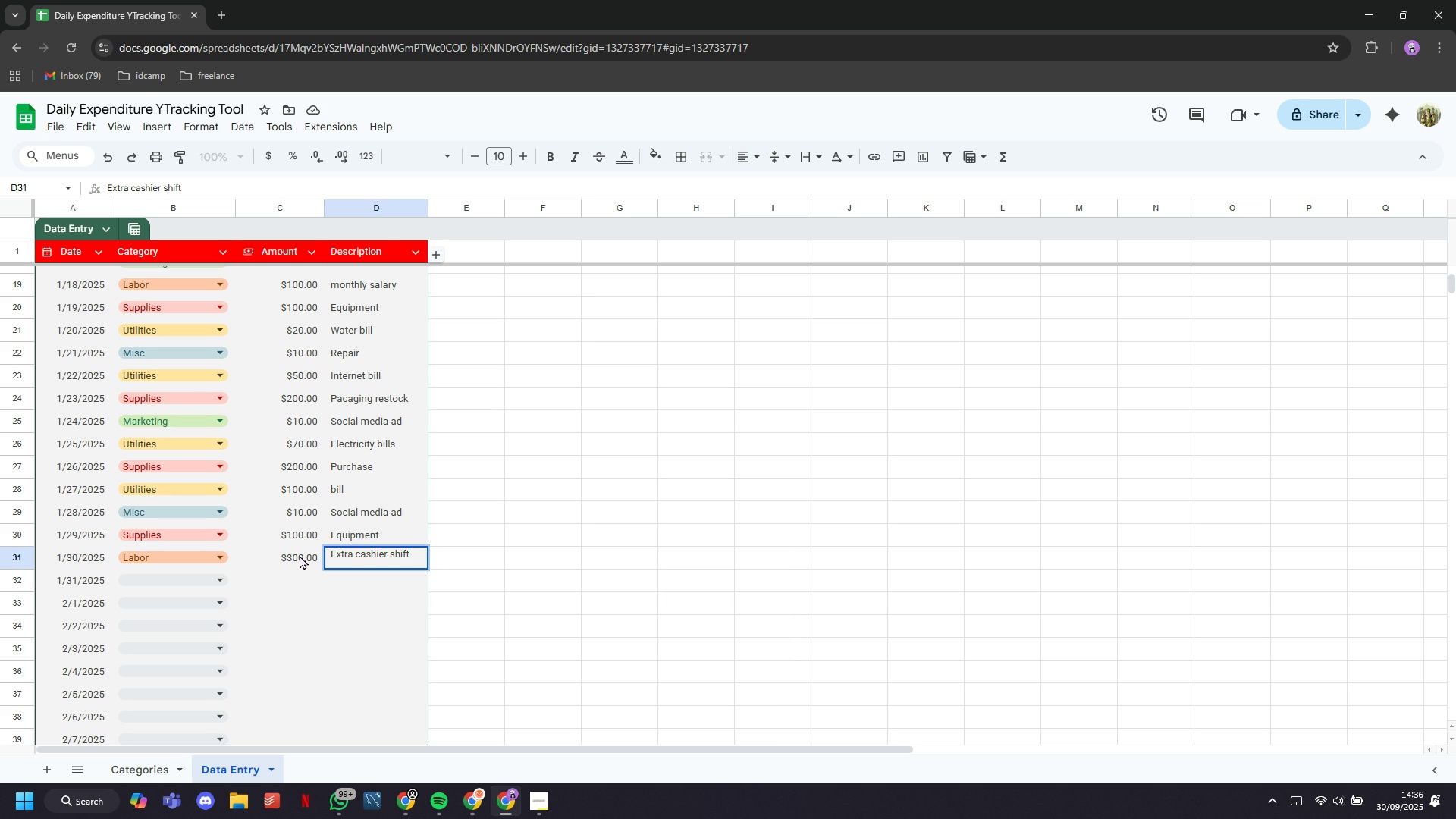 
left_click([206, 579])
 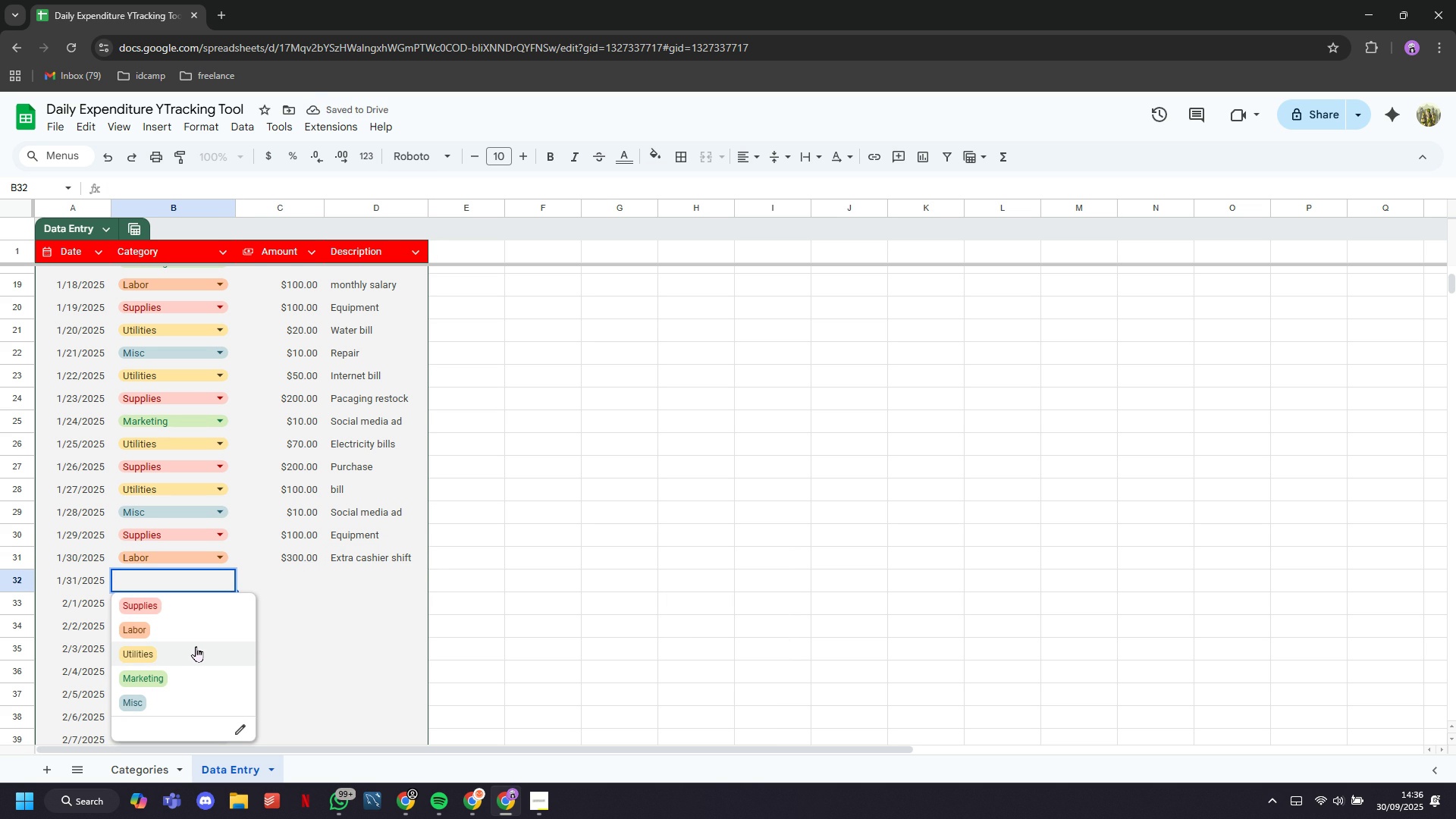 
left_click([196, 646])
 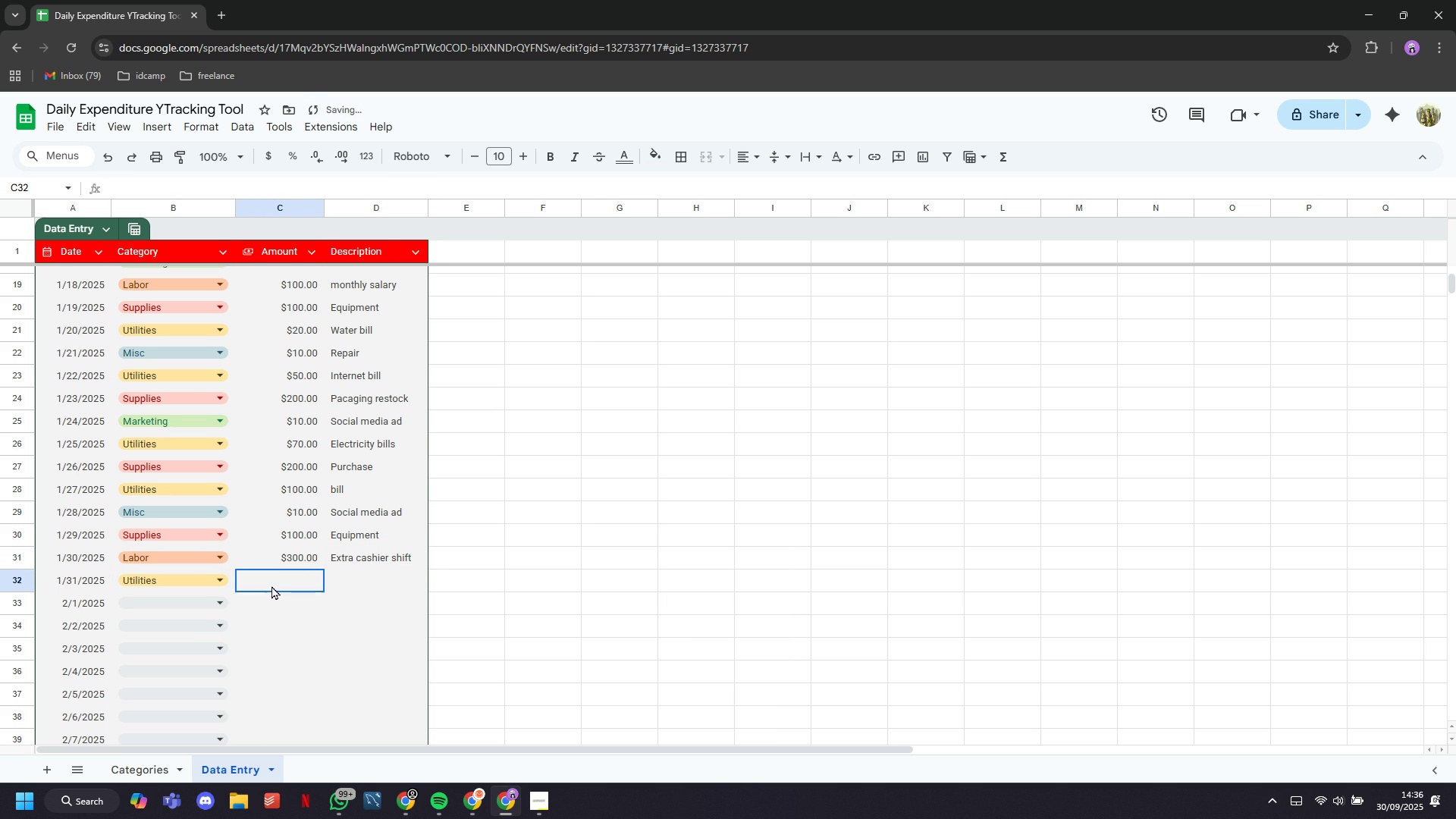 
left_click([271, 585])
 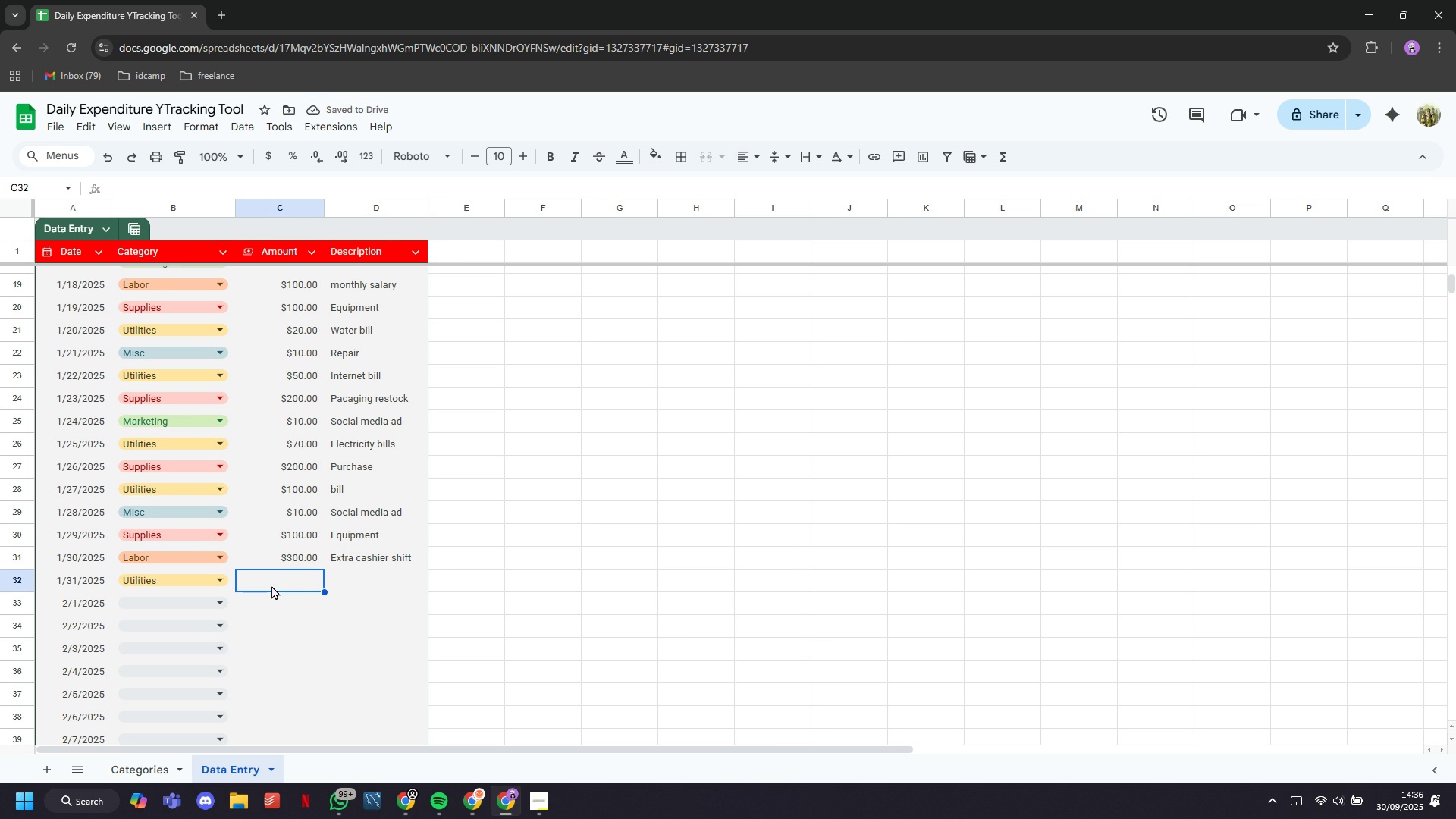 
type(20)
 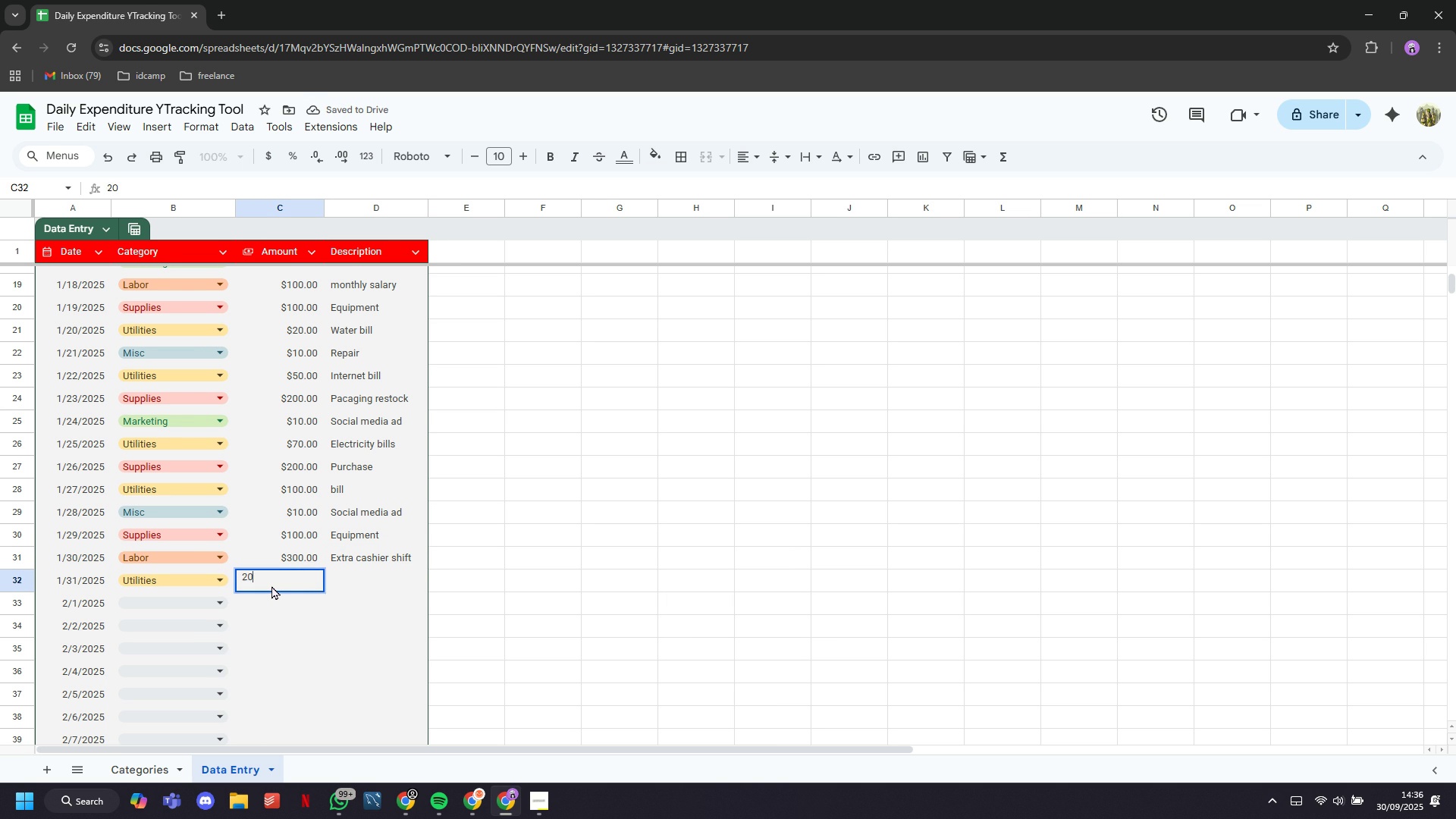 
key(ArrowRight)
 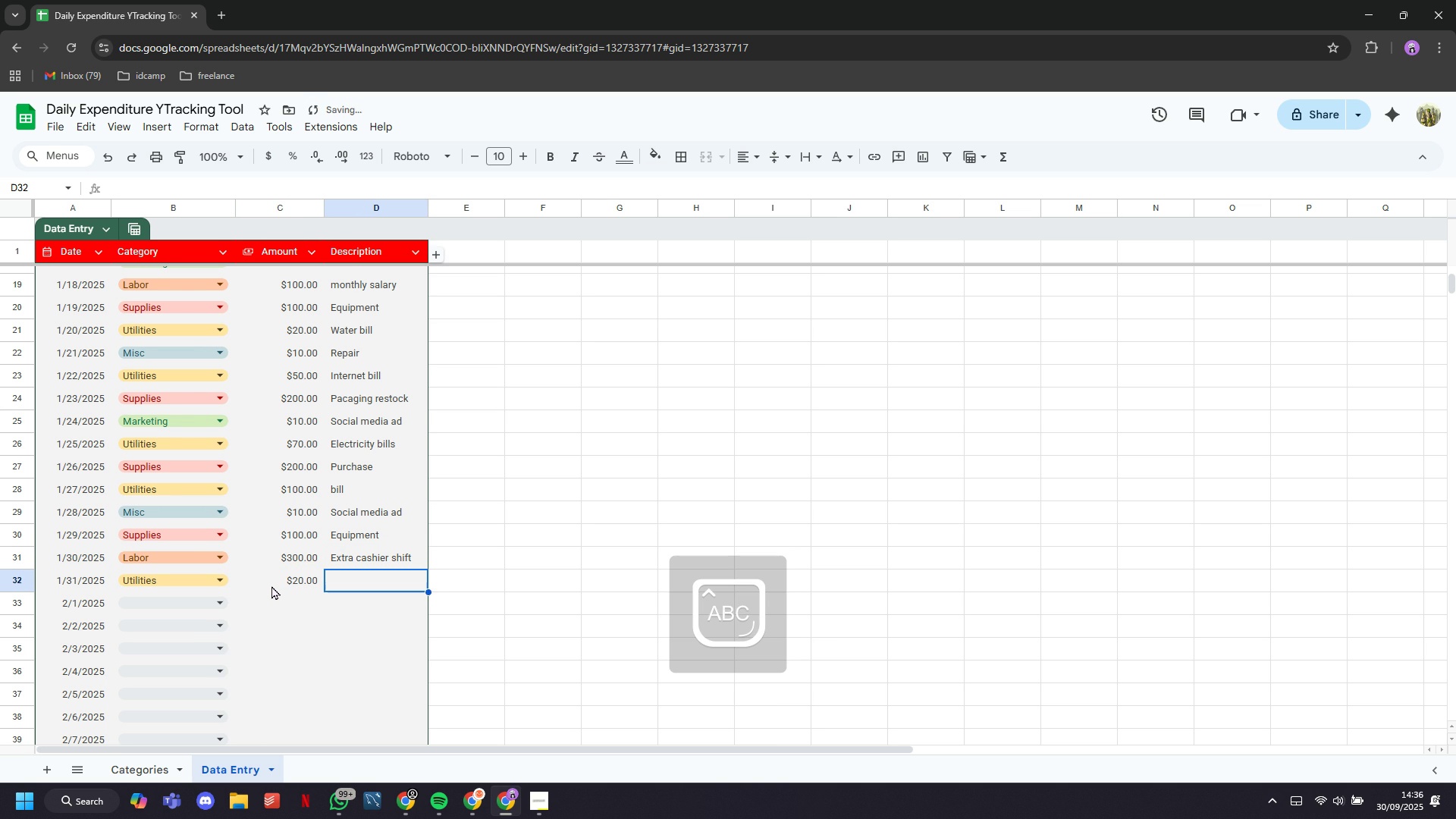 
type(WA)
key(Backspace)
key(Backspace)
type(ater bill)
 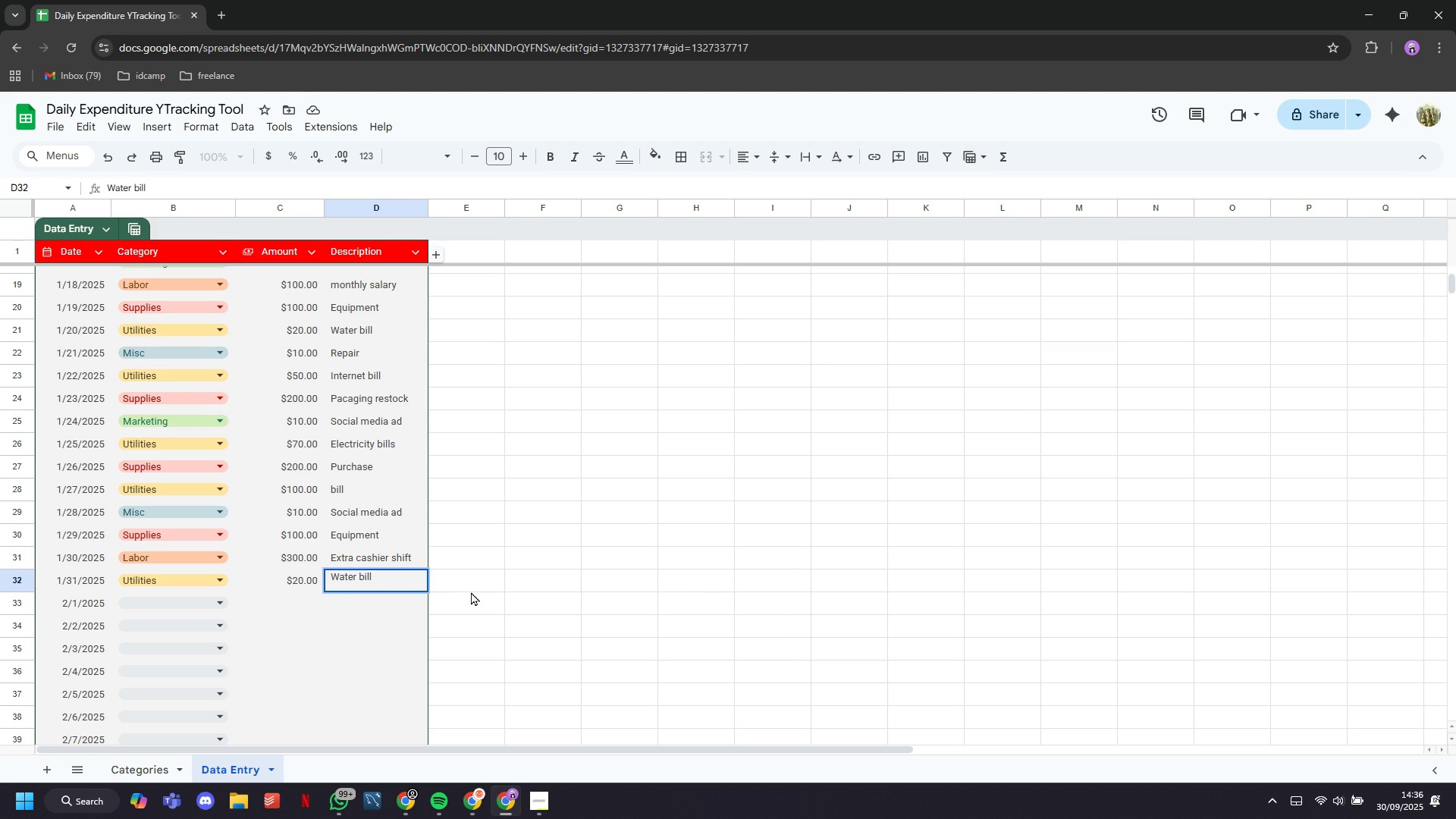 
left_click([471, 592])
 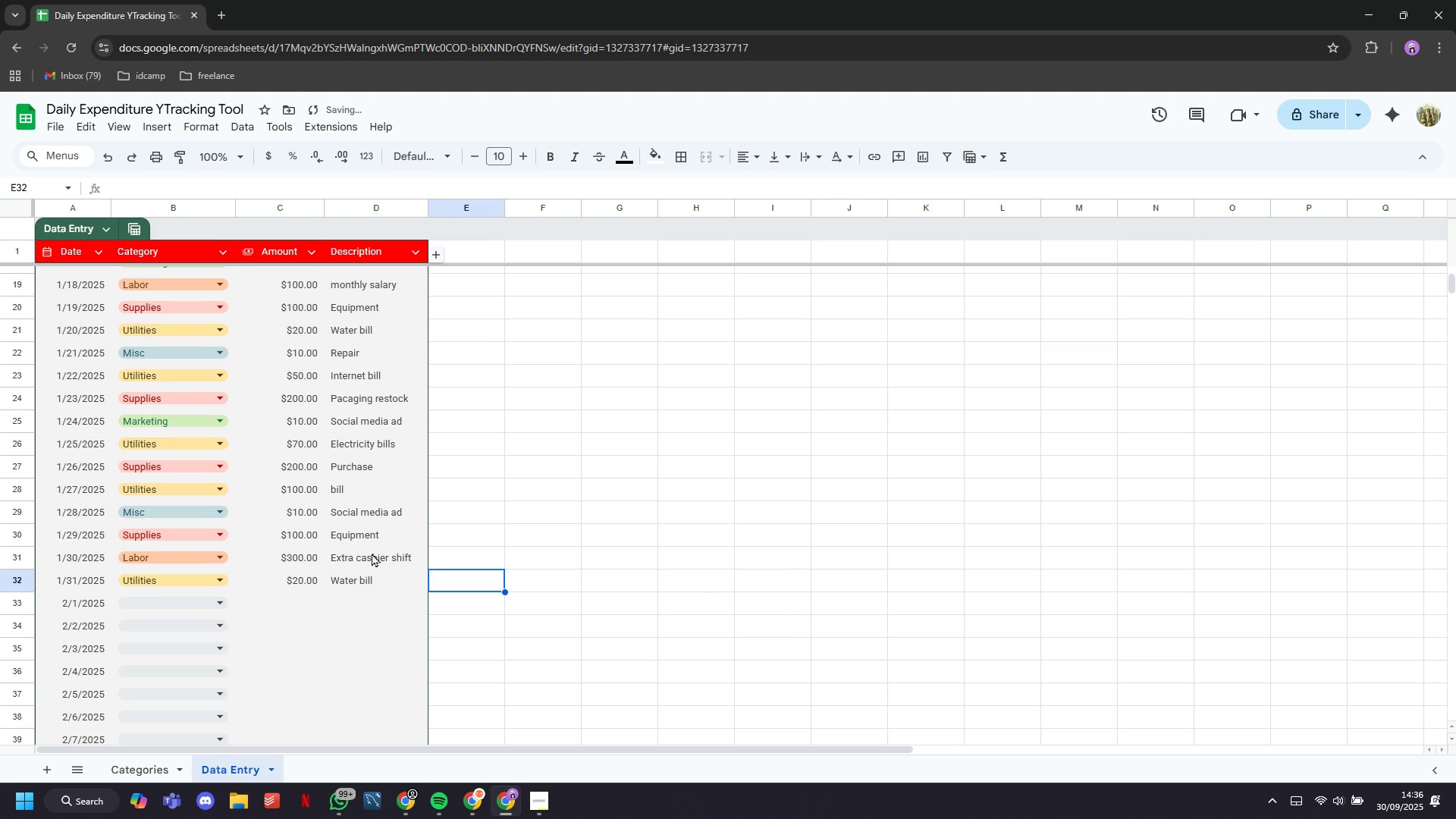 
scroll: coordinate [359, 540], scroll_direction: up, amount: 9.0
 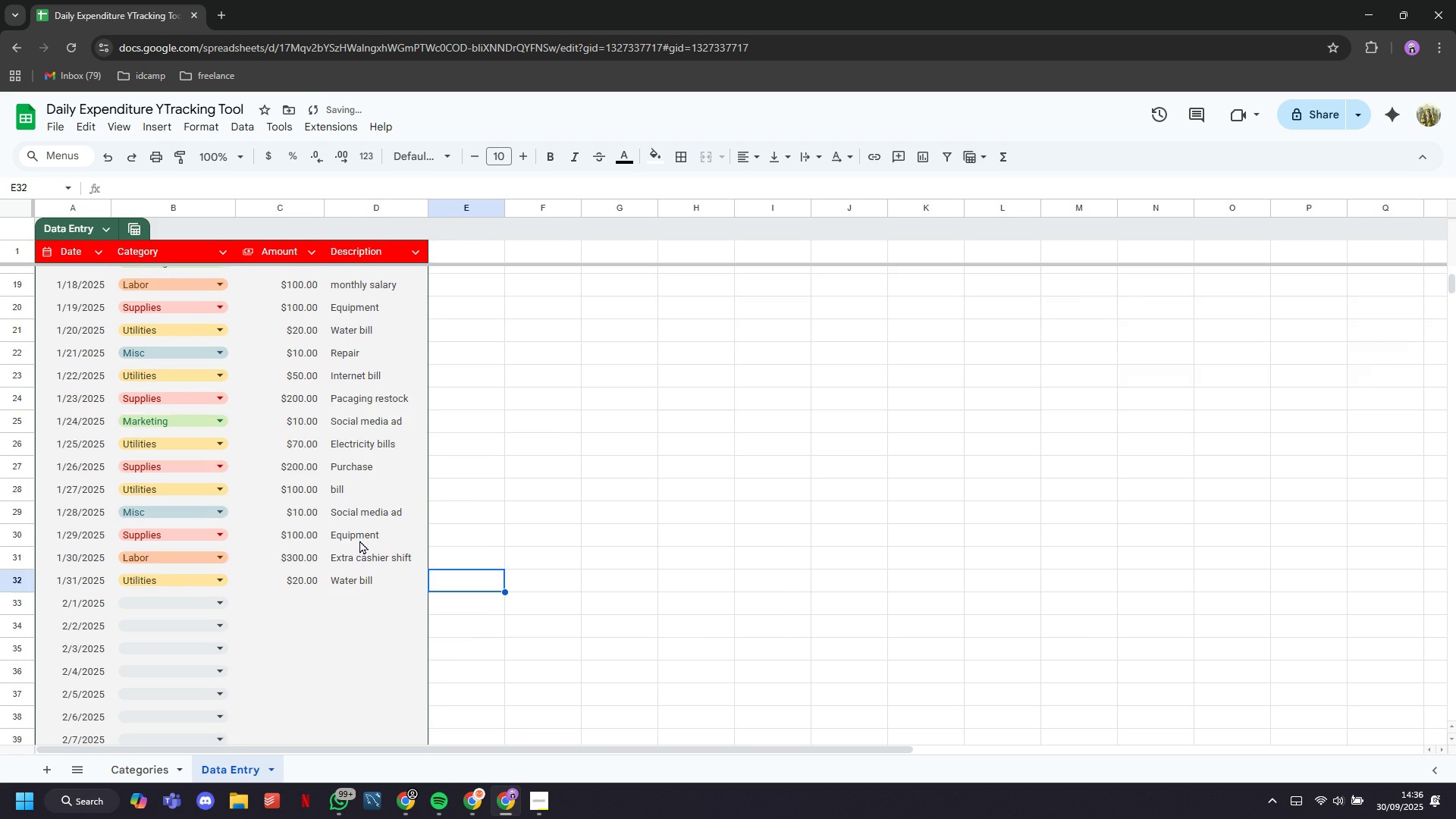 
scroll: coordinate [359, 540], scroll_direction: down, amount: 2.0
 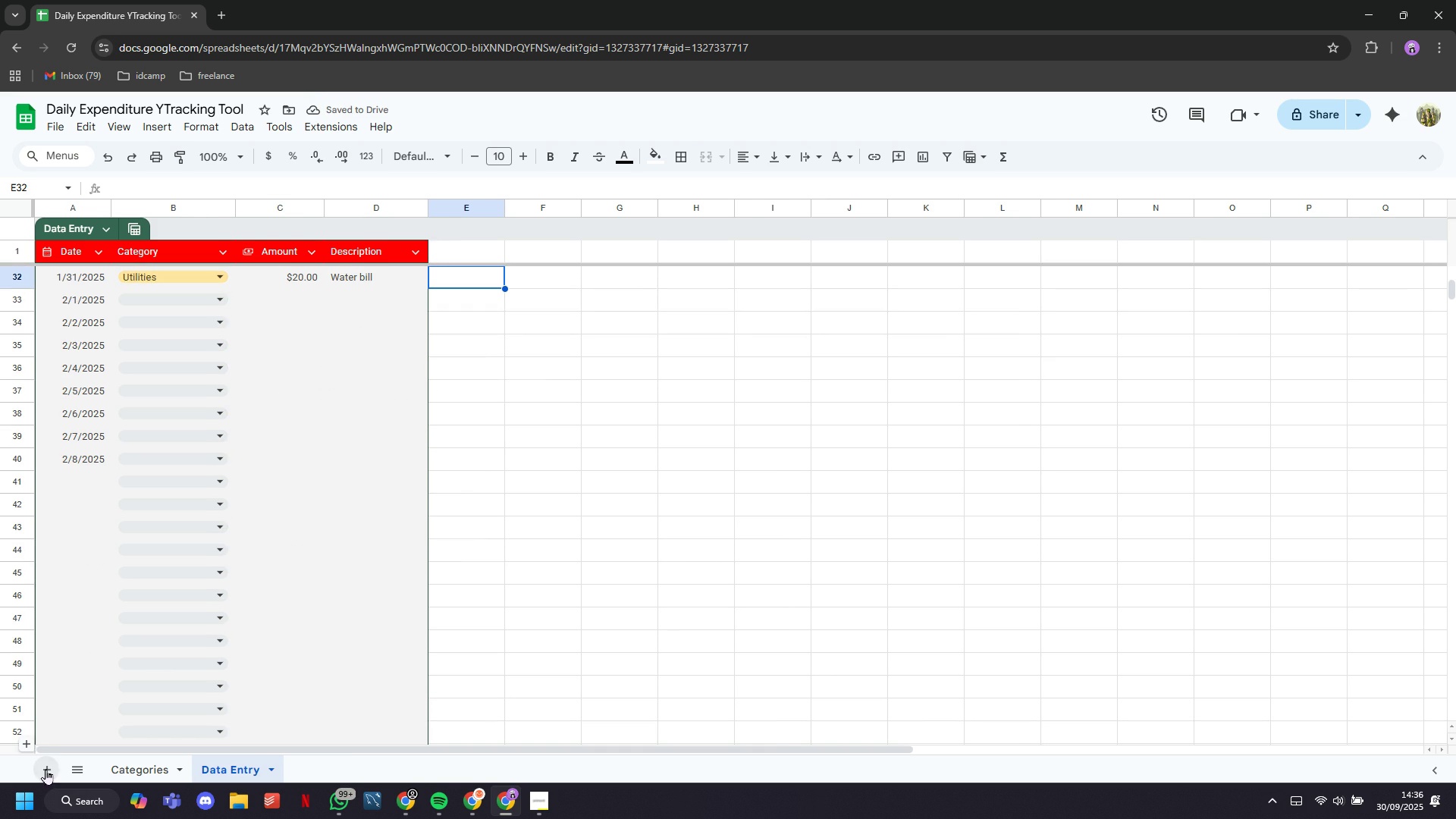 
left_click([44, 770])
 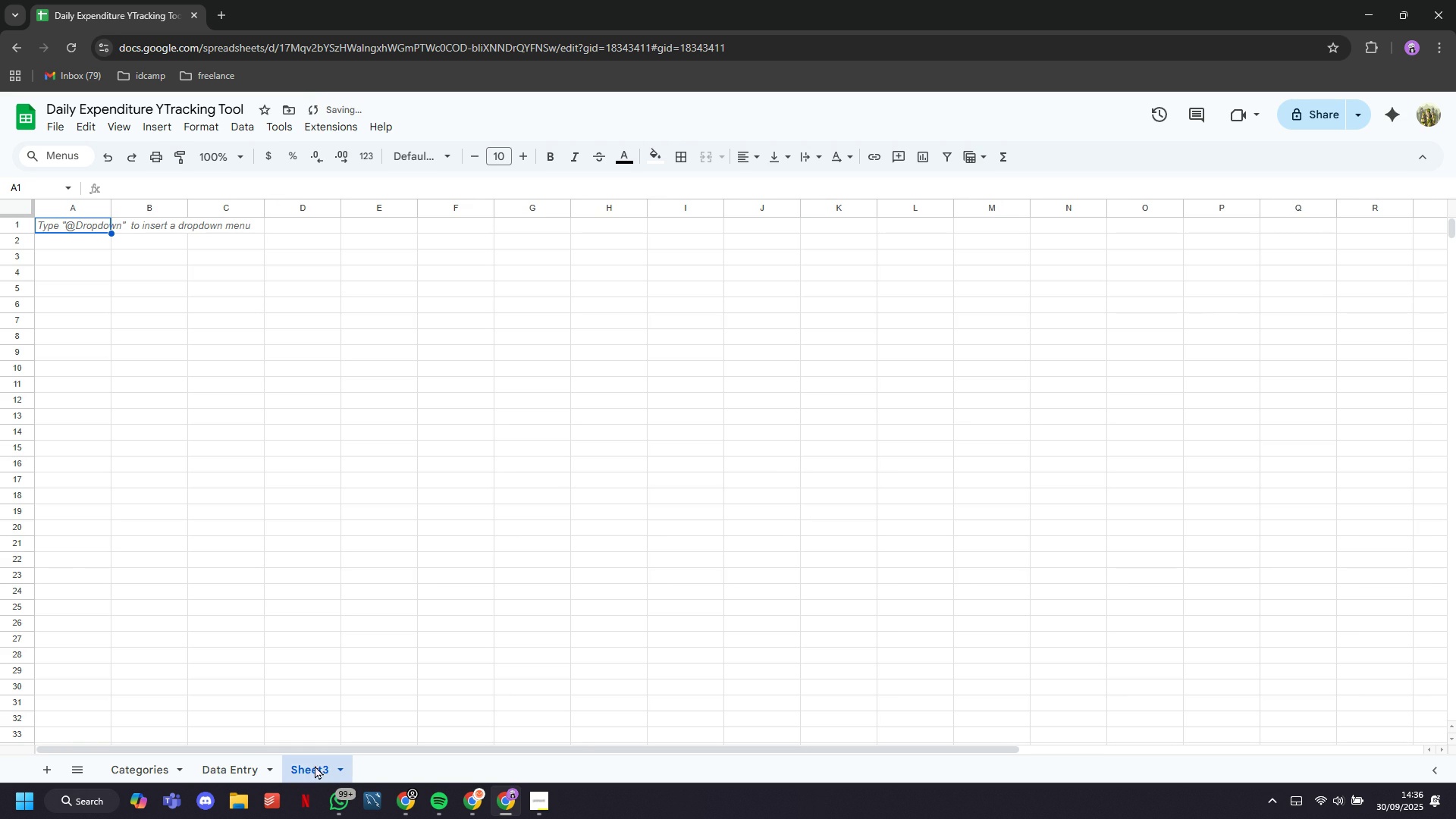 
double_click([315, 765])
 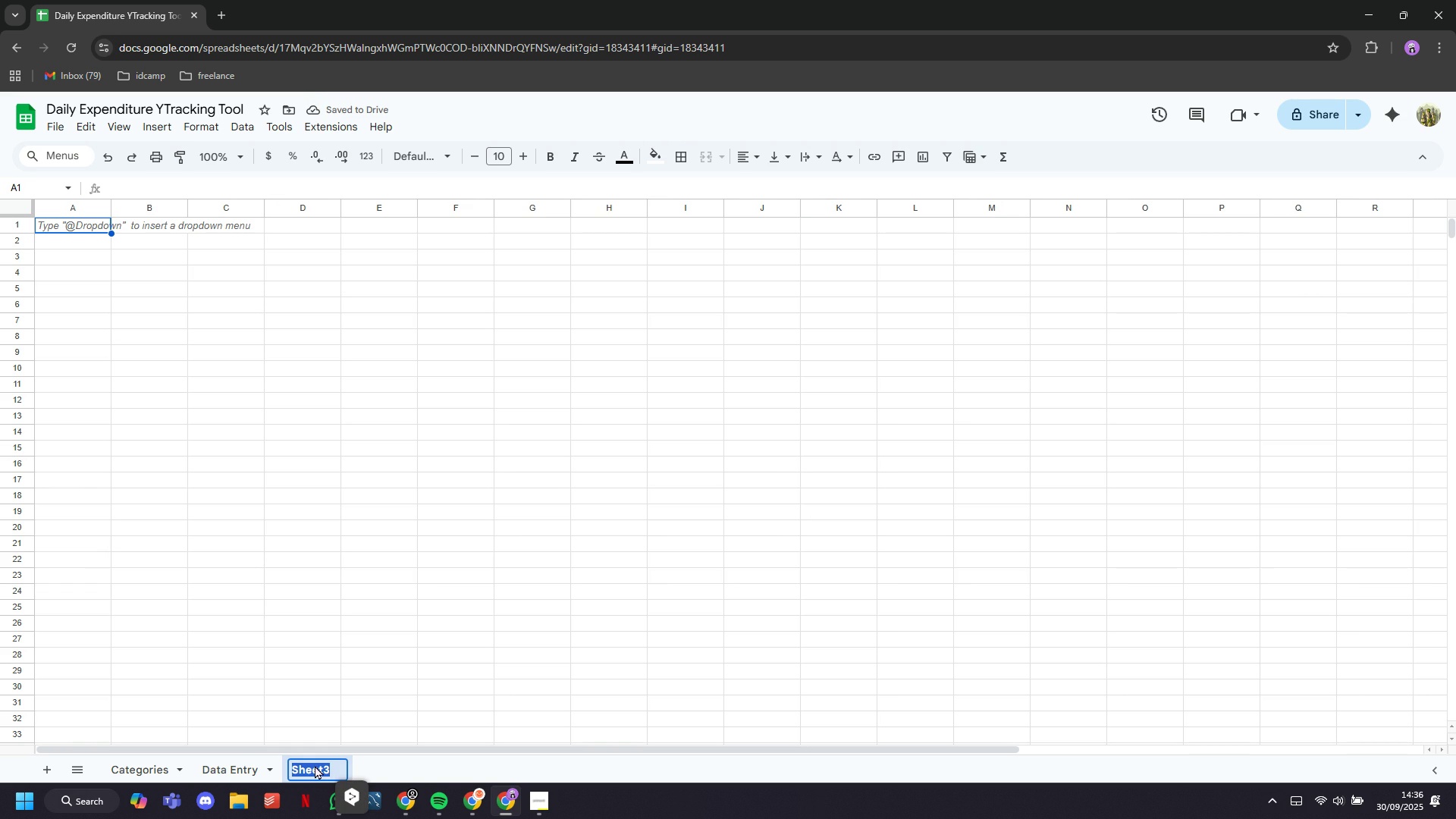 
type(Dashboard)
 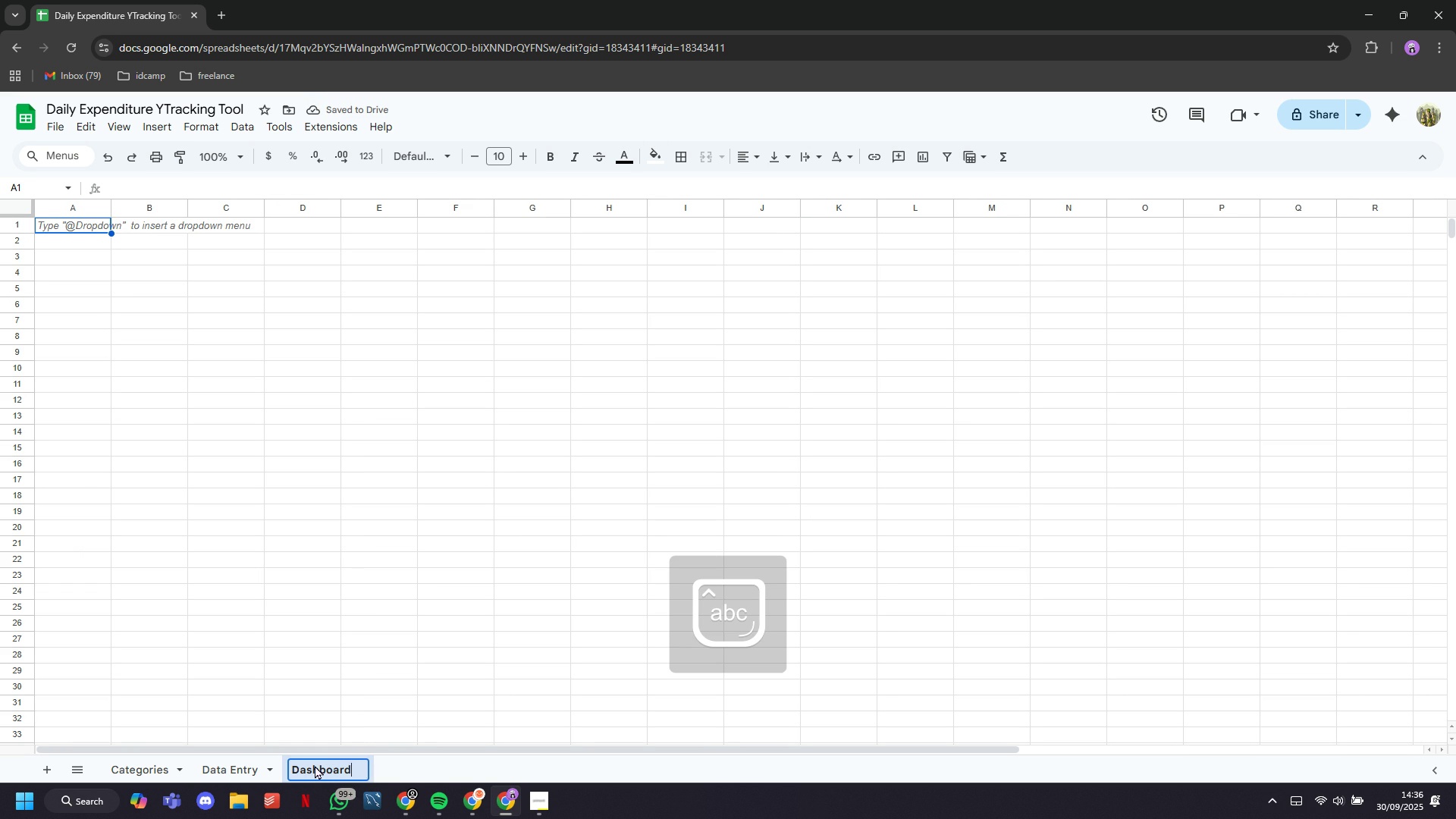 
key(Enter)
 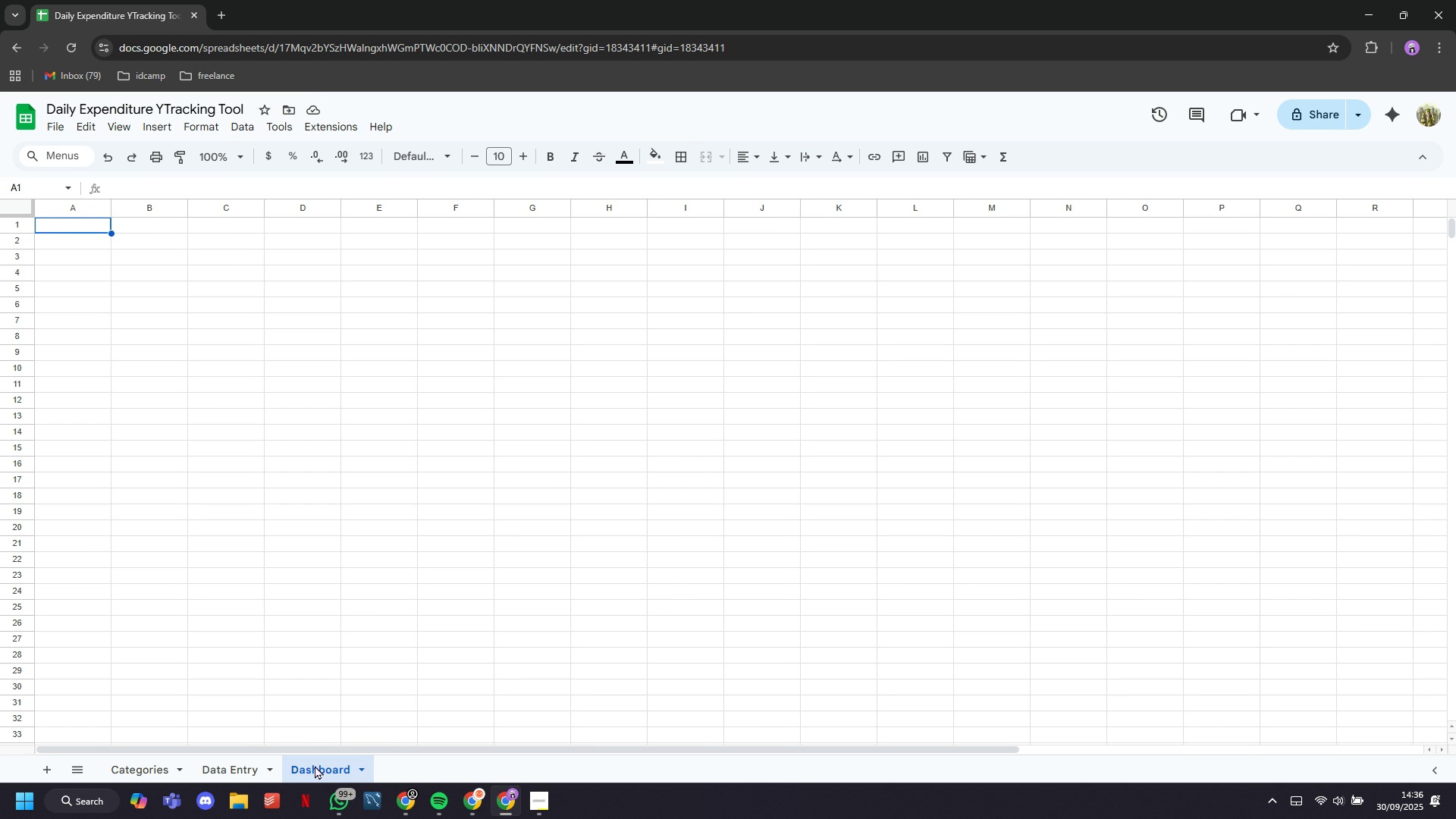 
wait(19.63)
 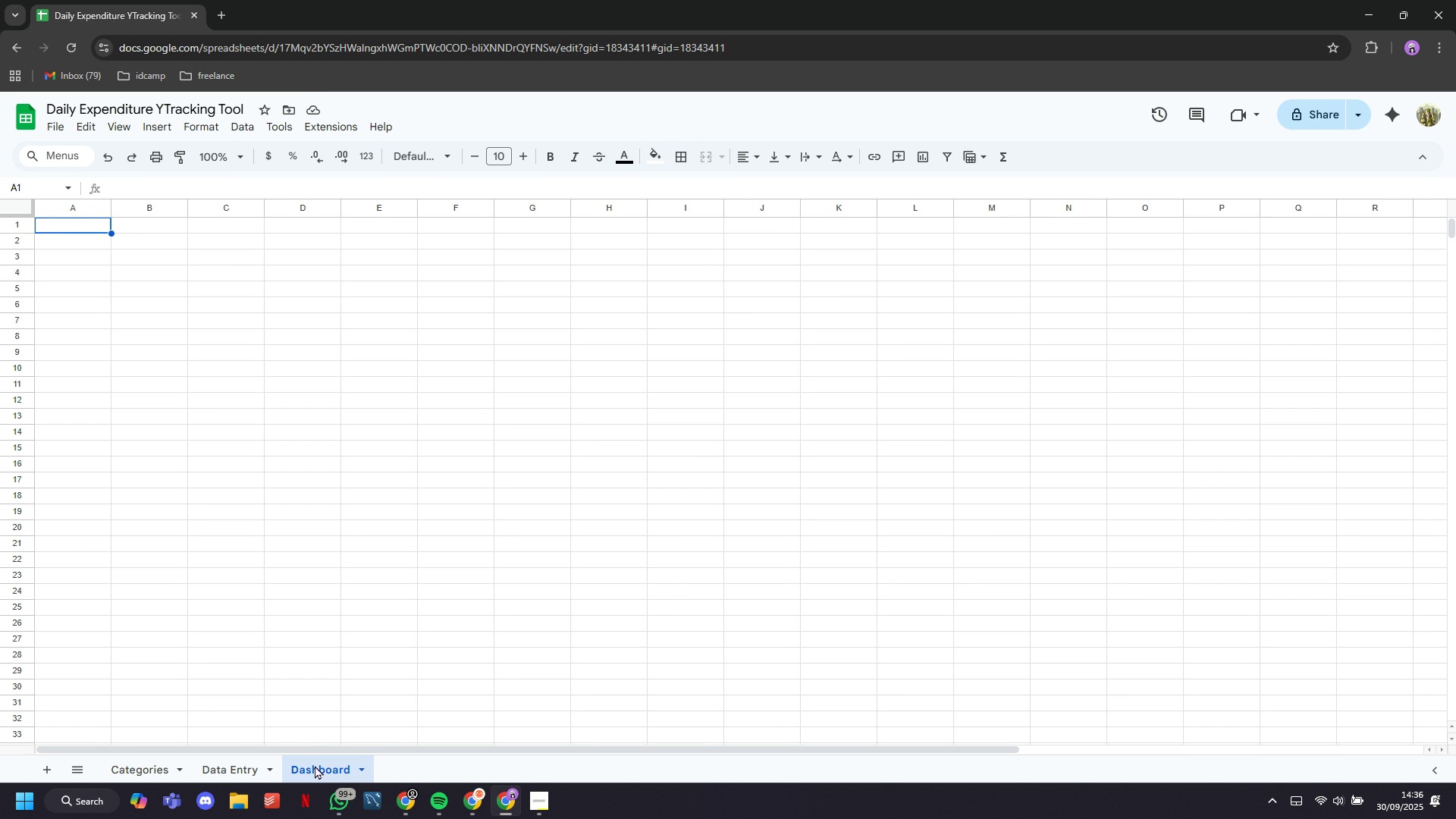 
left_click_drag(start_coordinate=[87, 224], to_coordinate=[1012, 243])
 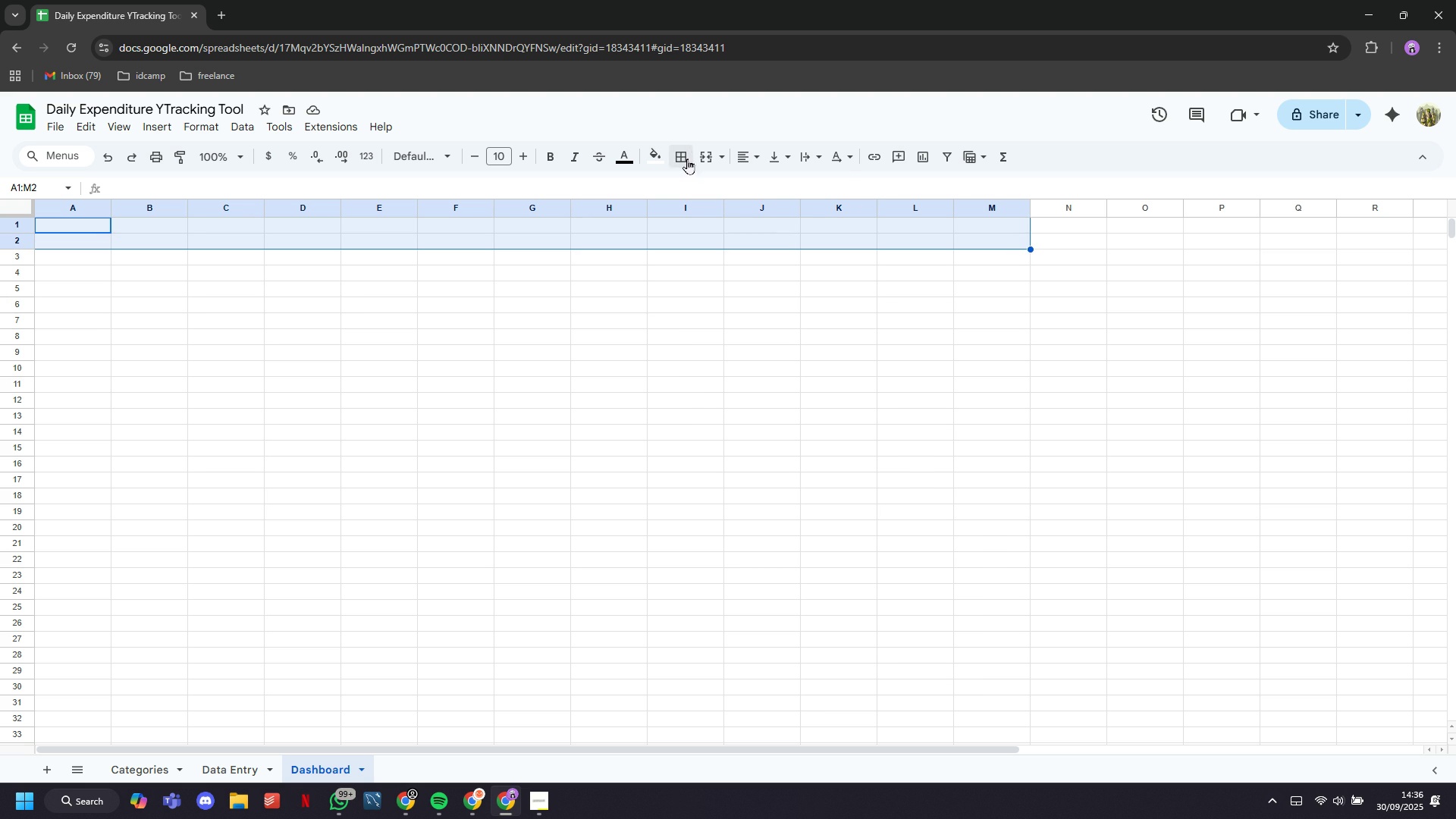 
left_click([687, 160])
 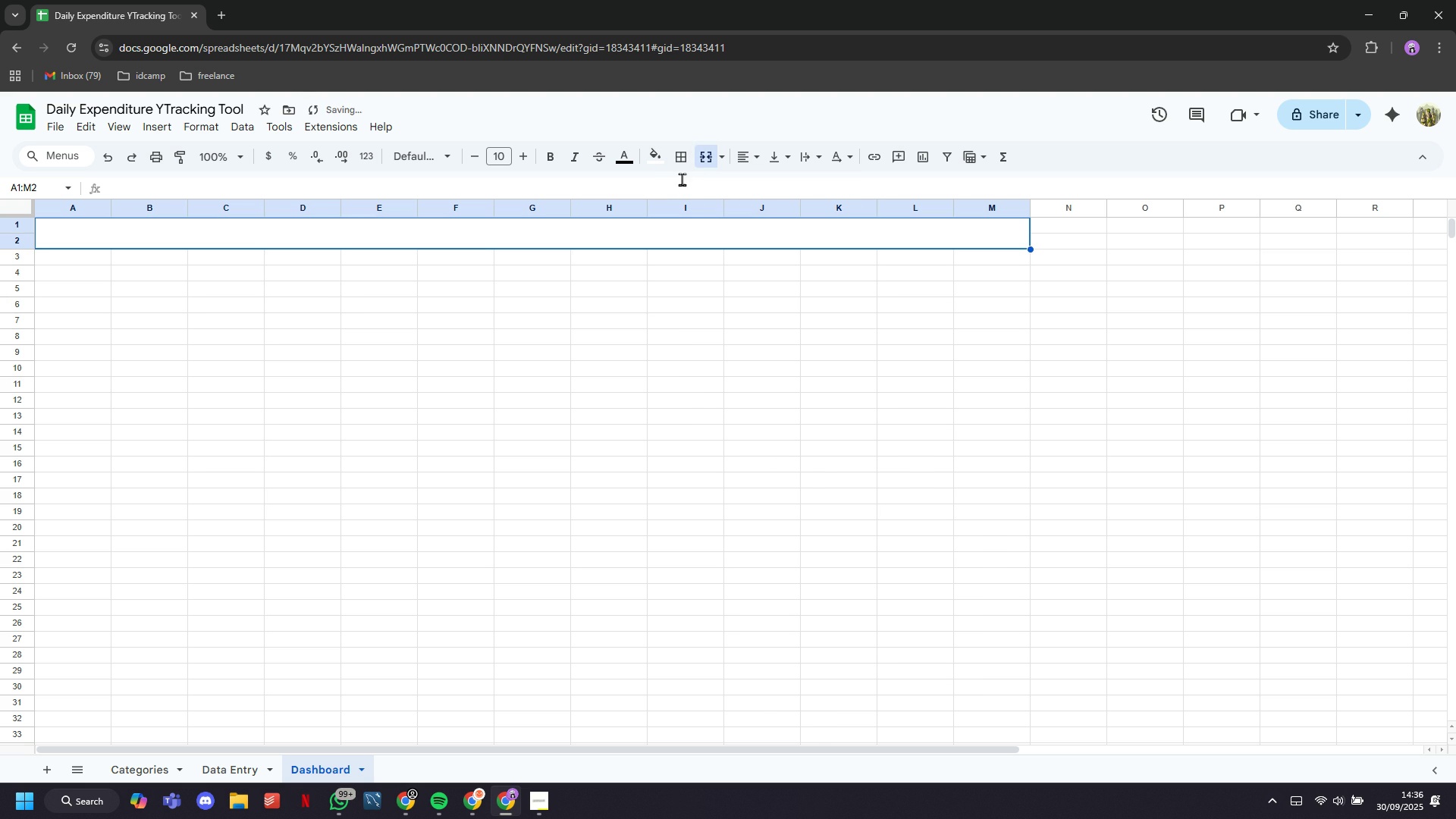 
type(SUMMARY DASHBOARD OF)
key(Backspace)
key(Backspace)
 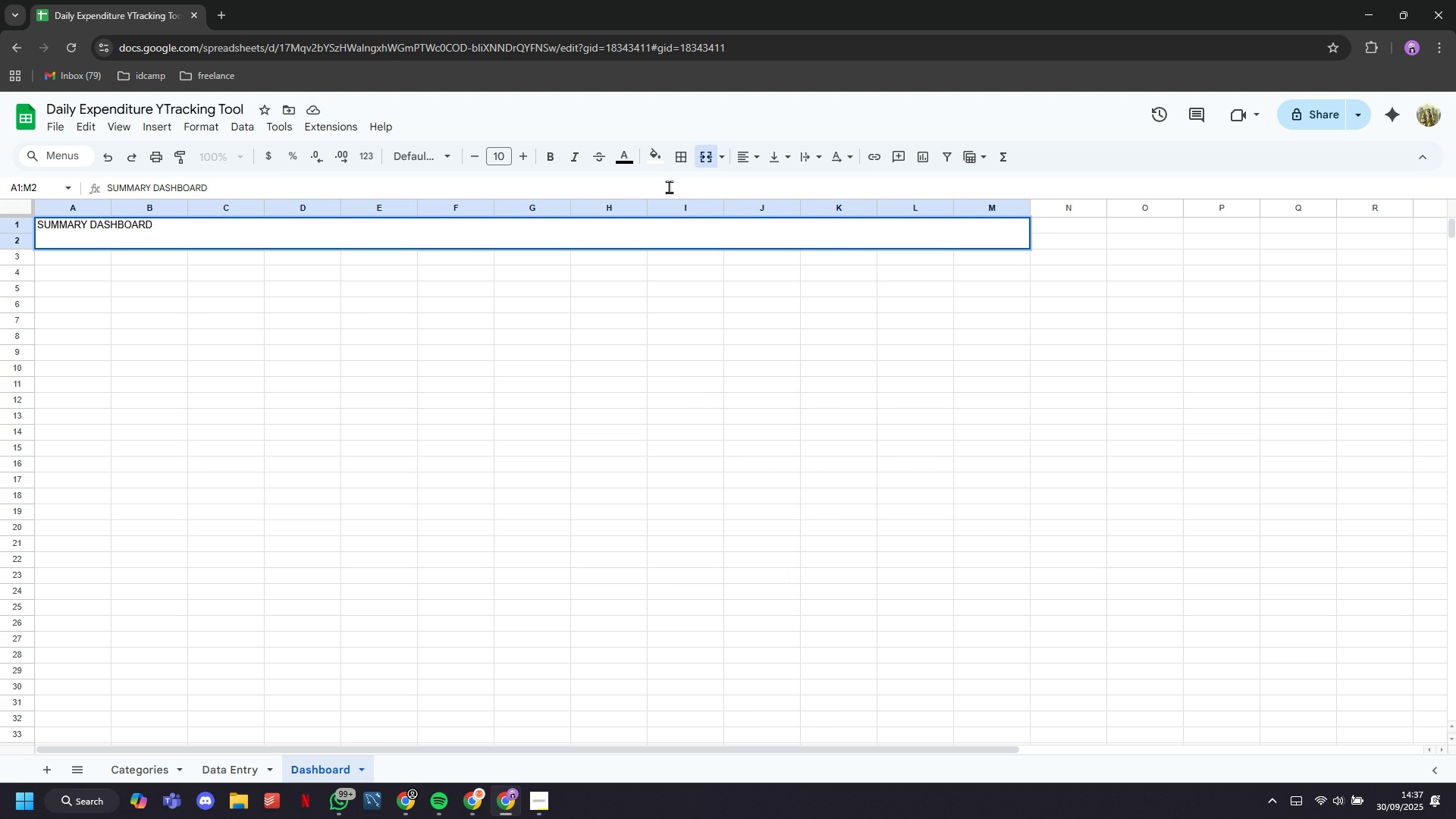 
key(Enter)
 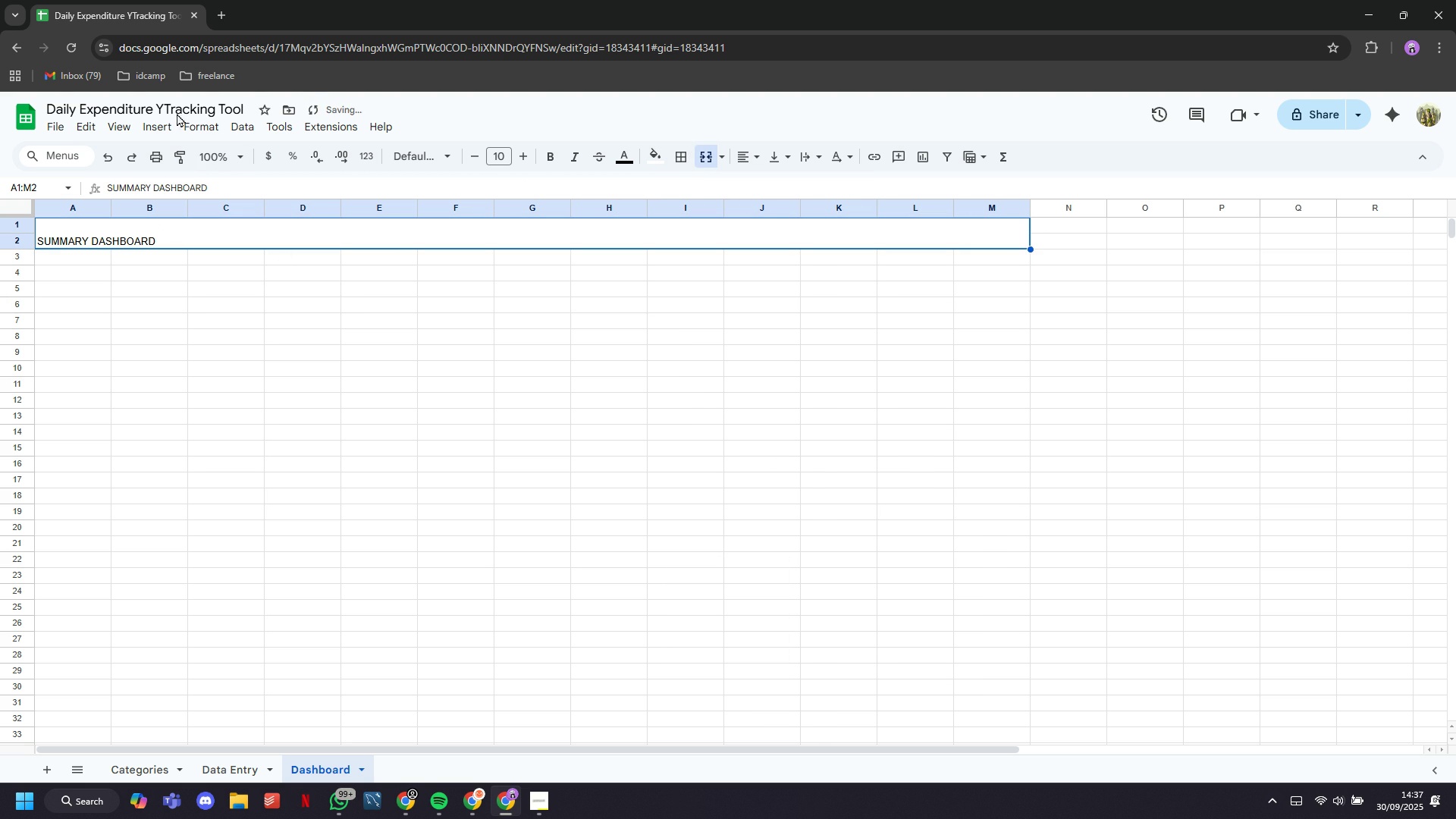 
left_click([168, 107])
 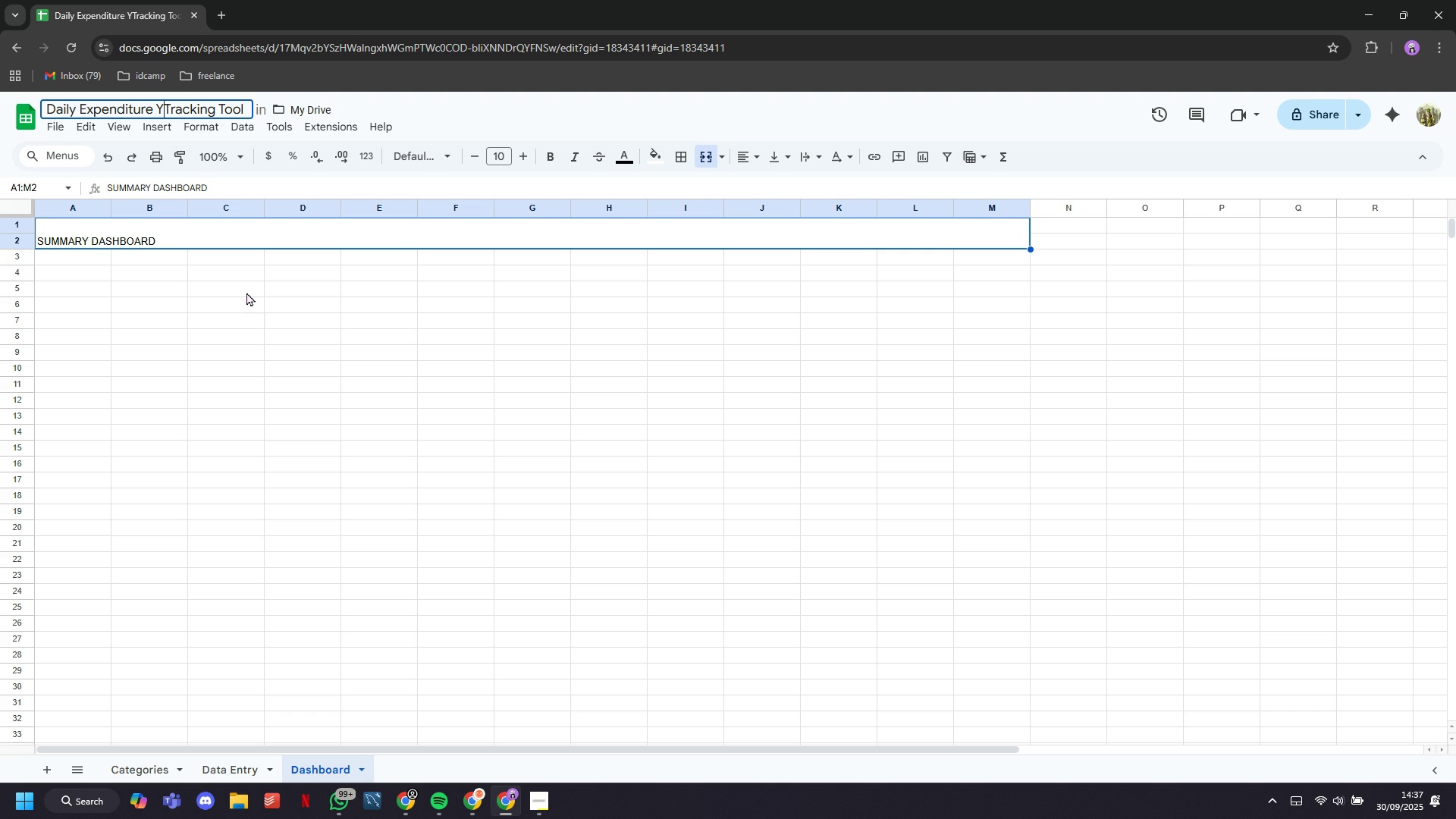 
key(ArrowLeft)
 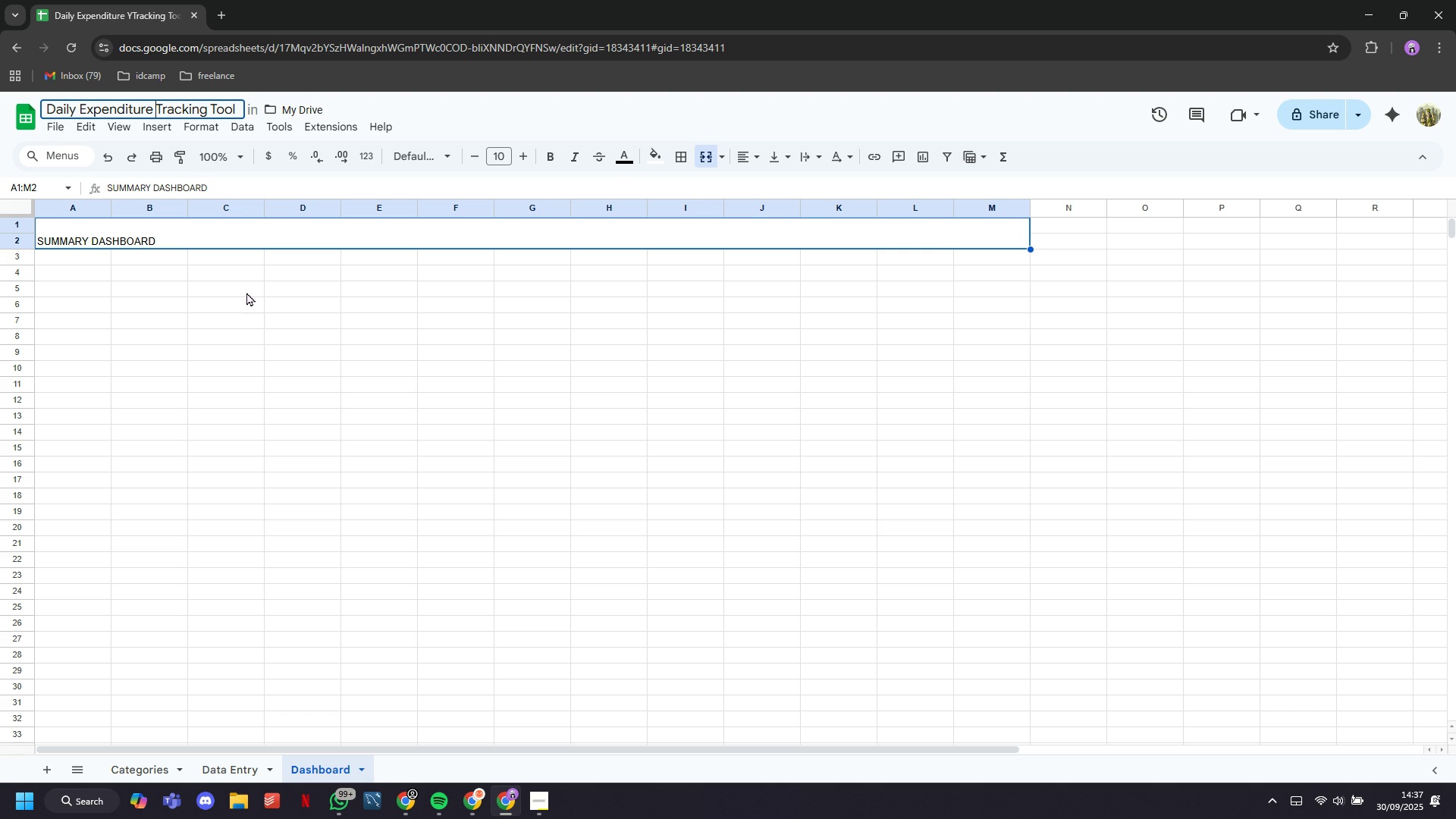 
key(Backspace)
 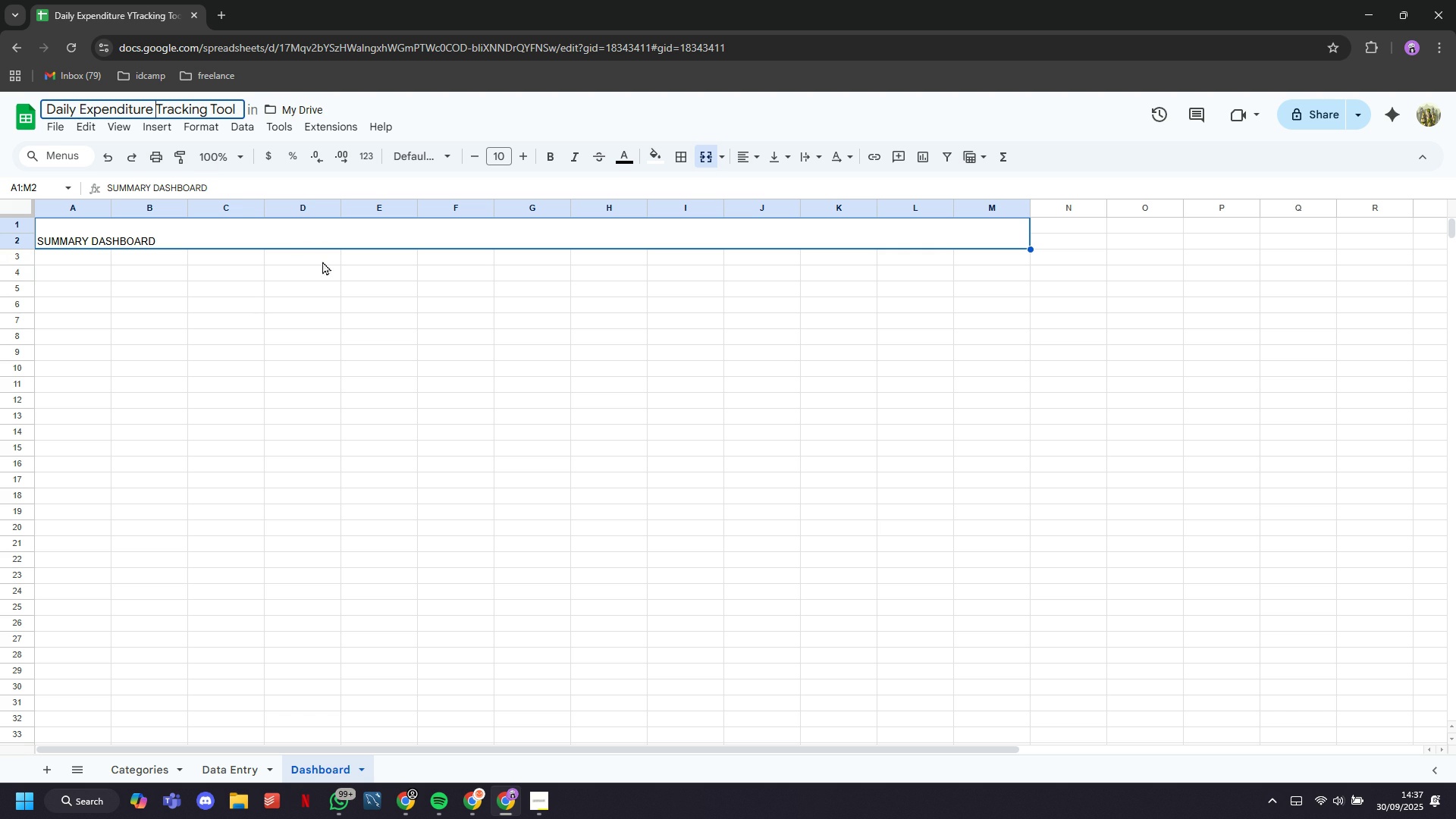 
double_click([315, 237])
 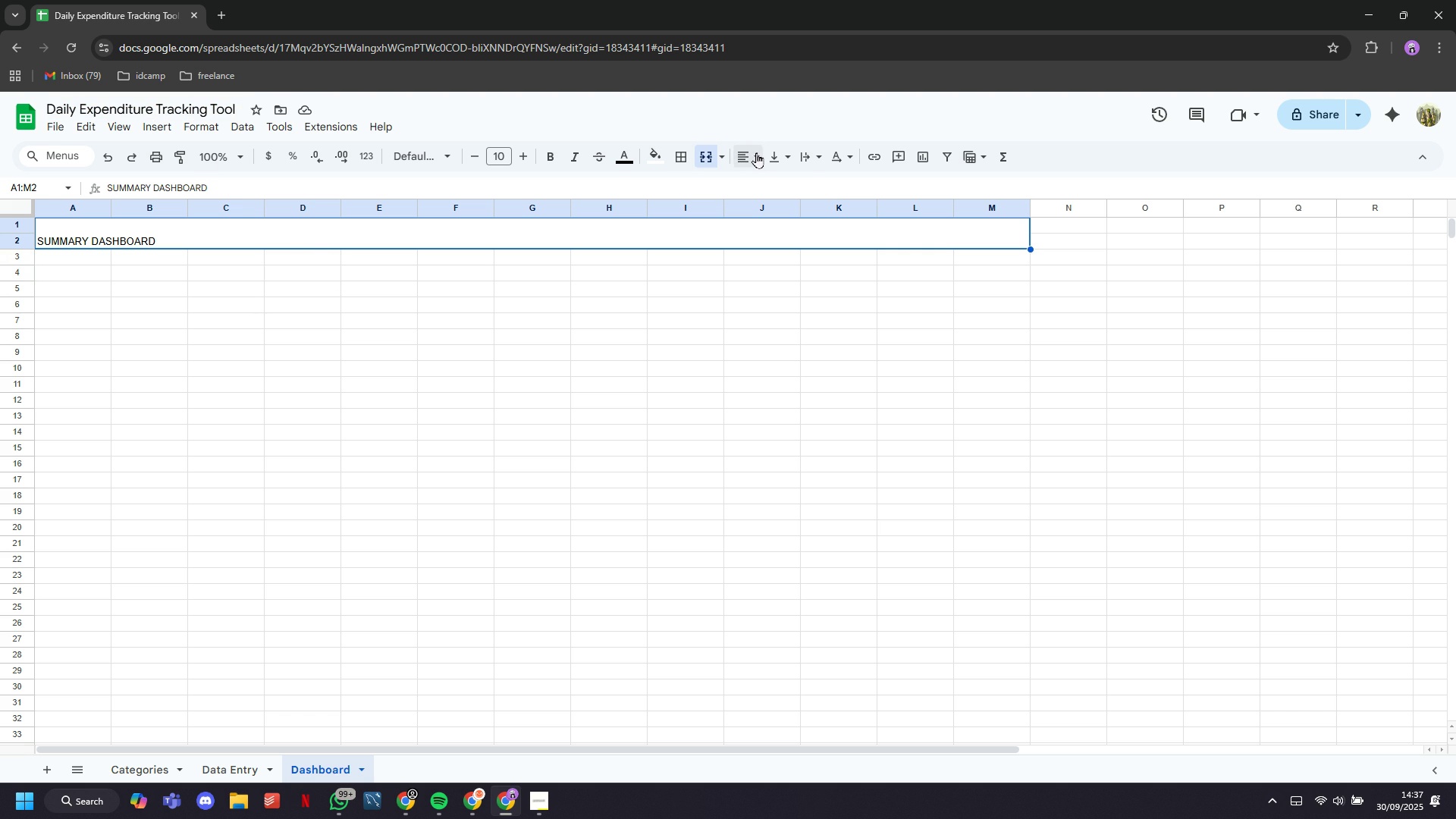 
left_click([756, 152])
 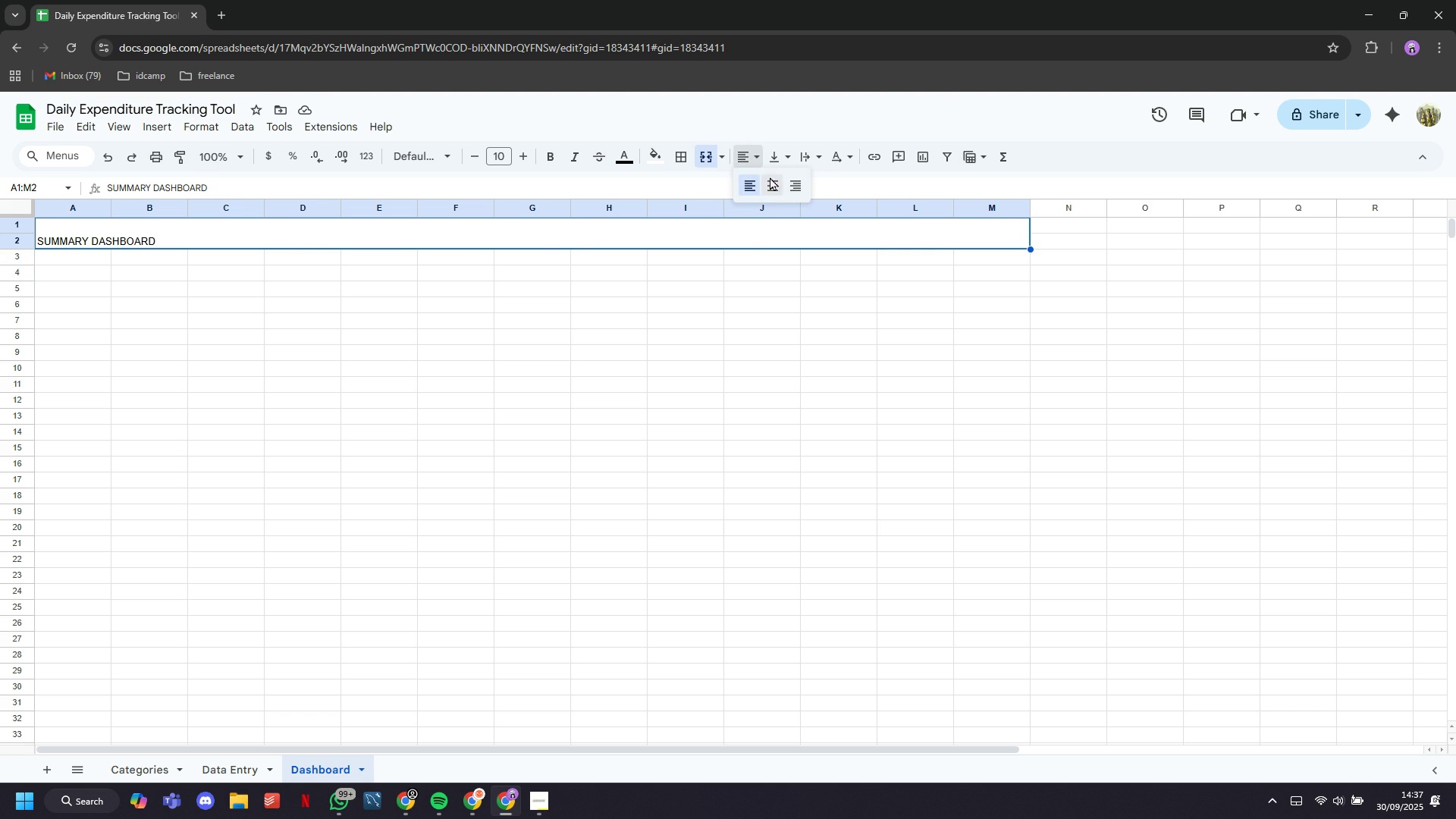 
double_click([770, 177])
 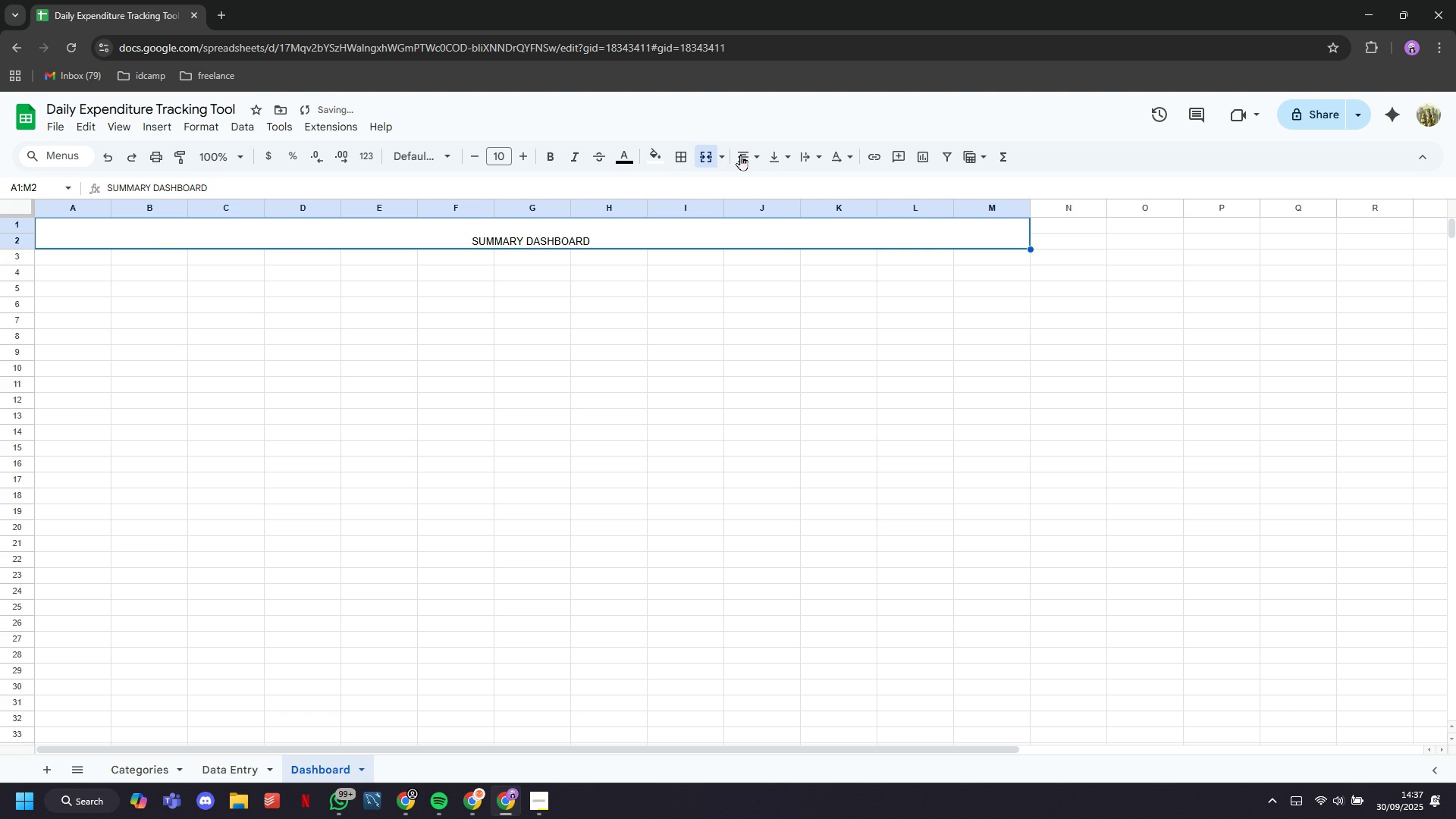 
left_click([746, 153])
 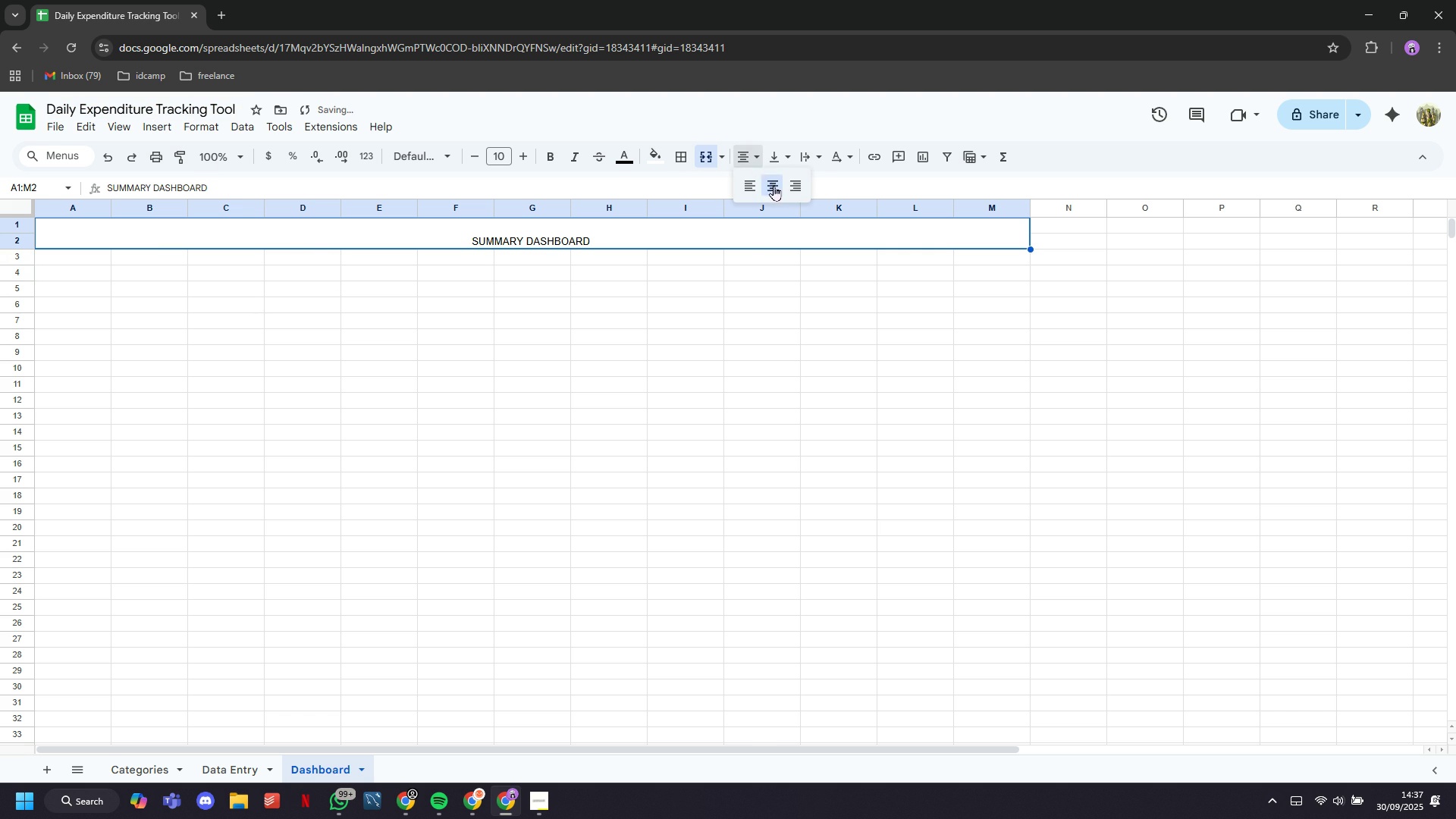 
left_click([774, 185])
 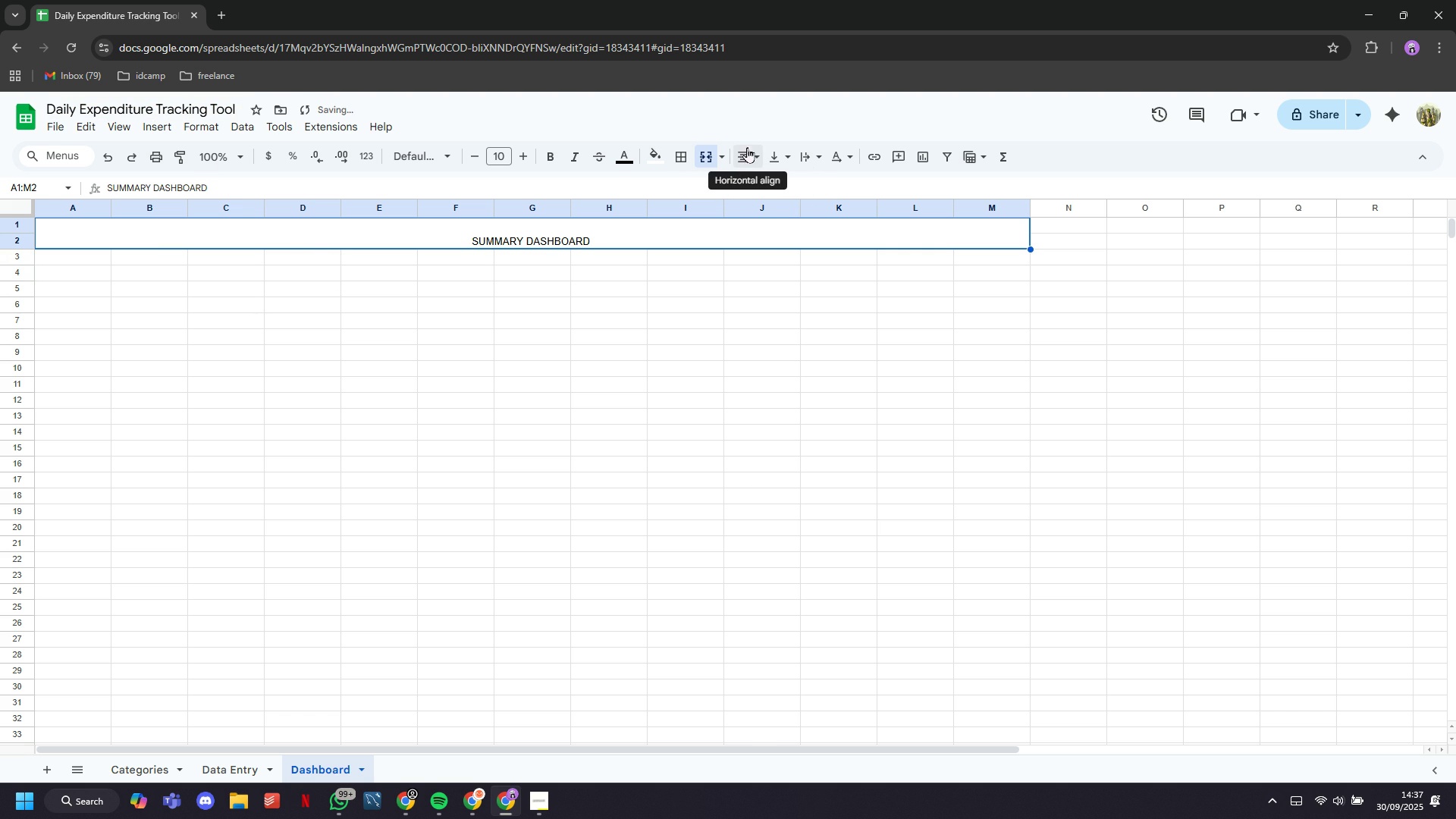 
left_click([777, 152])
 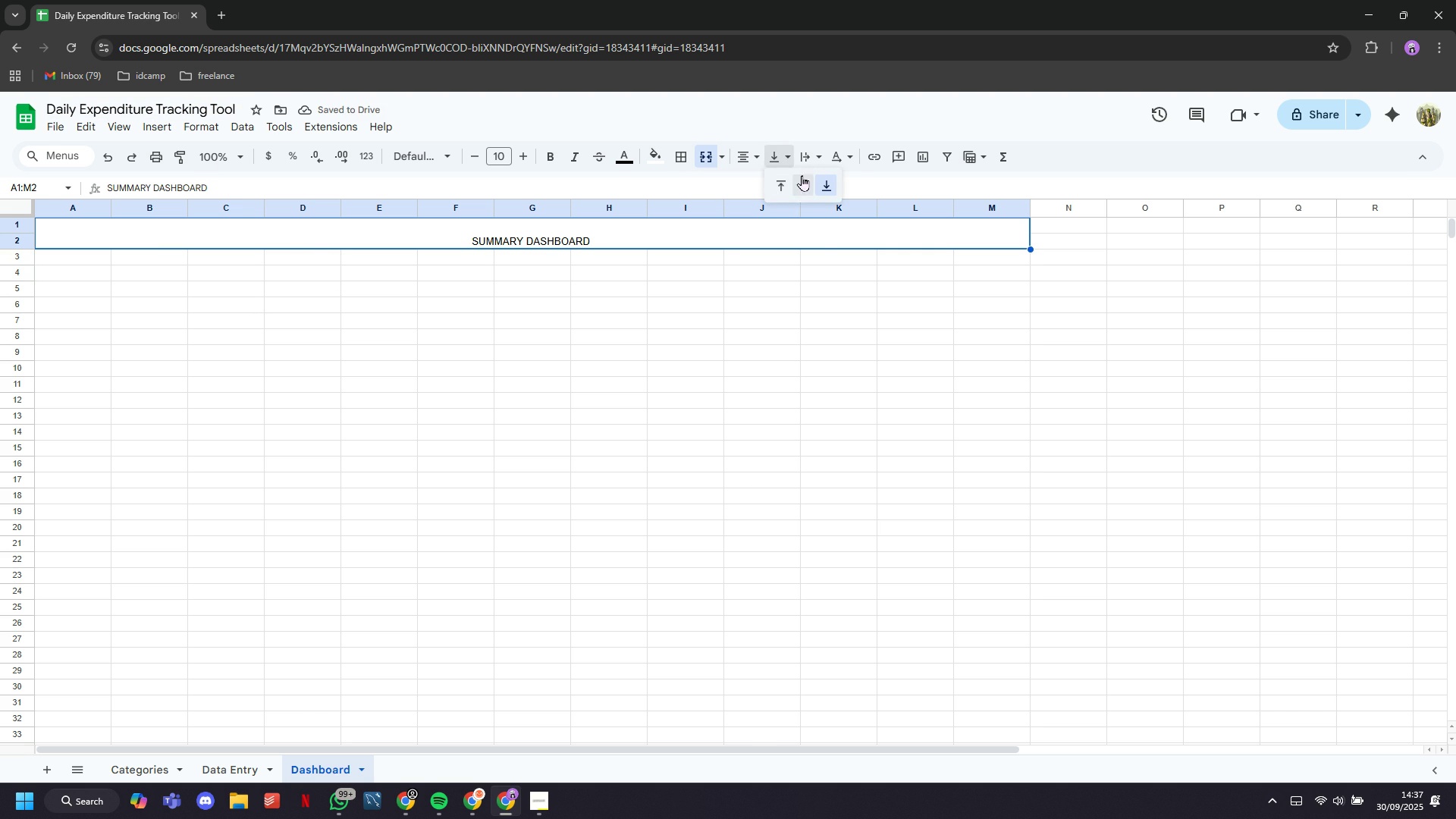 
left_click([802, 175])
 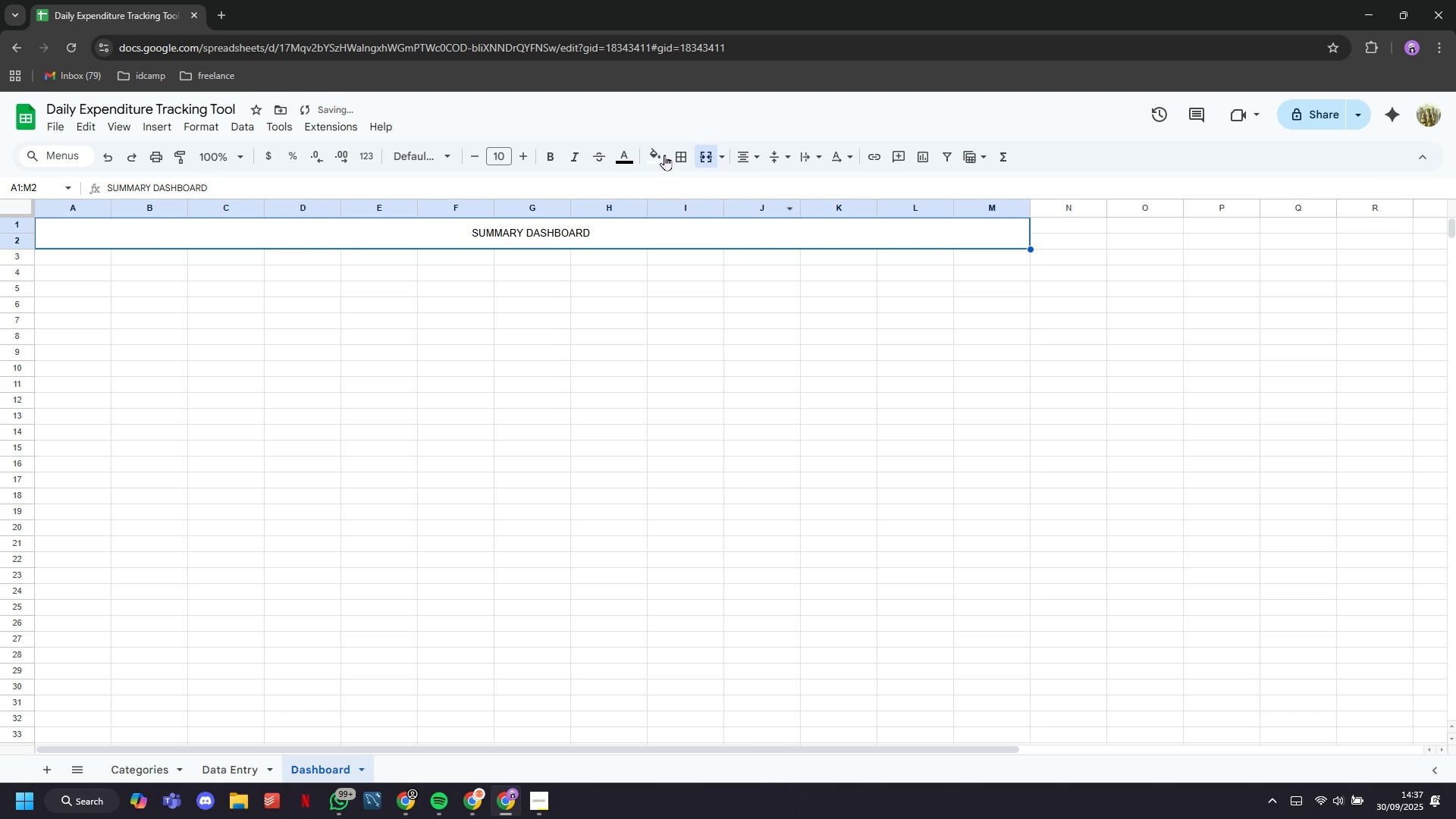 
left_click([664, 155])
 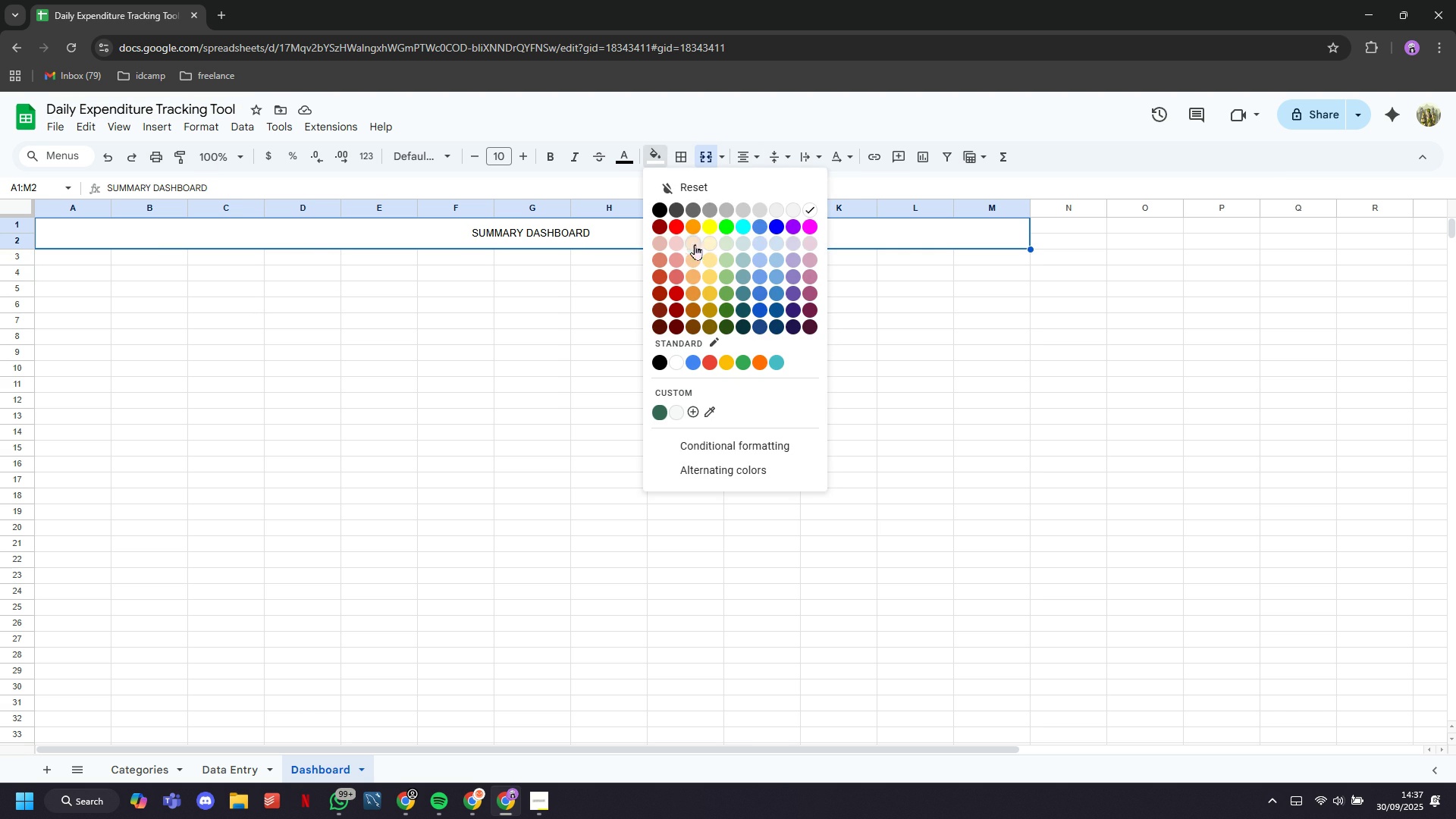 
left_click([683, 241])
 